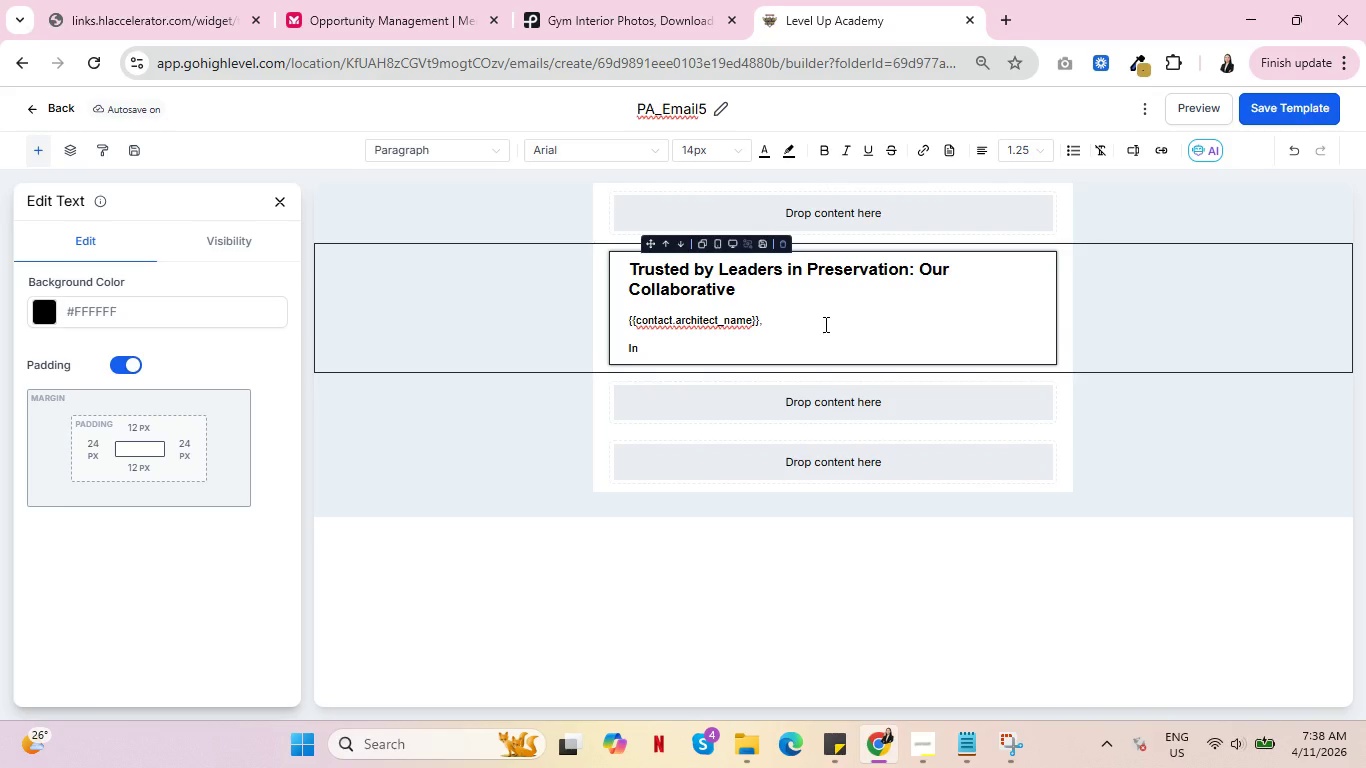 
type(th )
key(Backspace)
type(e specal)
key(Backspace)
key(Backspace)
type(ialized )
 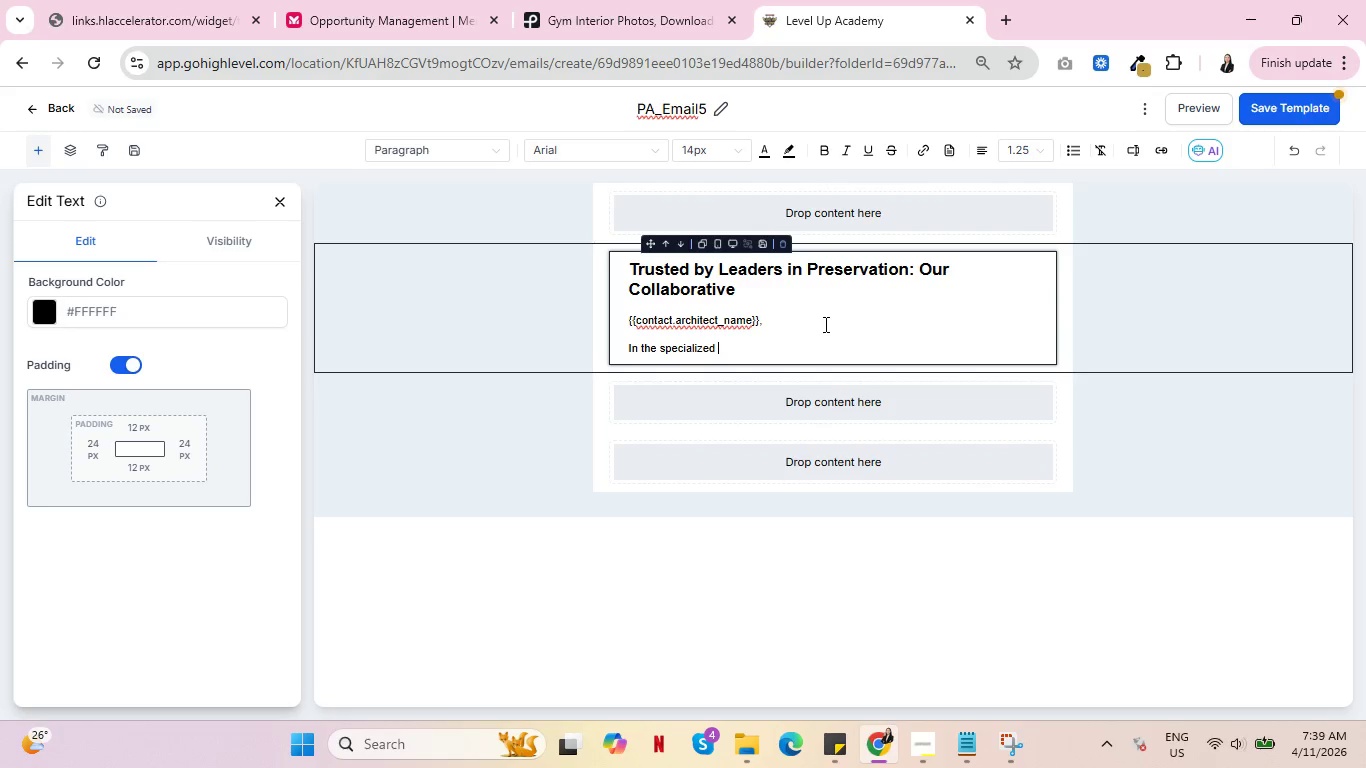 
wait(6.17)
 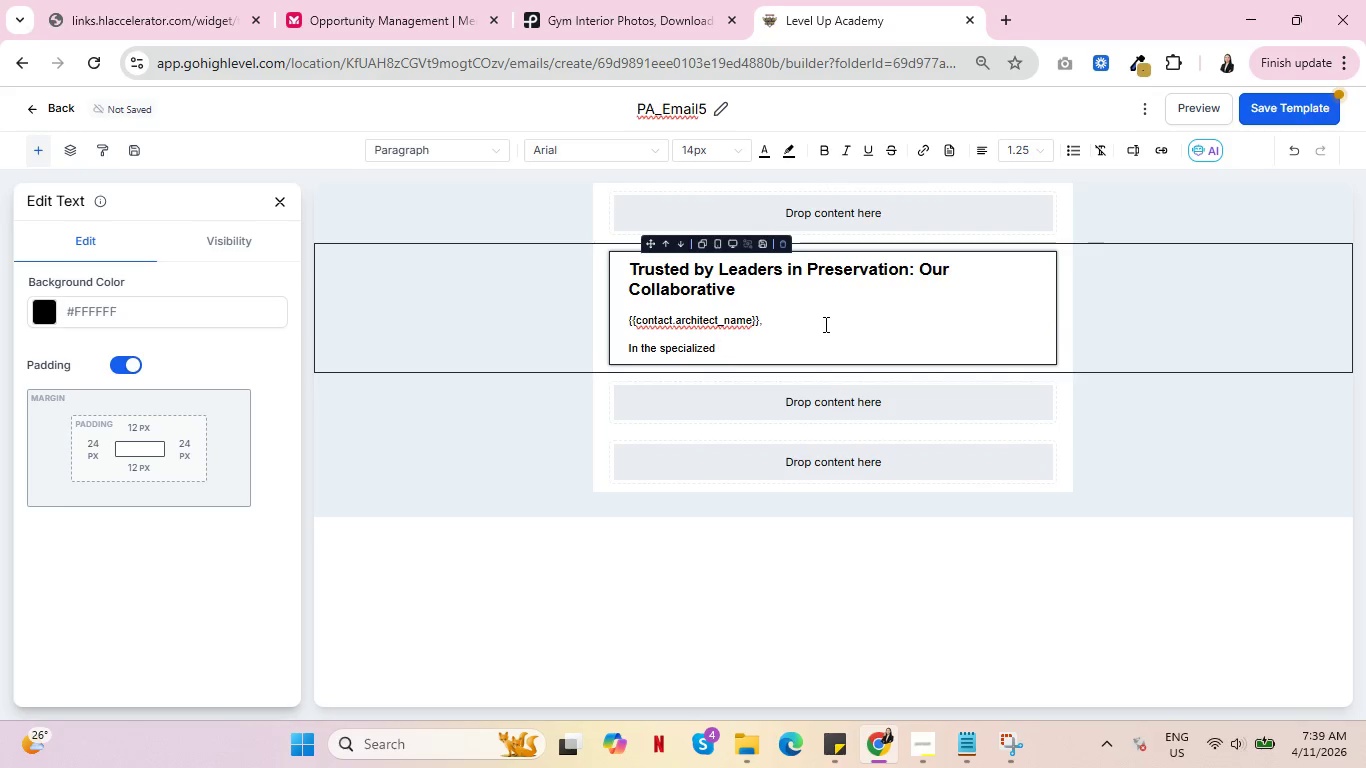 
type(field of architectural )
 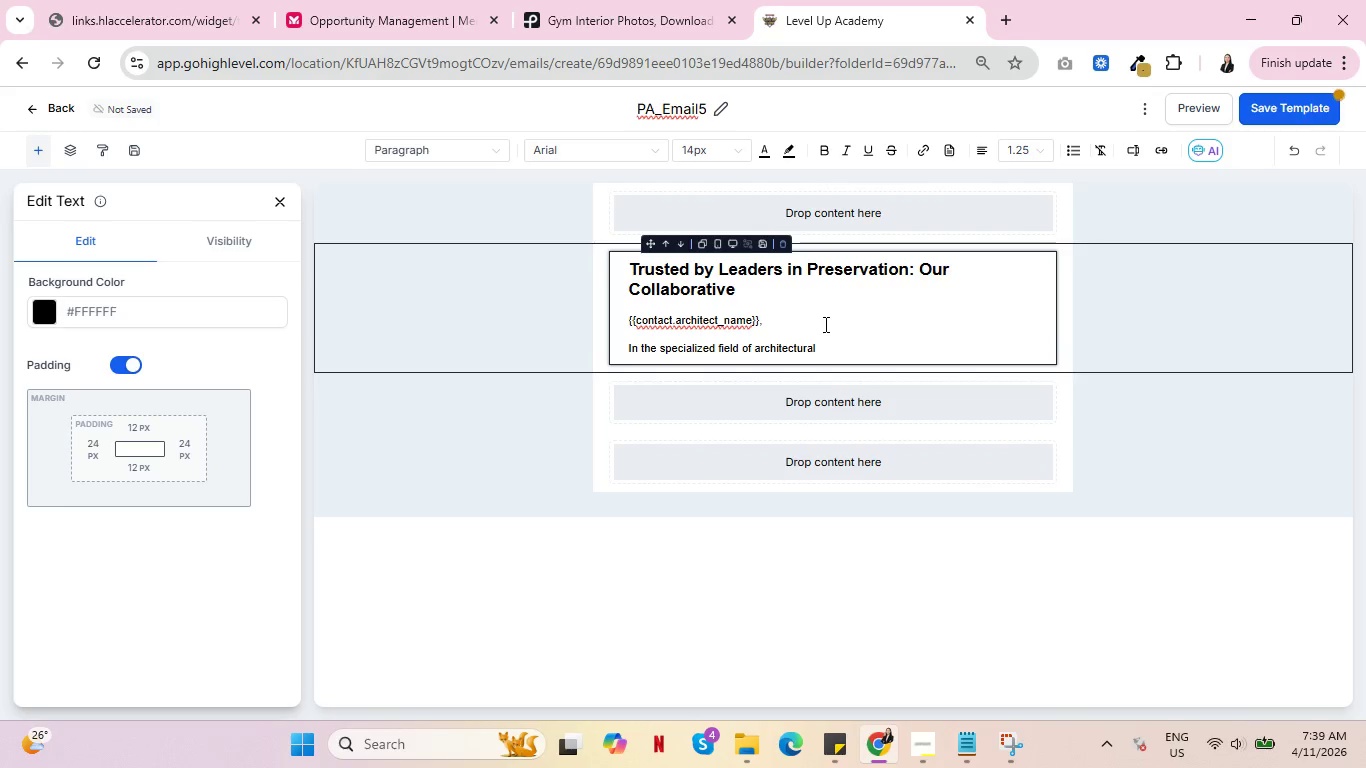 
type(preservation, reputation and )
 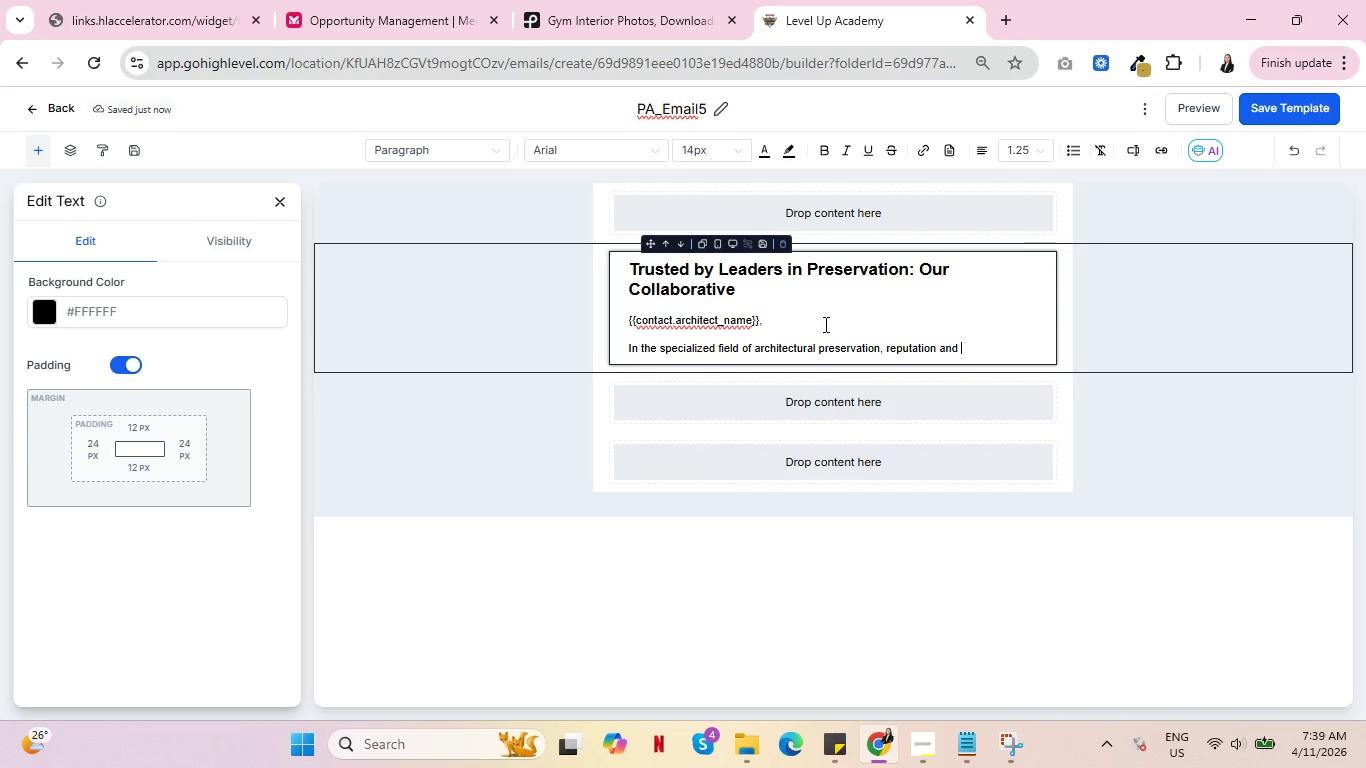 
wait(13.69)
 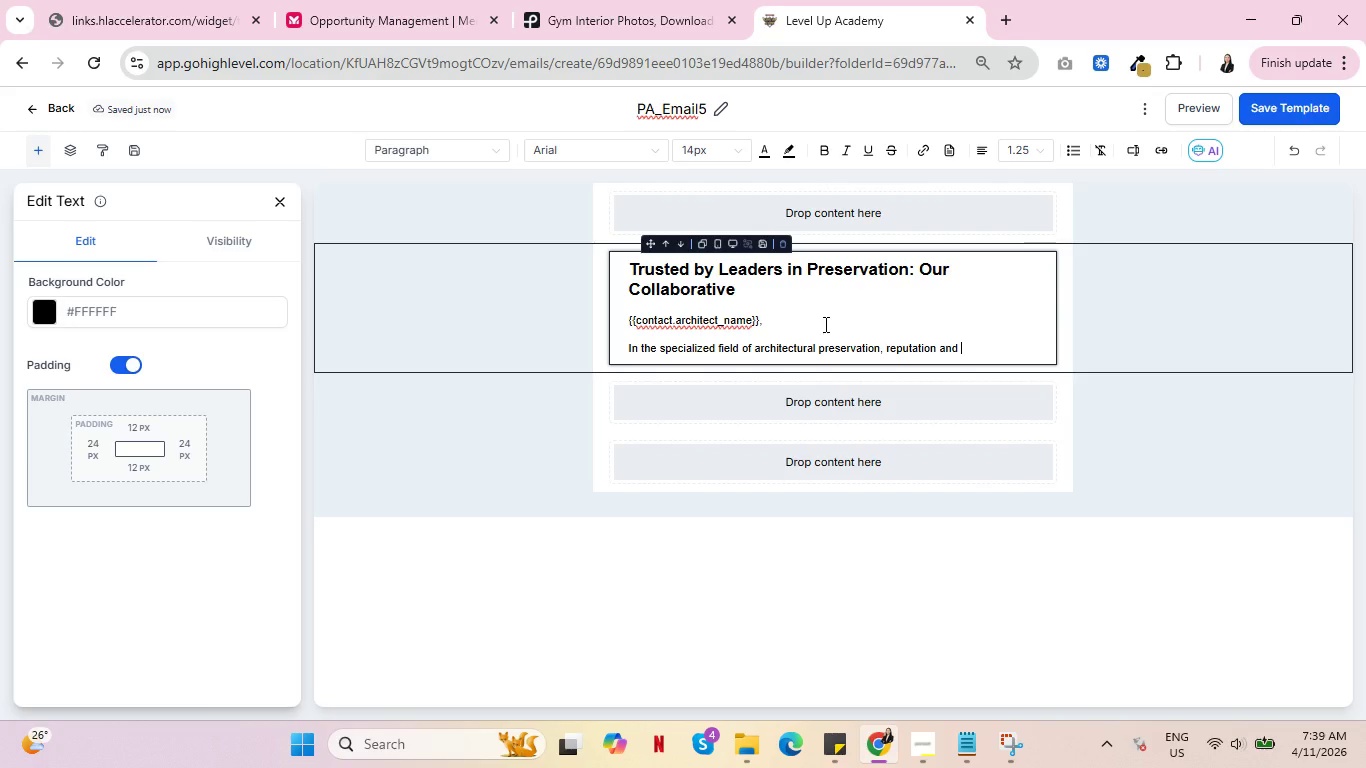 
key(Control+ControlLeft)
 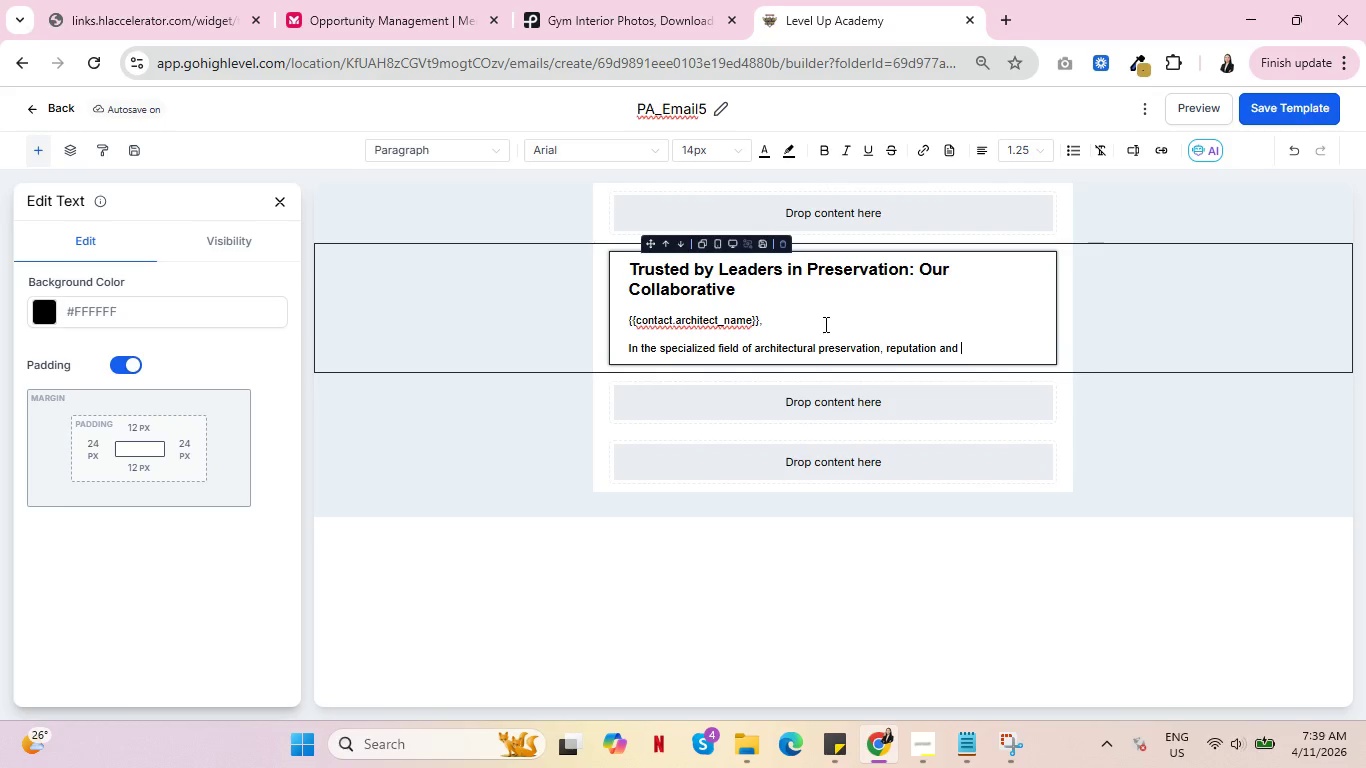 
key(Control+ControlLeft)
 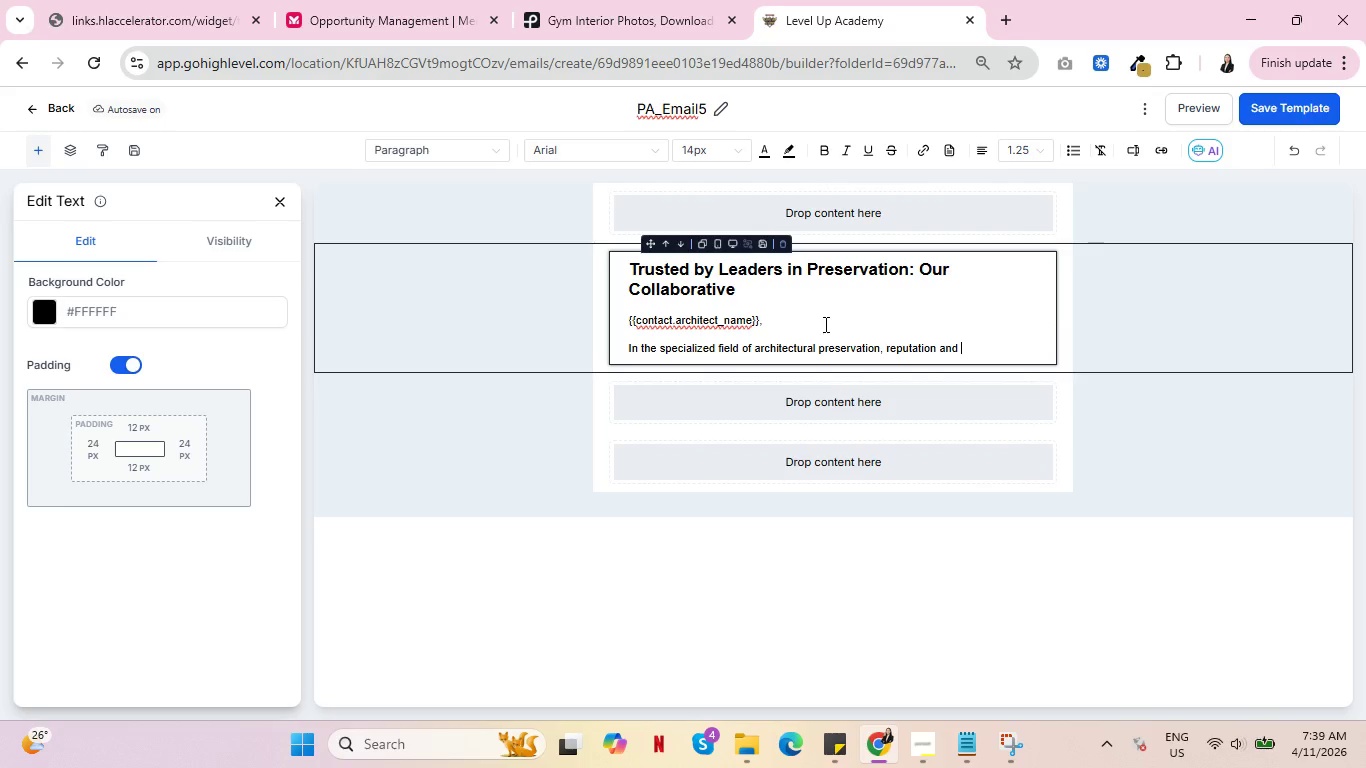 
key(Control+ControlLeft)
 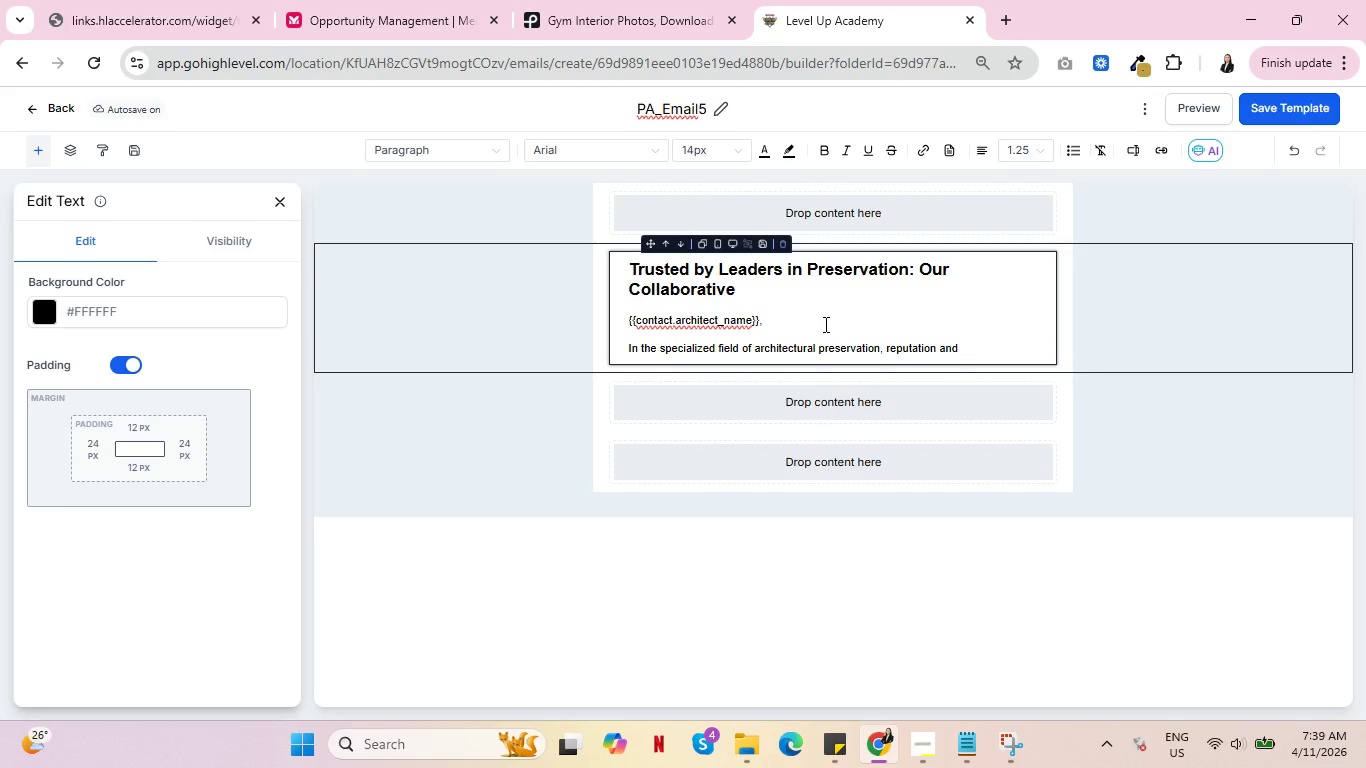 
key(Control+ControlLeft)
 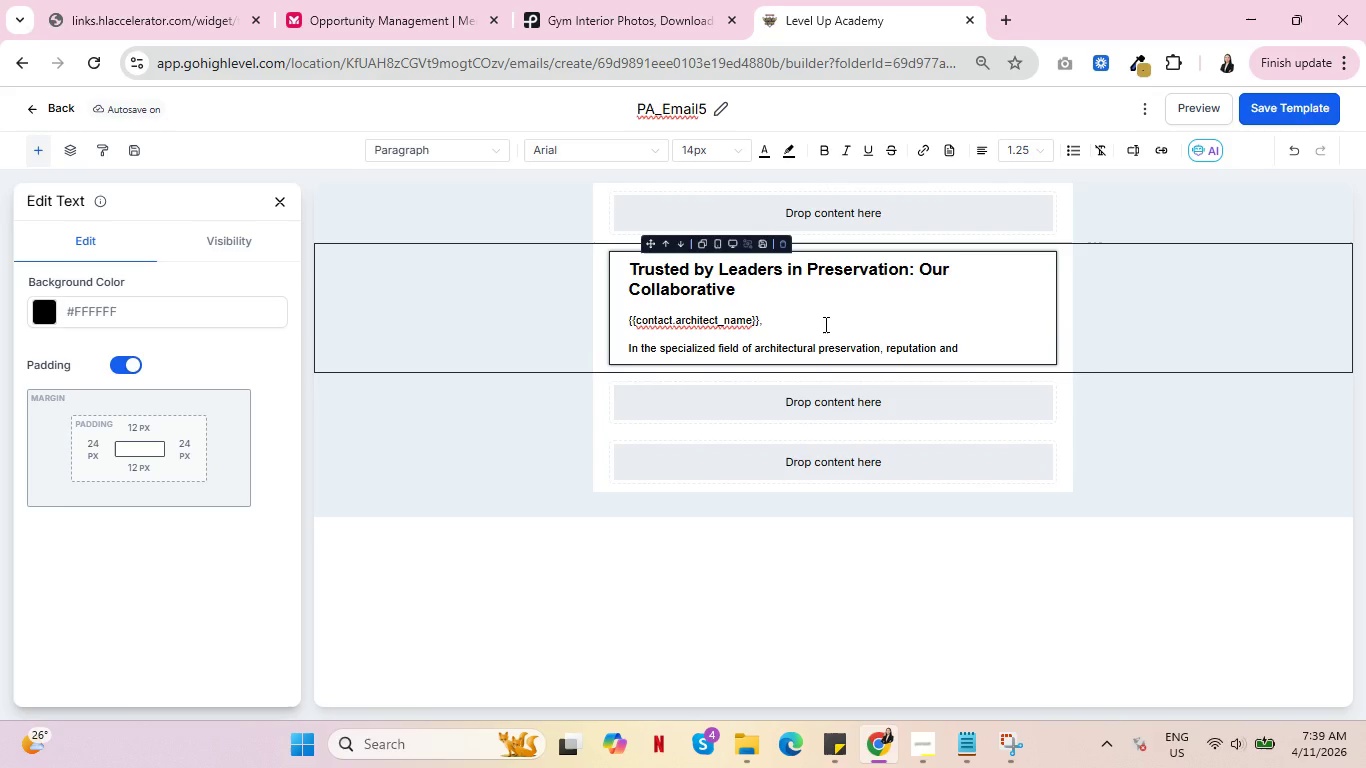 
key(Control+ControlLeft)
 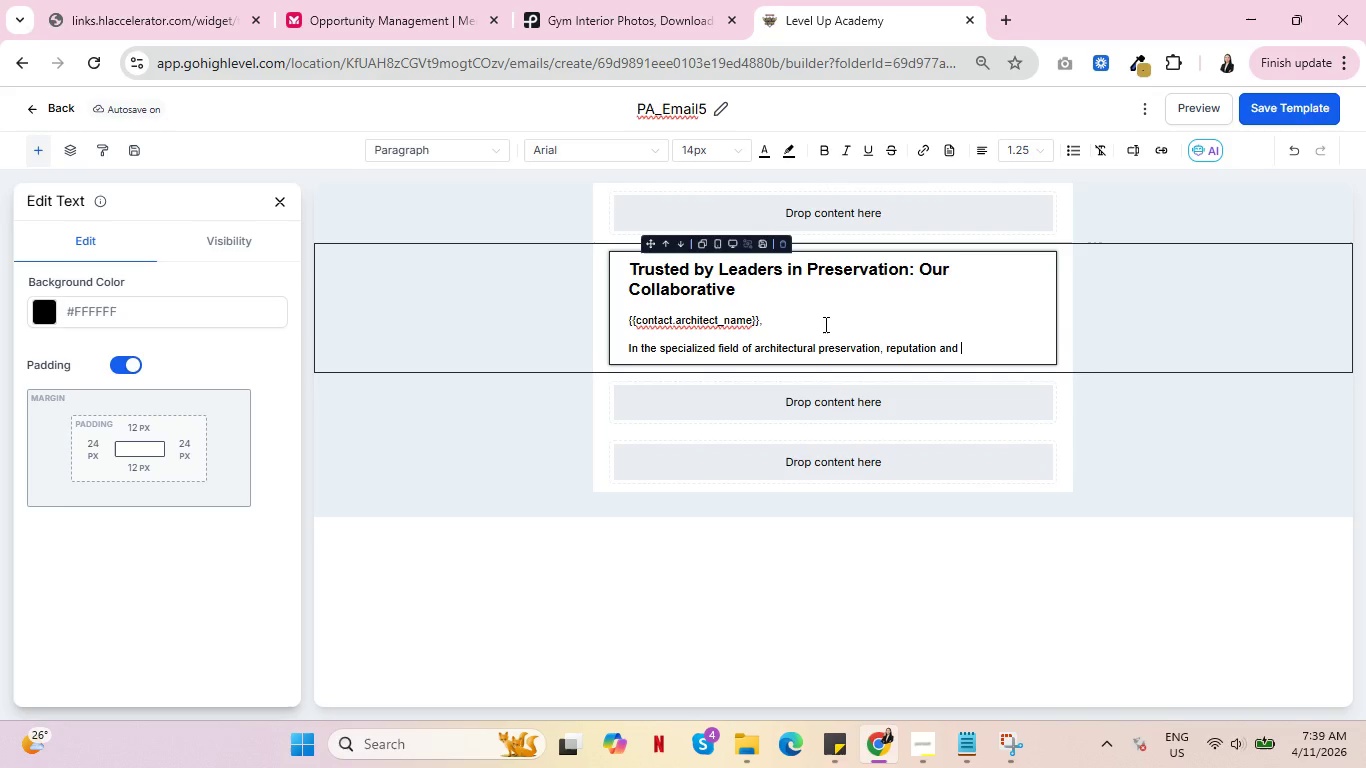 
key(Control+ControlLeft)
 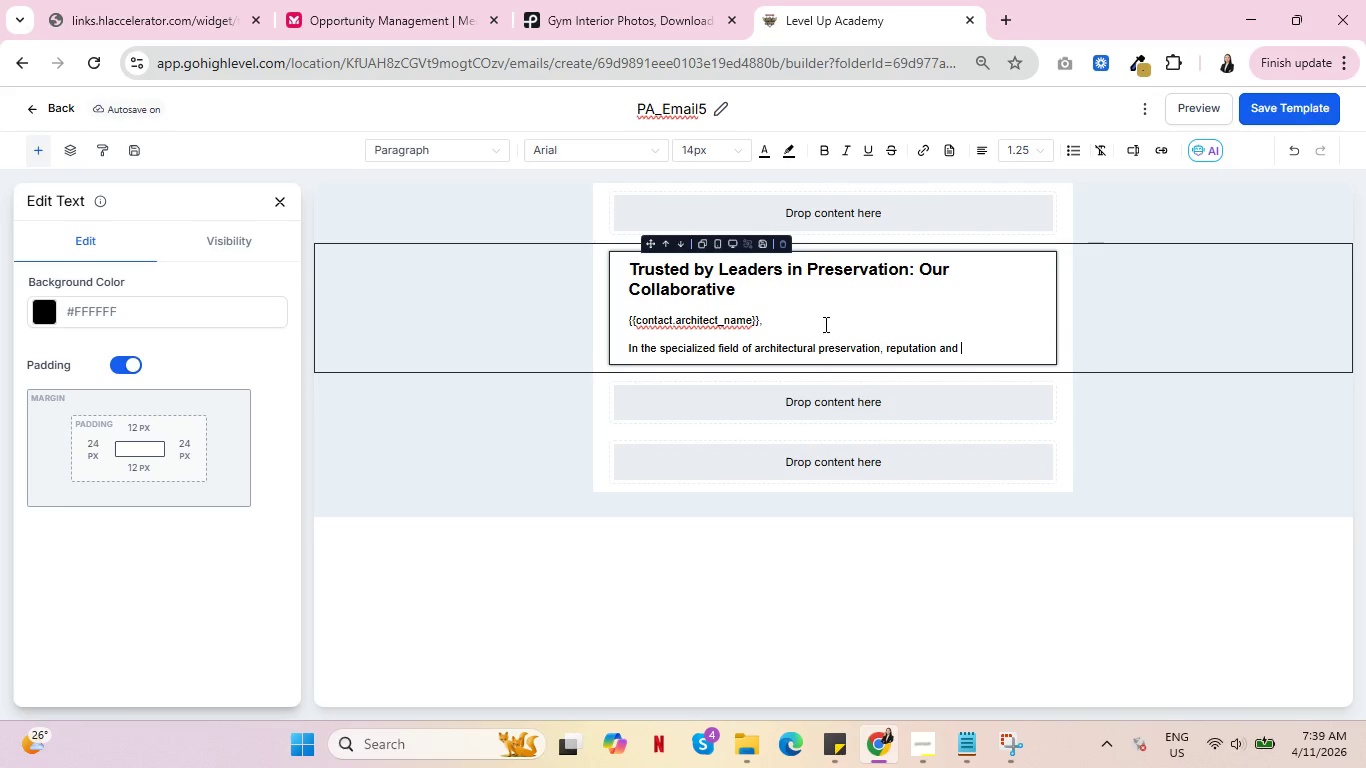 
key(Control+ControlLeft)
 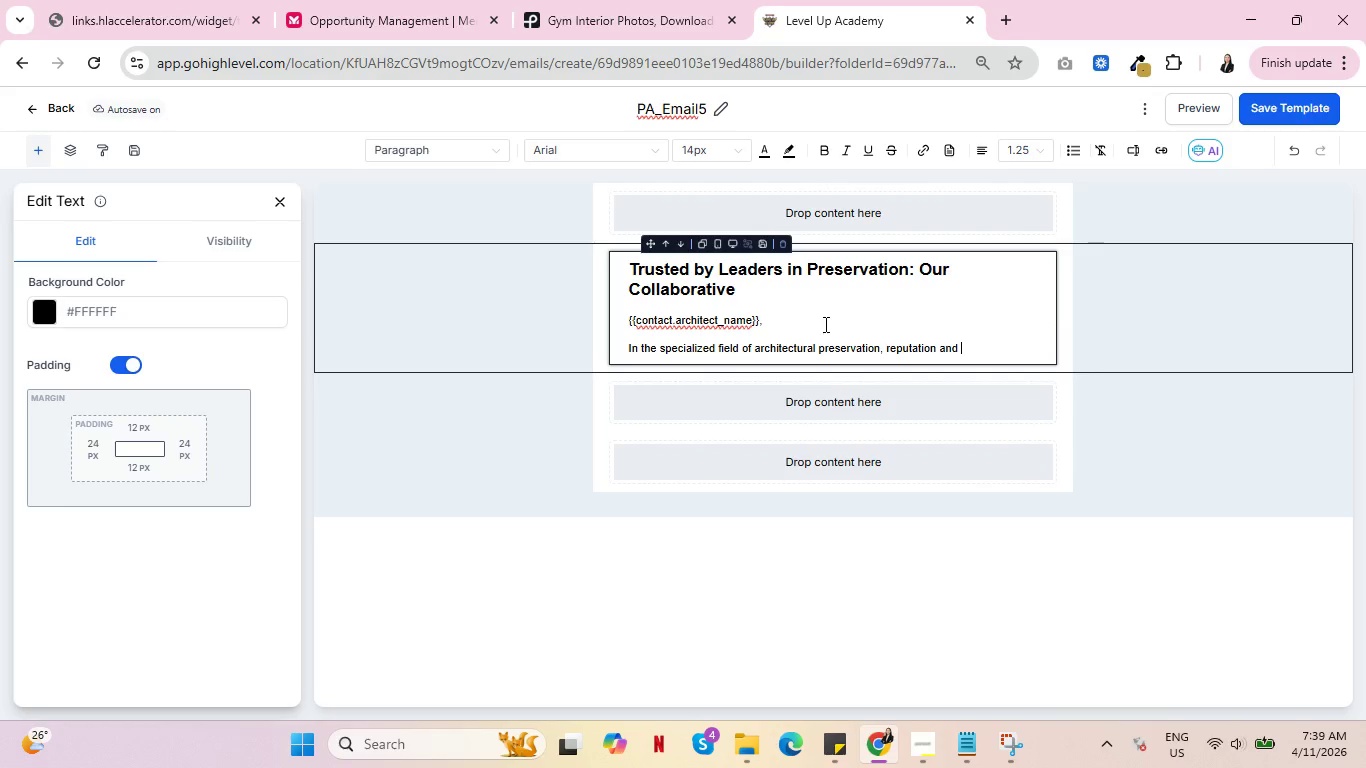 
type(trust are paramount )
 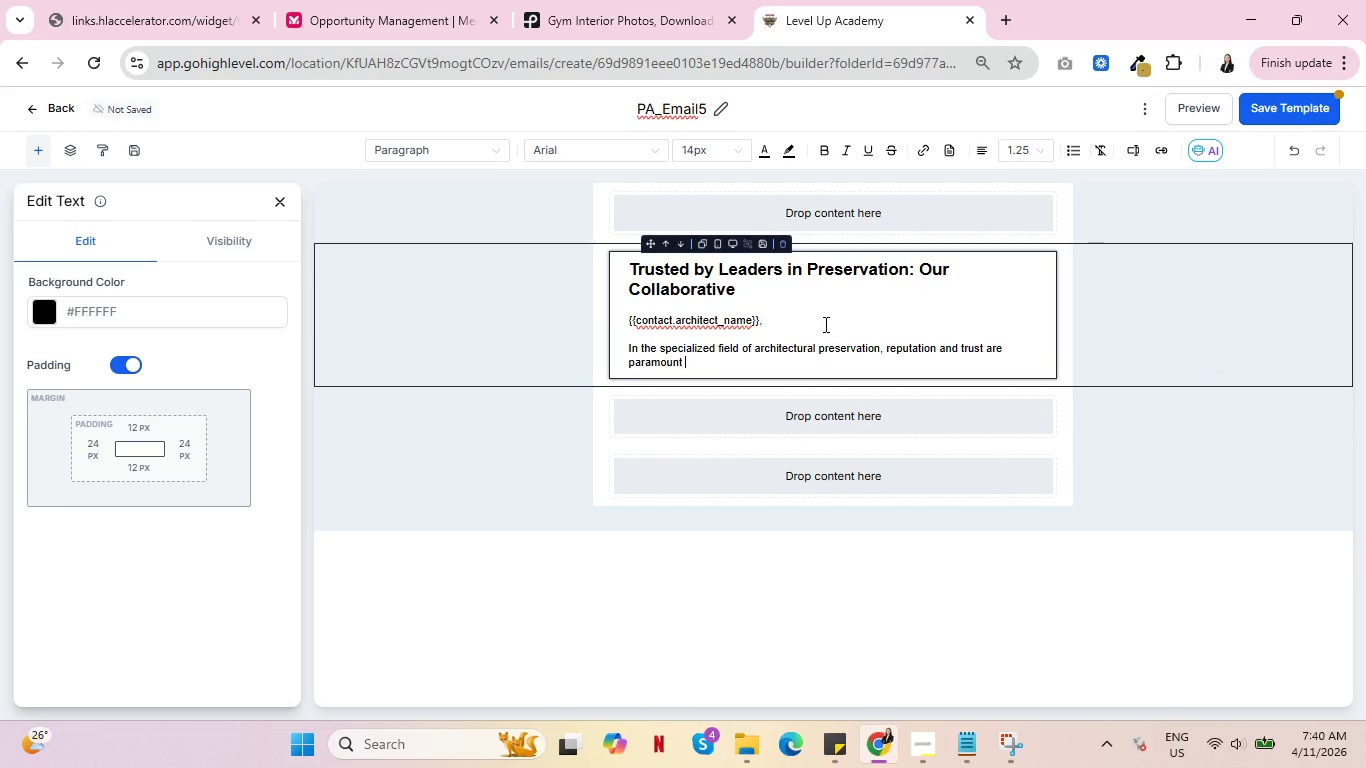 
wait(6.06)
 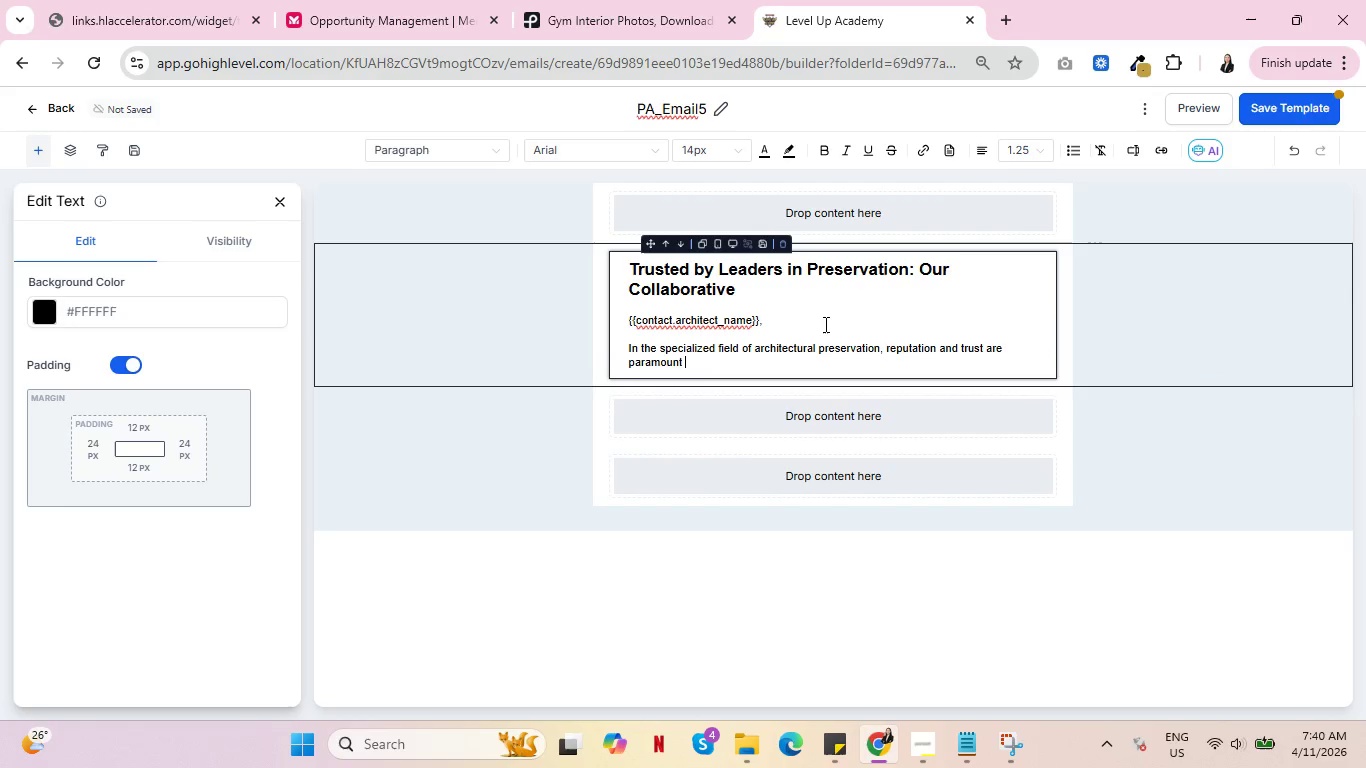 
key(Backspace)
type(. We pride ourselves on bring )
 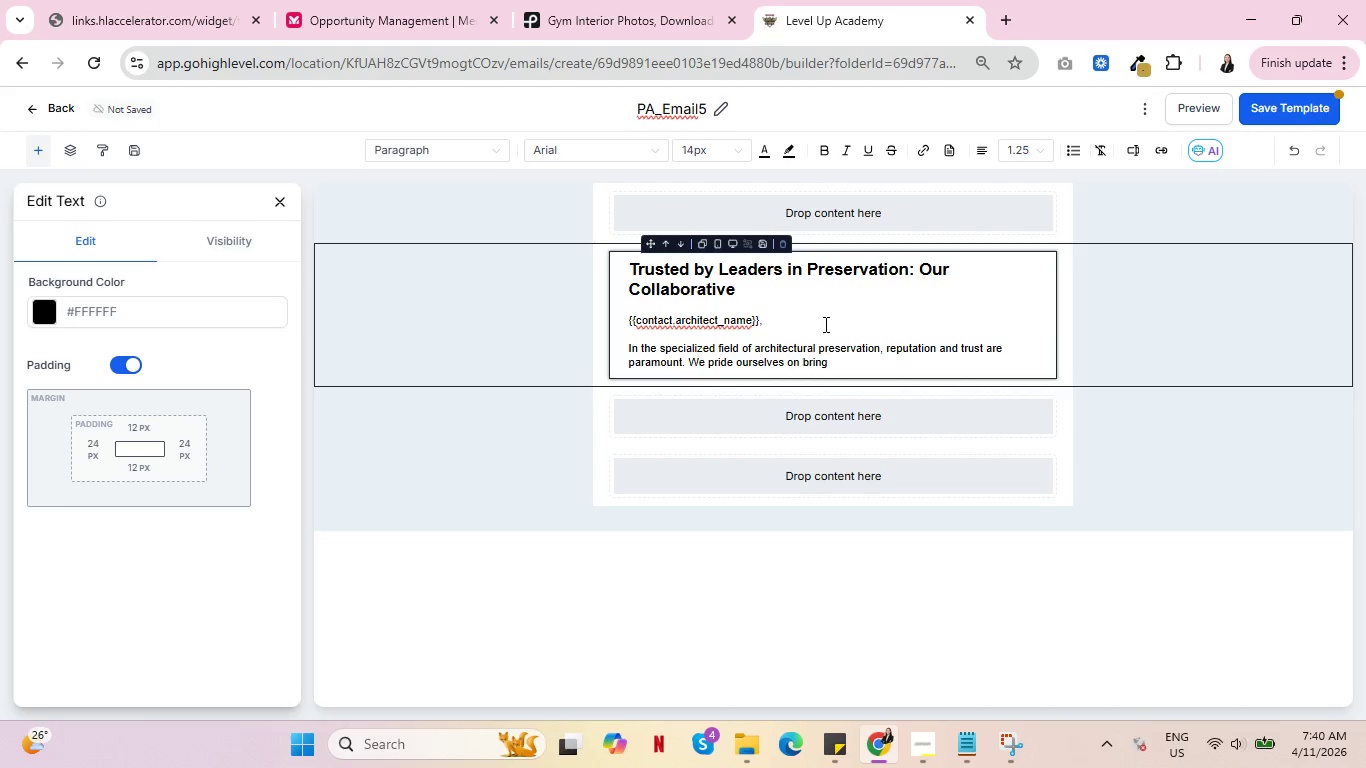 
key(Control+ControlLeft)
 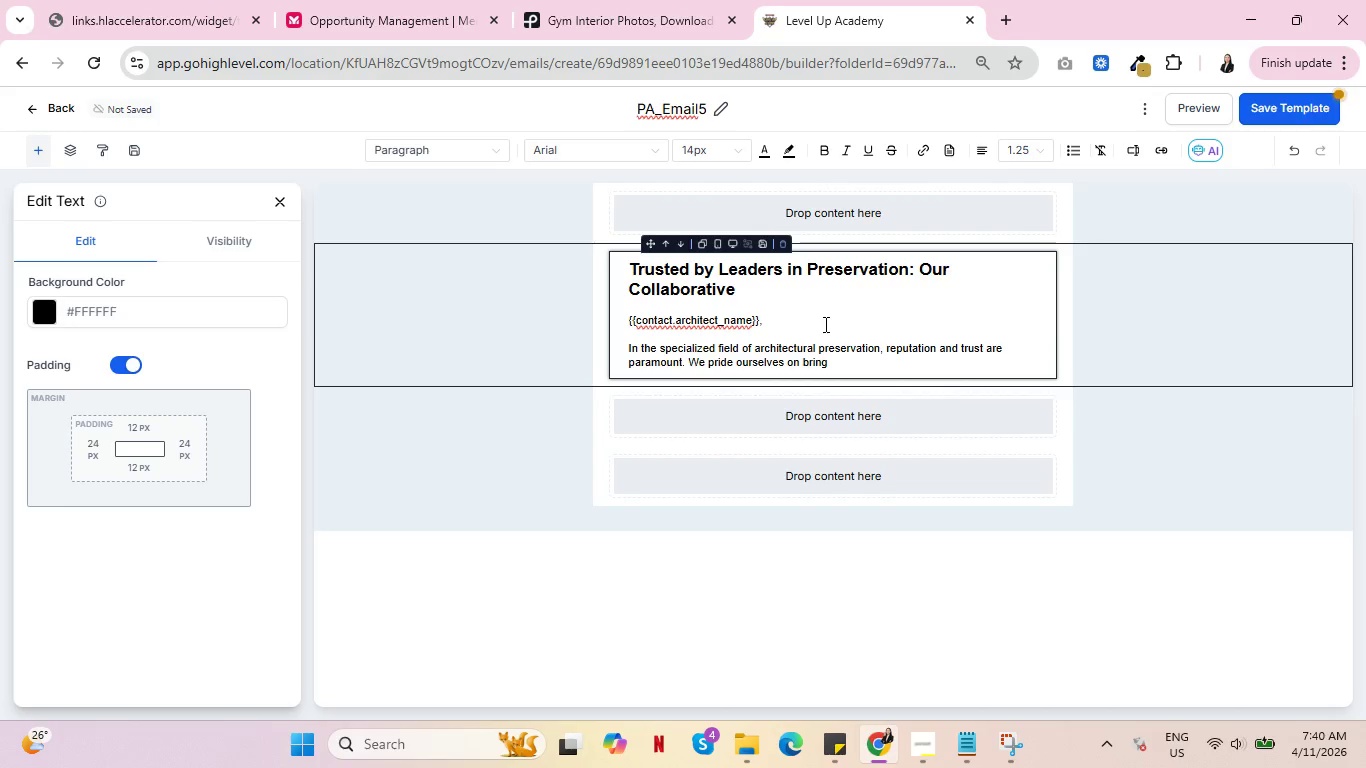 
key(Control+ControlLeft)
 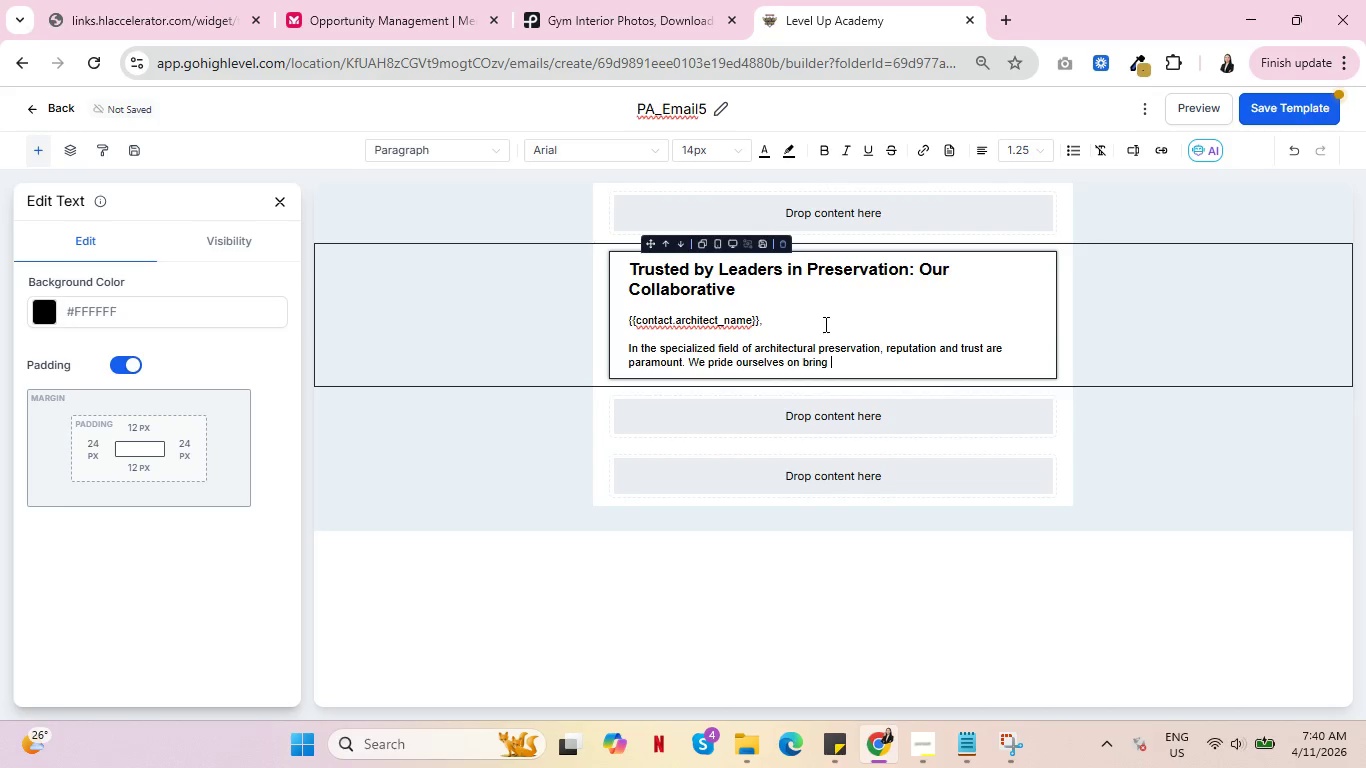 
key(Control+ControlLeft)
 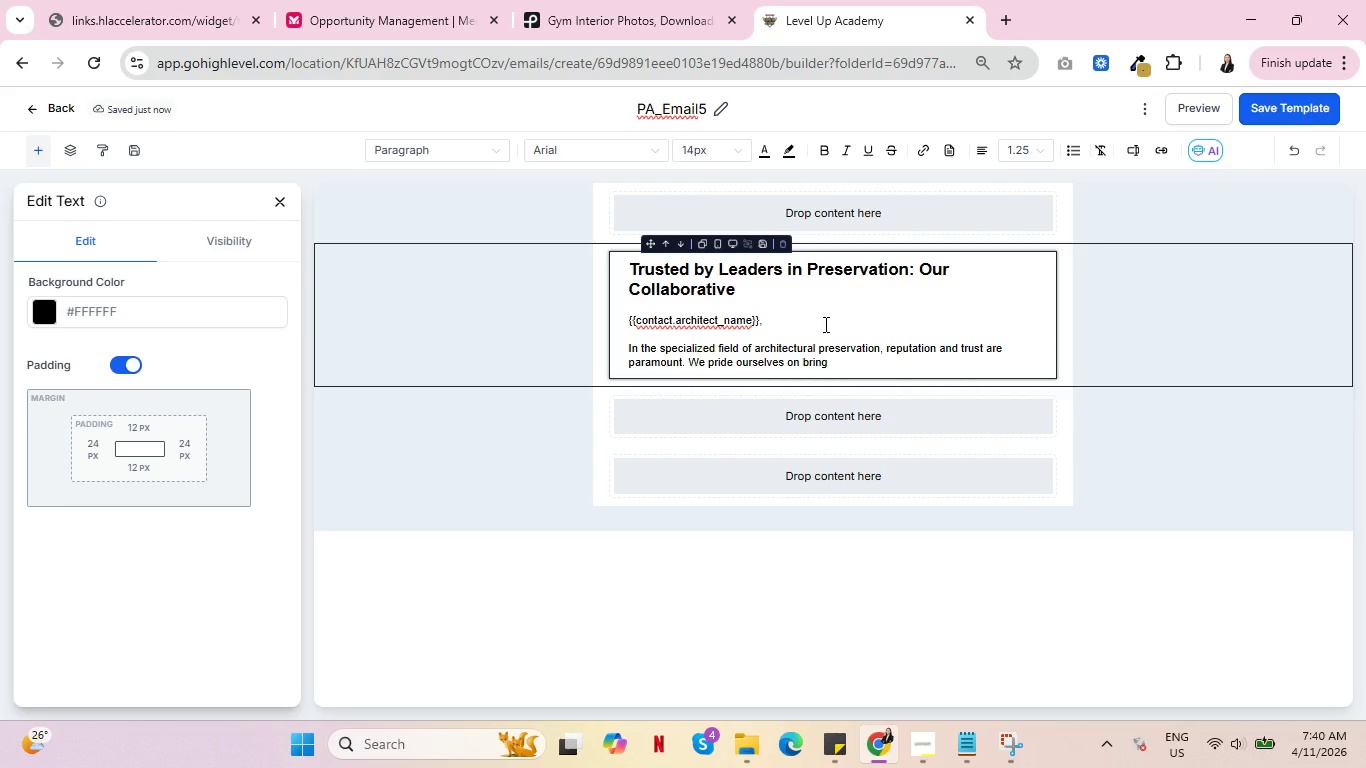 
key(Control+ControlLeft)
 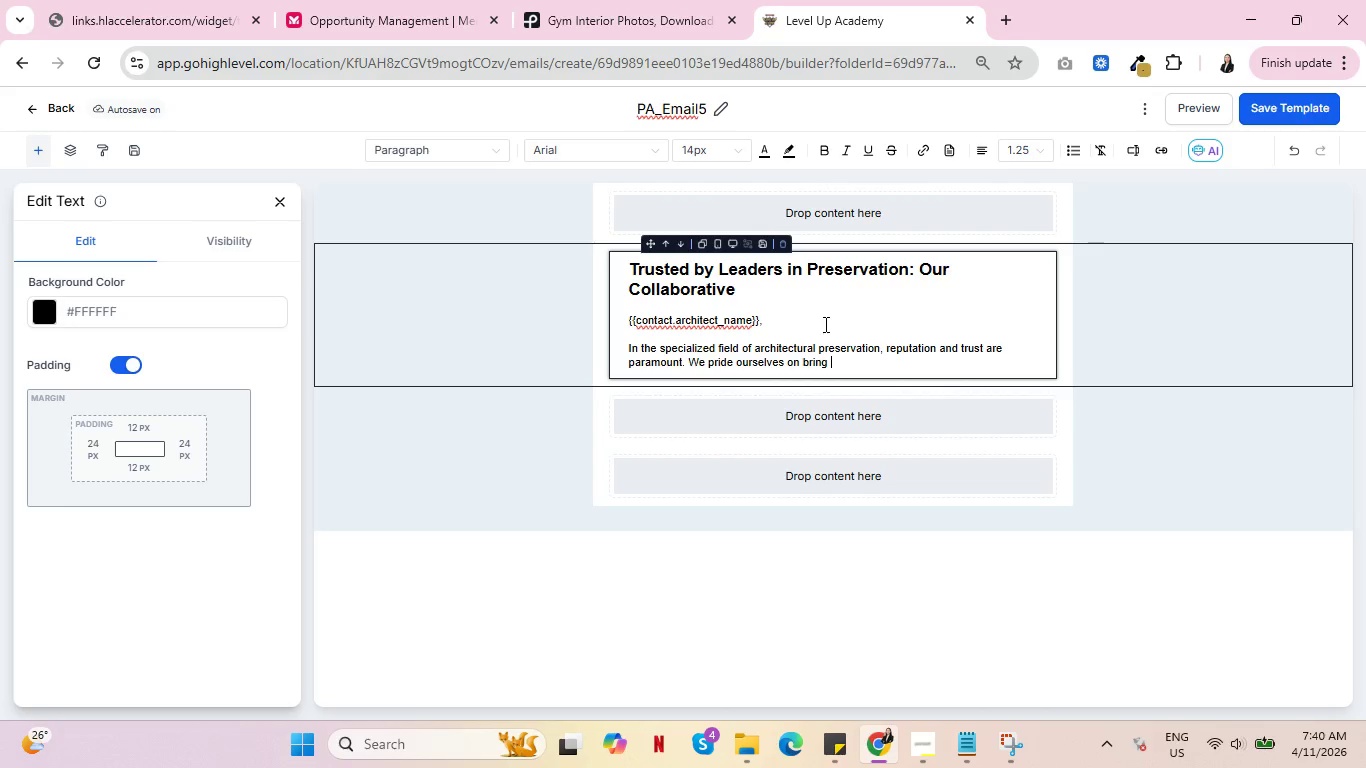 
key(Control+ControlLeft)
 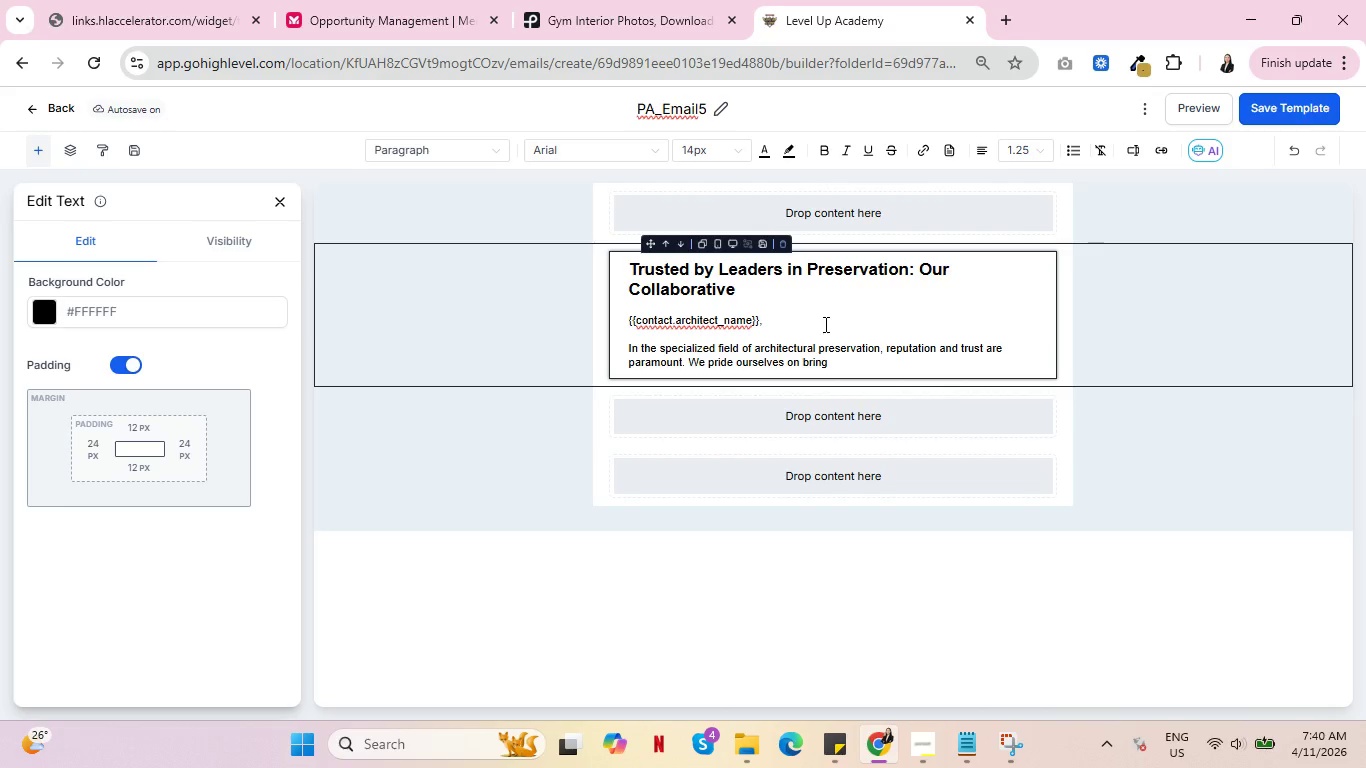 
key(Control+ControlLeft)
 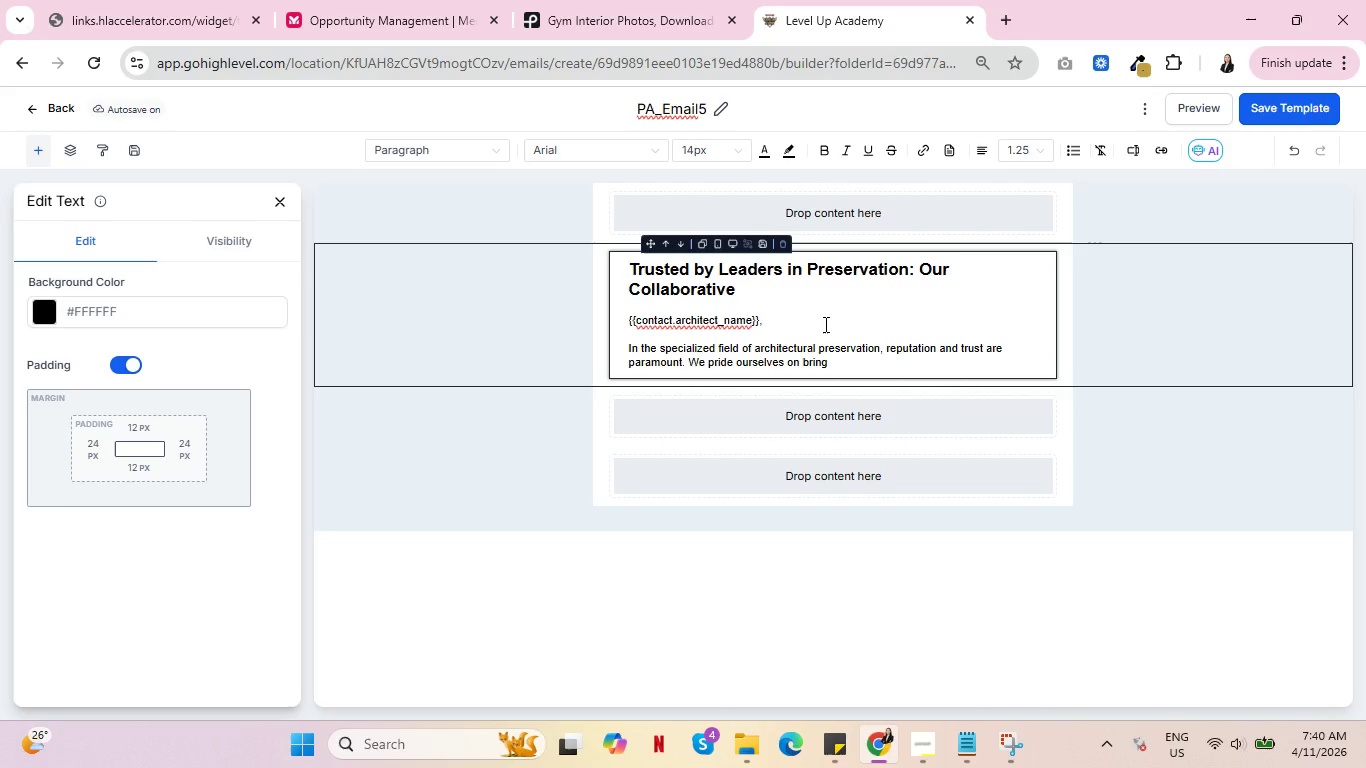 
key(Control+ControlLeft)
 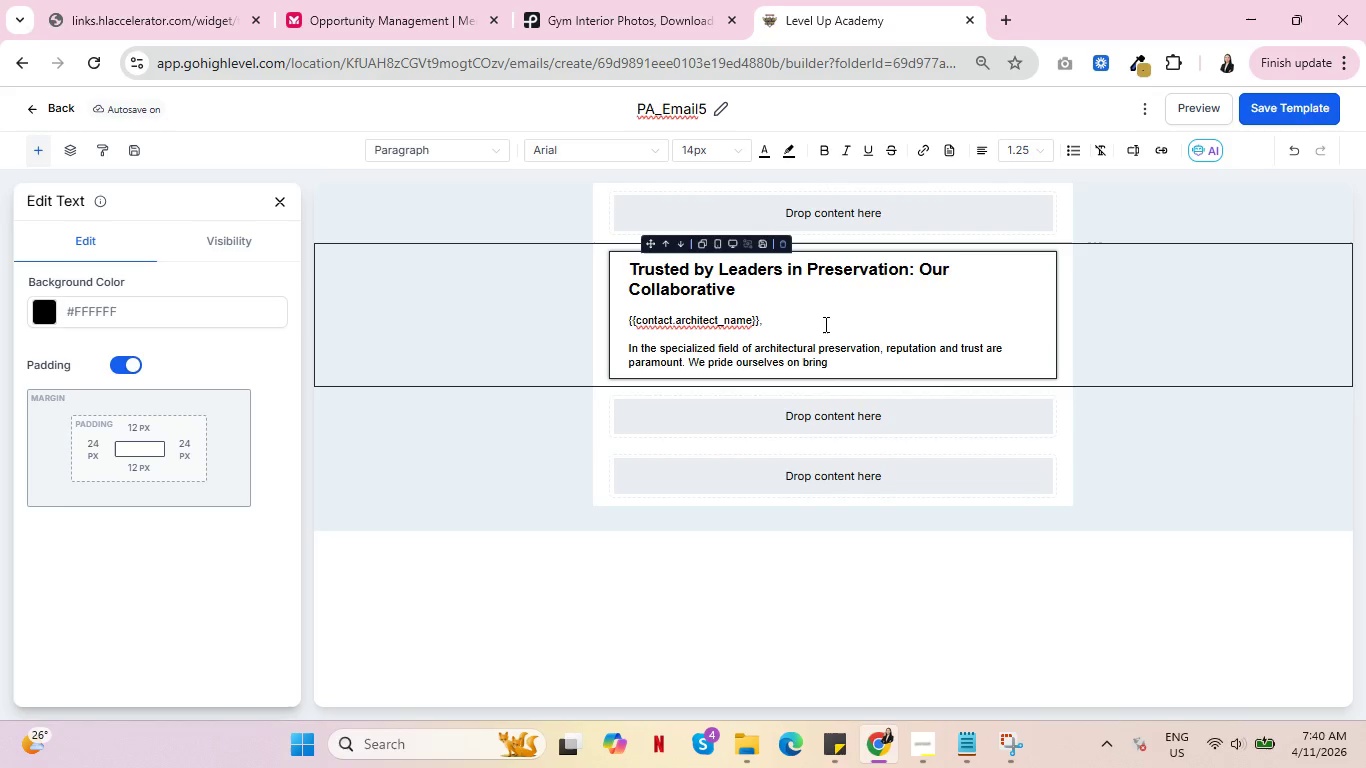 
wait(7.92)
 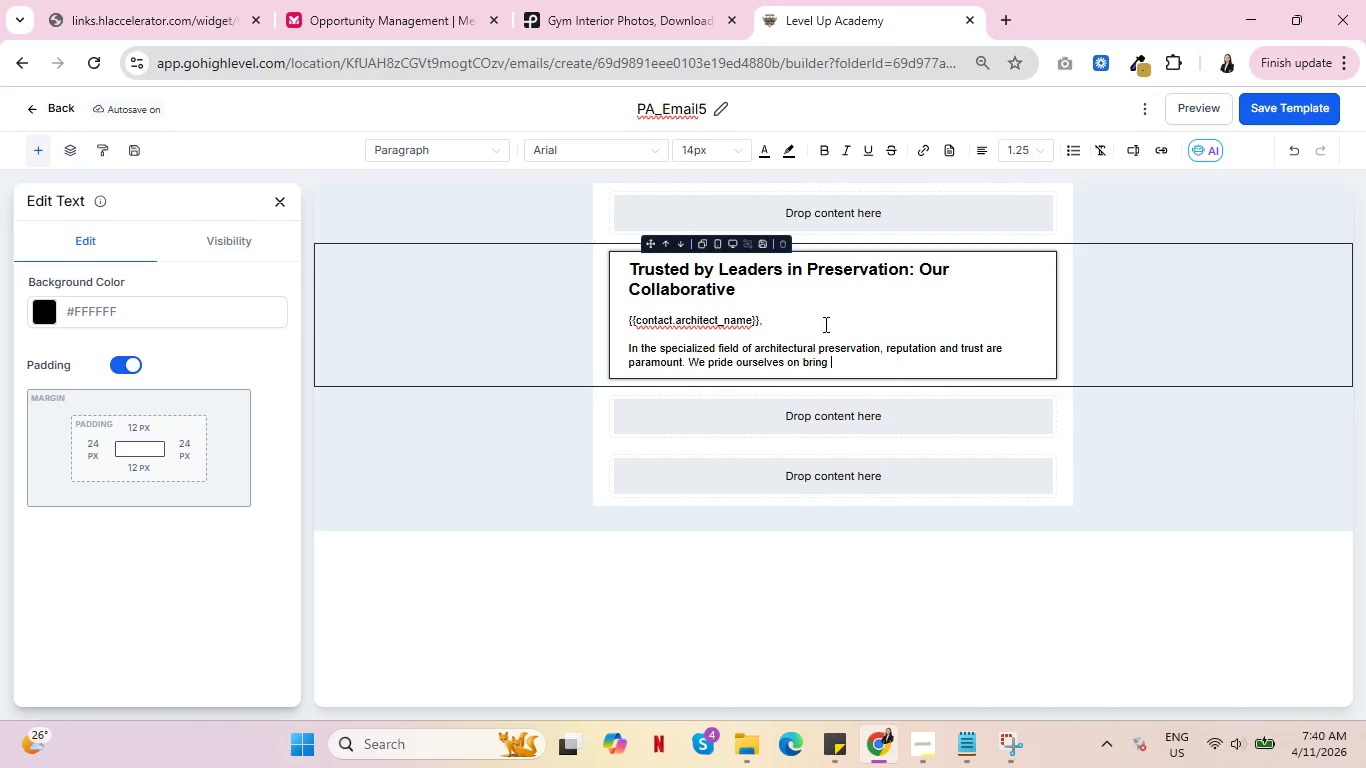 
key(Control+ControlLeft)
 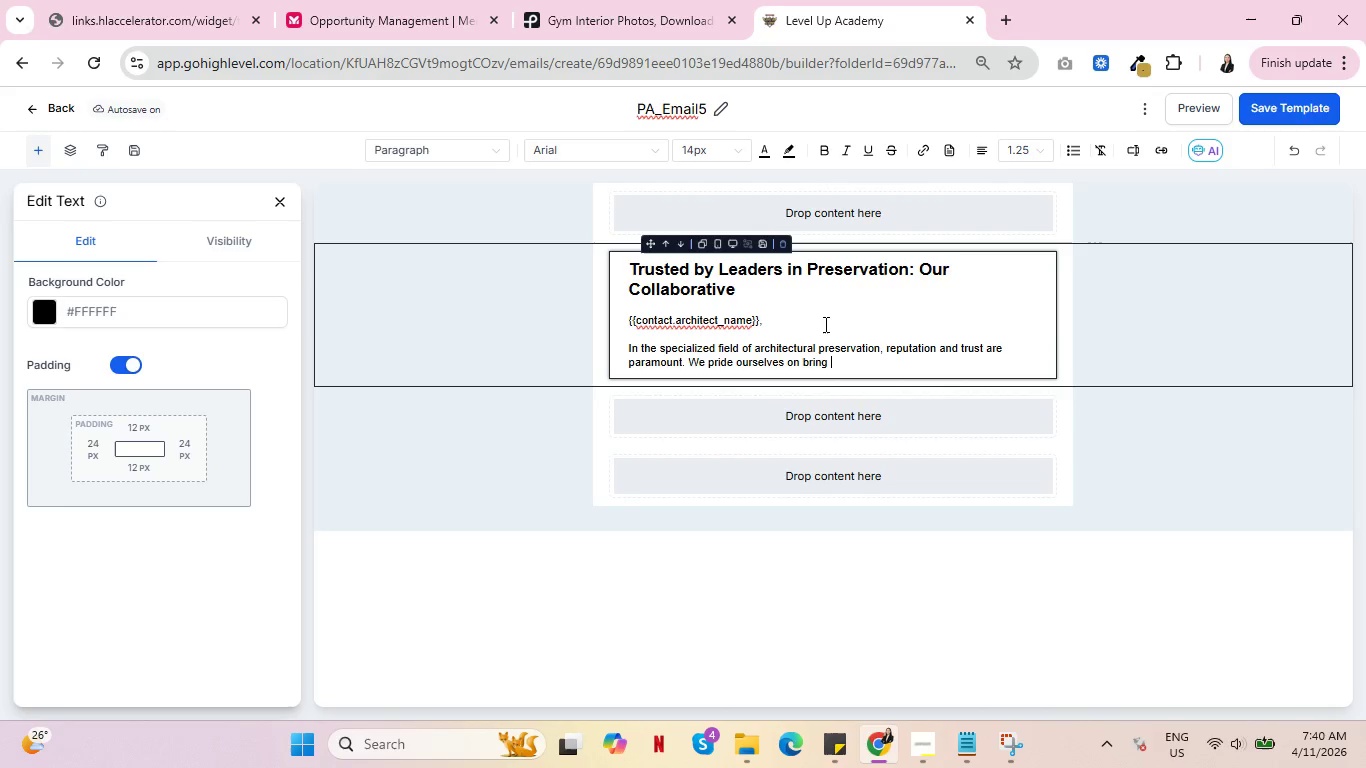 
key(Control+ControlLeft)
 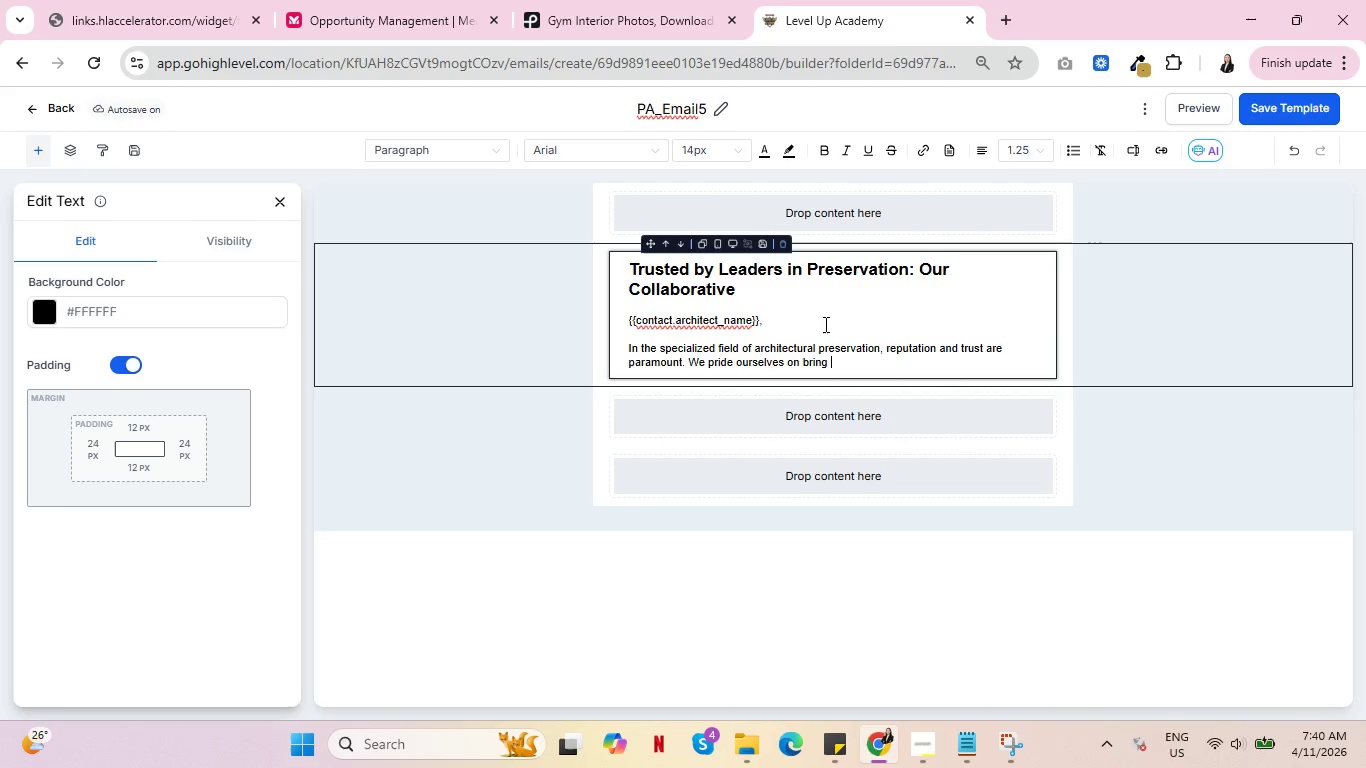 
key(Control+ControlLeft)
 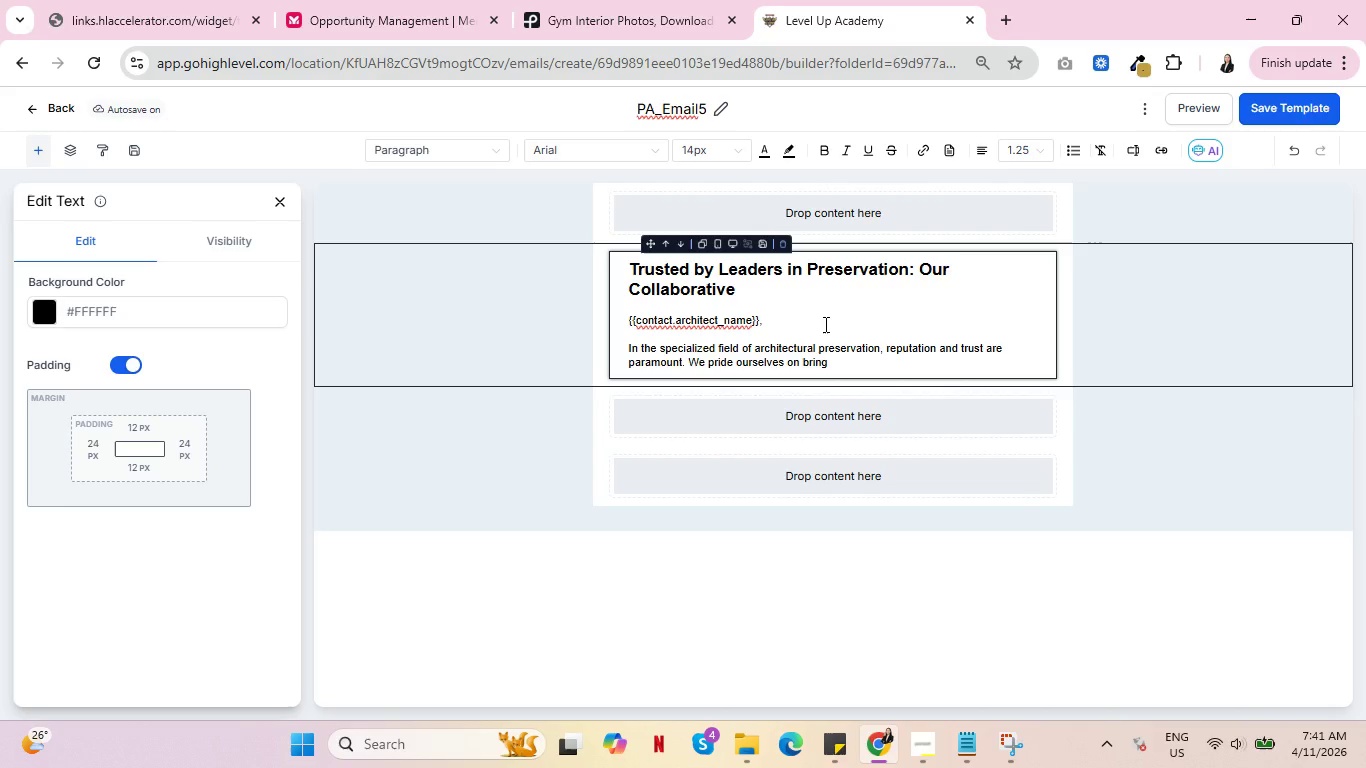 
wait(49.69)
 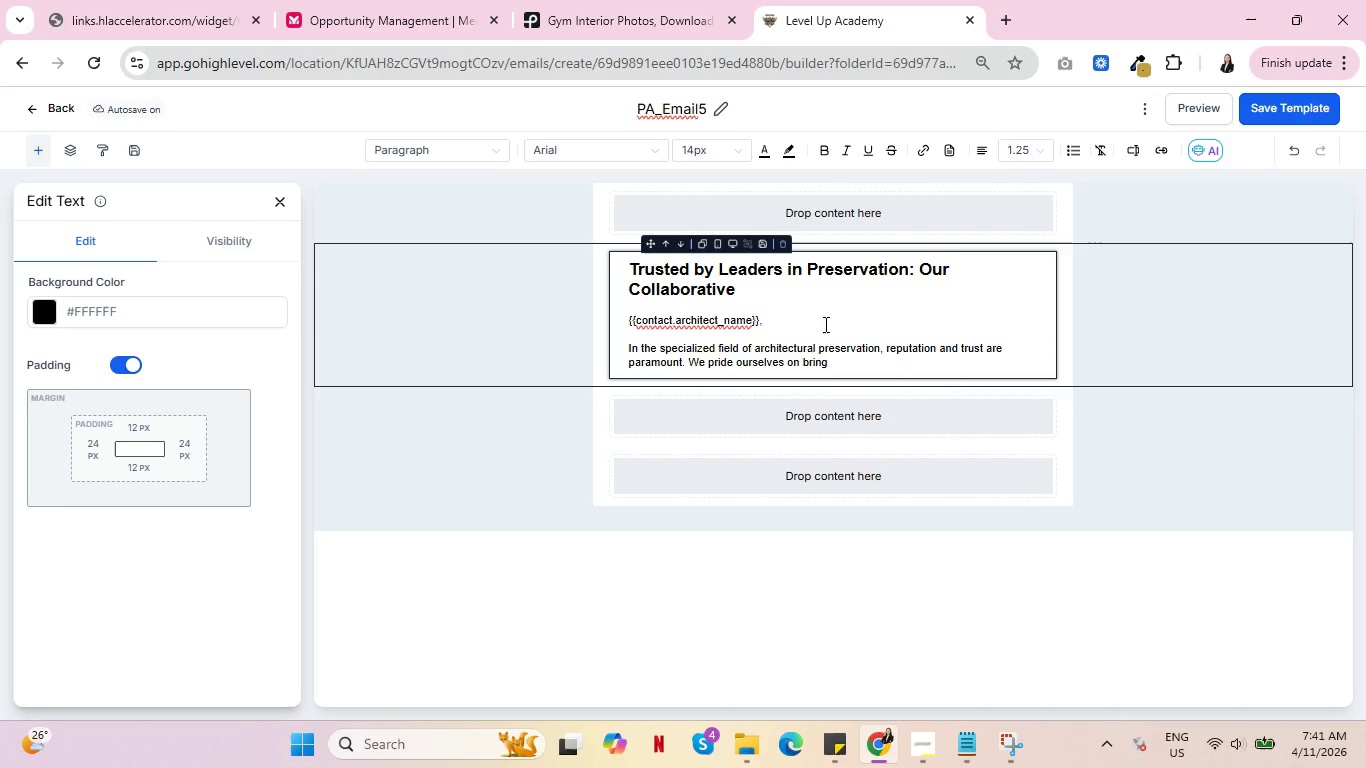 
key(Control+ControlLeft)
 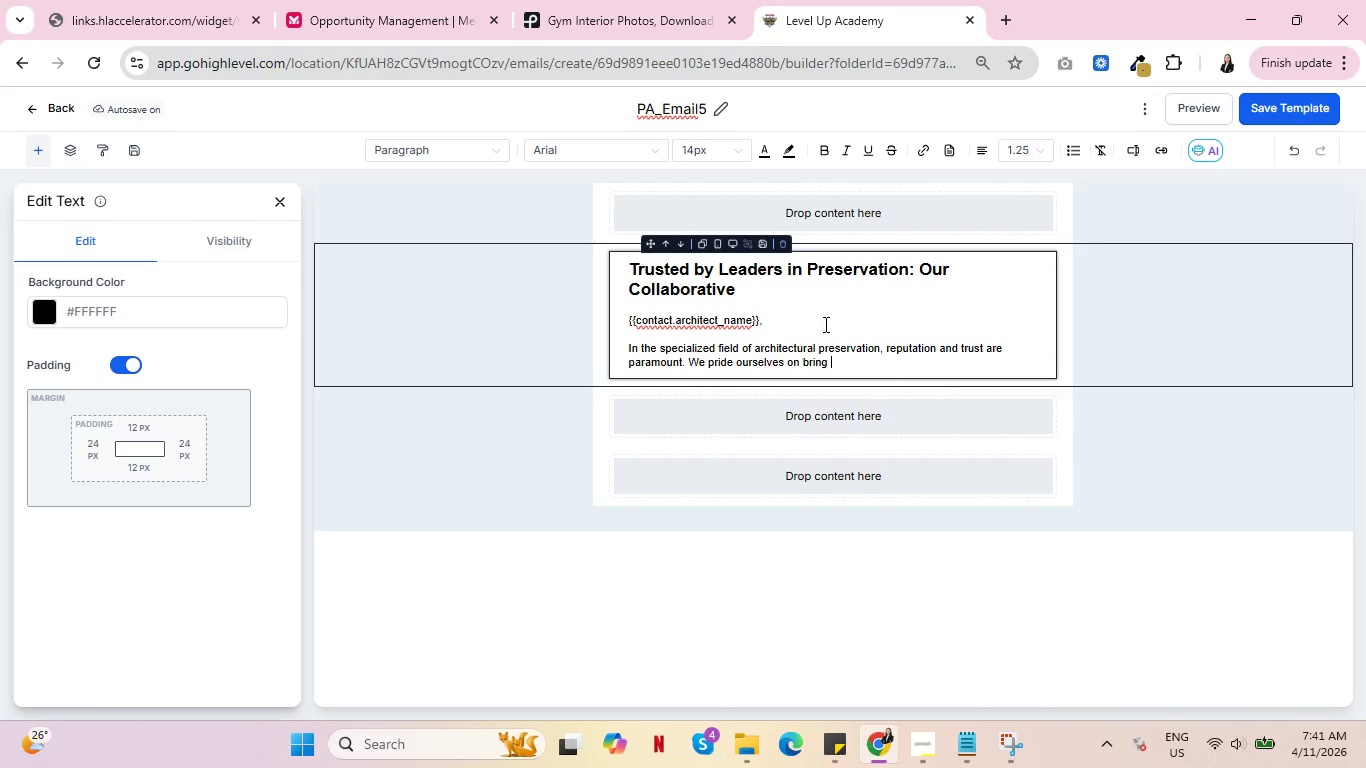 
wait(7.08)
 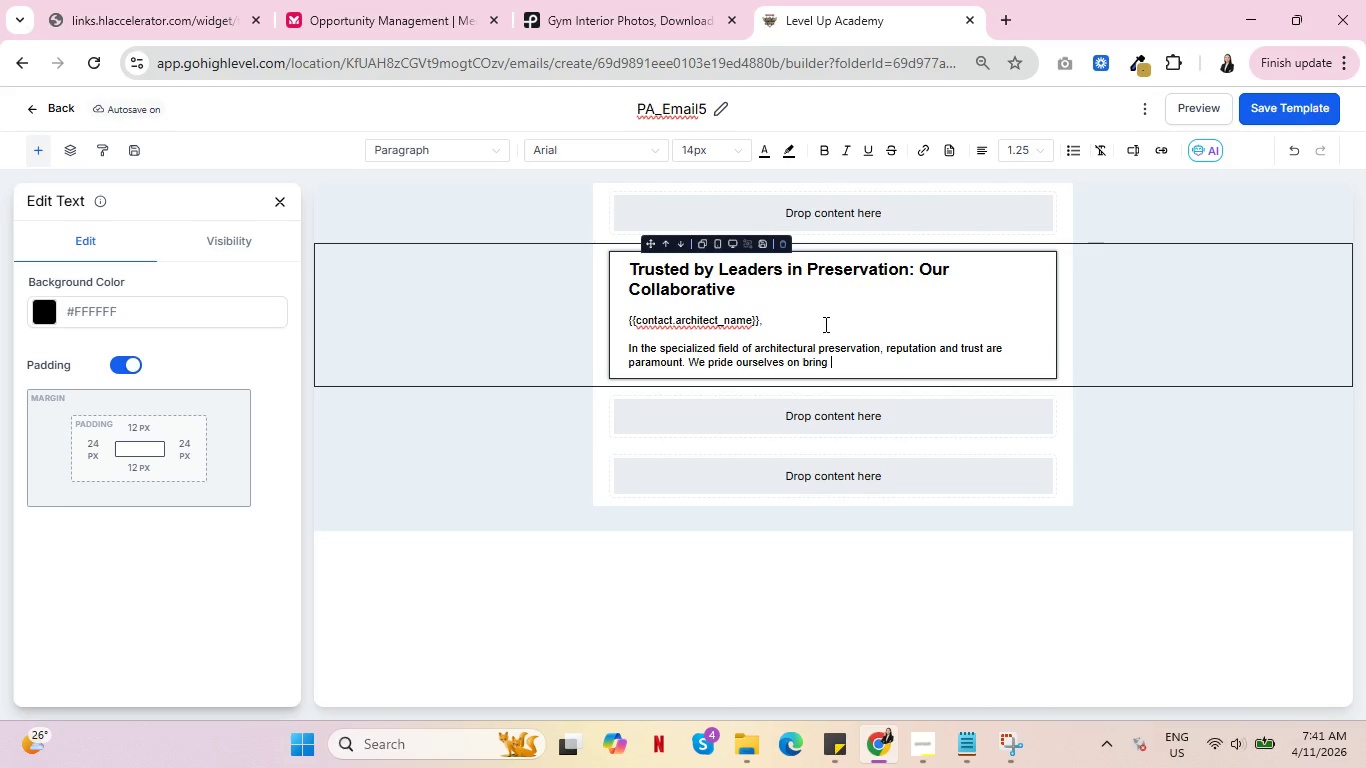 
key(Backspace)
key(Backspace)
key(Backspace)
key(Backspace)
key(Backspace)
type(eing the preferred documentt)
key(Backspace)
type(ation partnr)
key(Backspace)
type(er for led)
key(Backspace)
type(ading )
 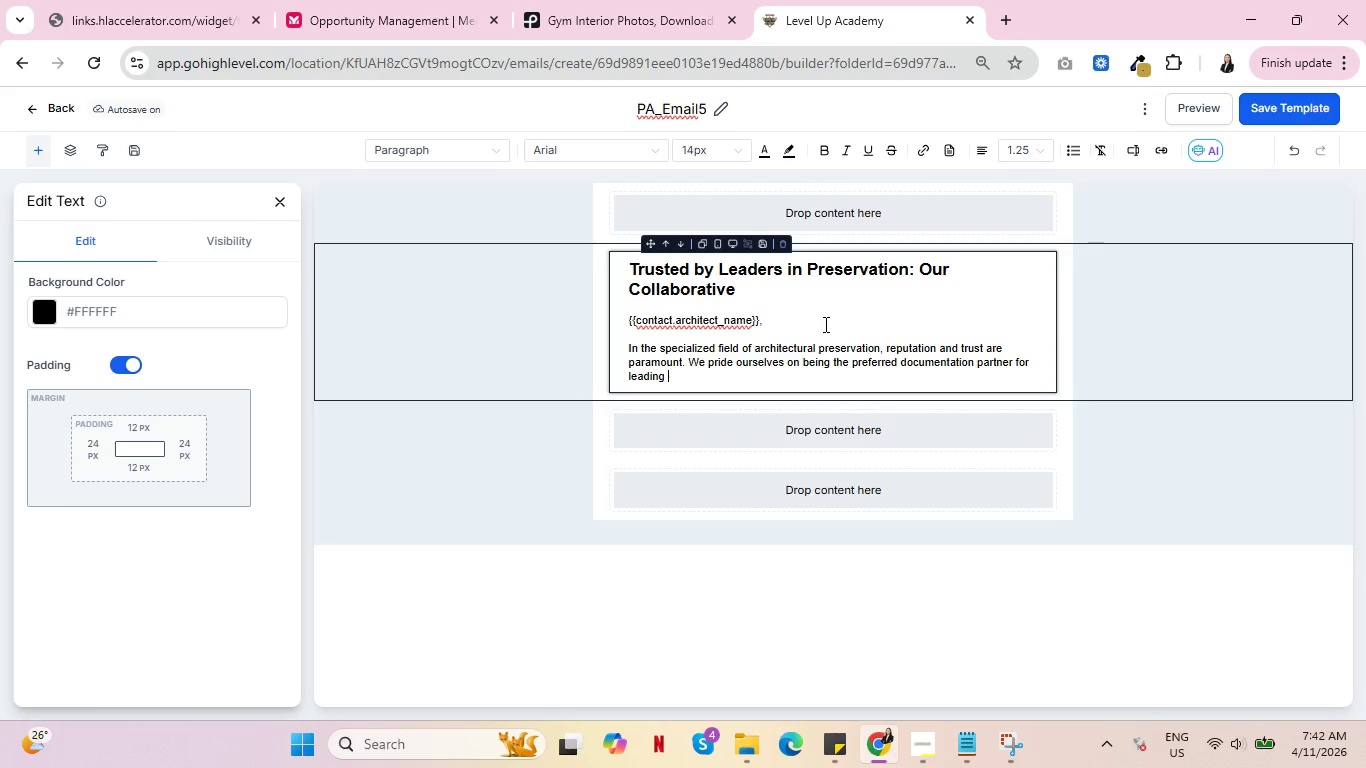 
wait(17.69)
 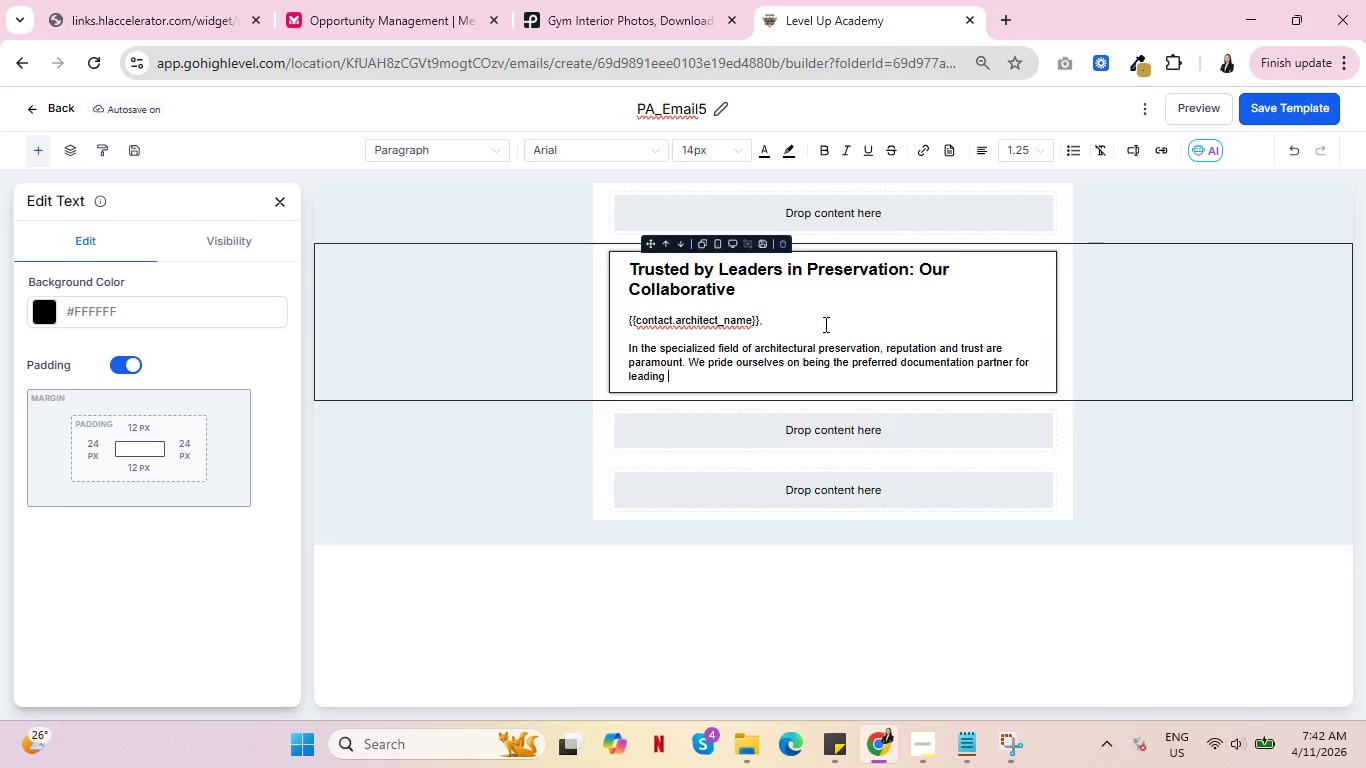 
type(preservation architects who demand nothing )
 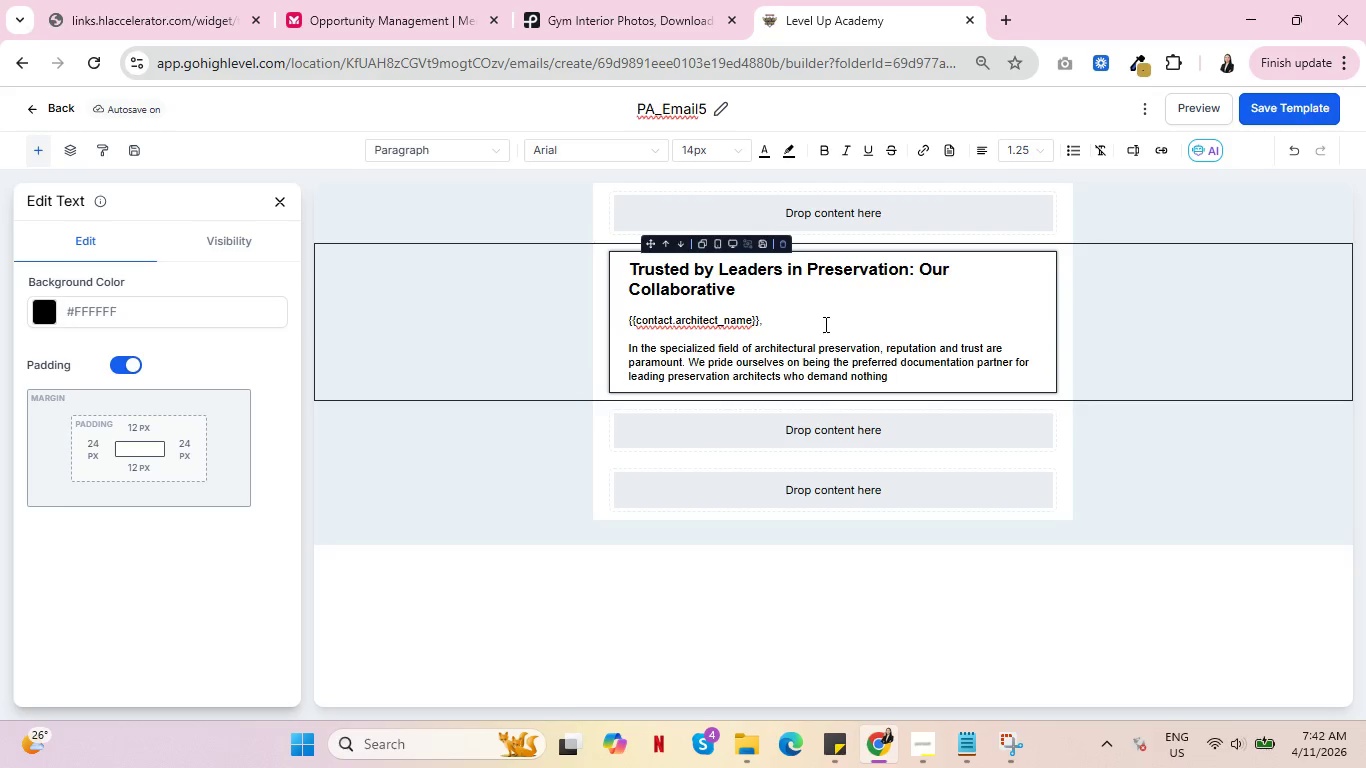 
wait(16.08)
 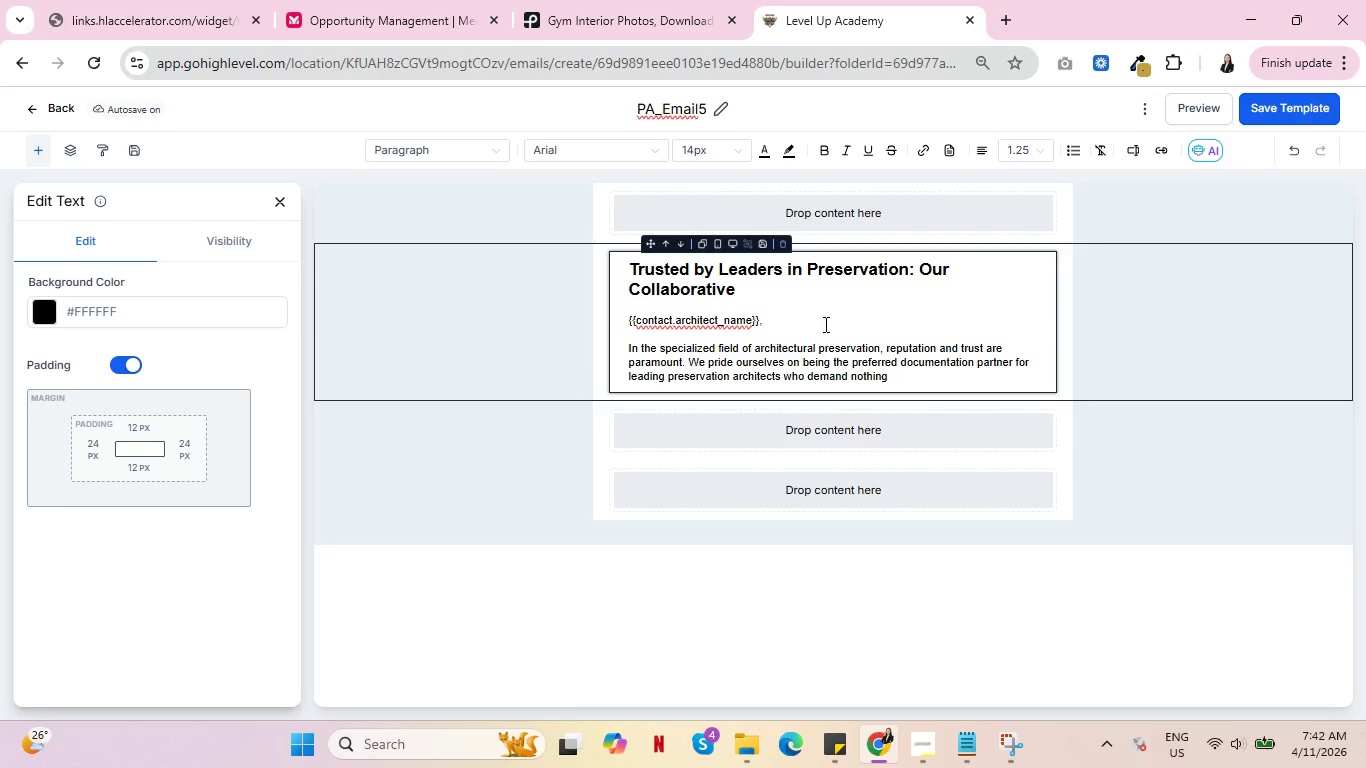 
key(Control+ControlLeft)
 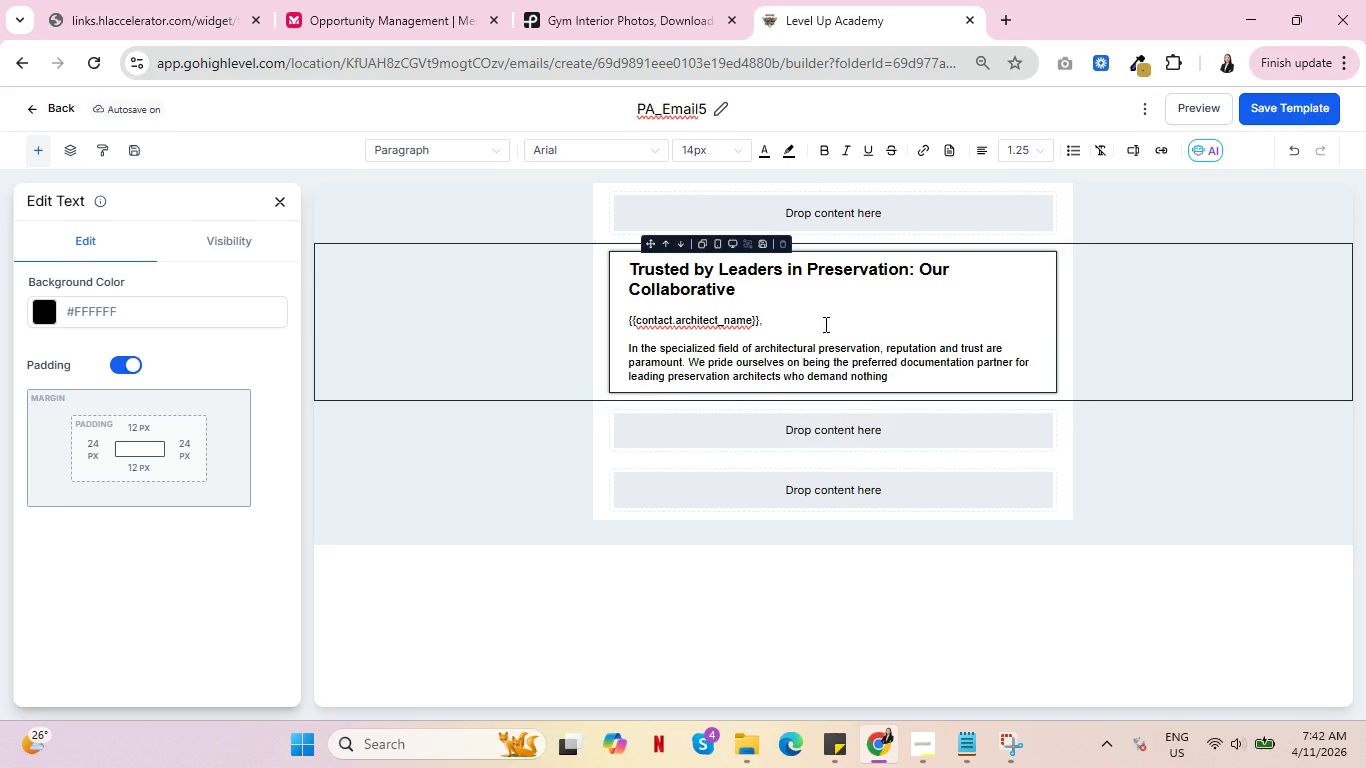 
key(Control+ControlLeft)
 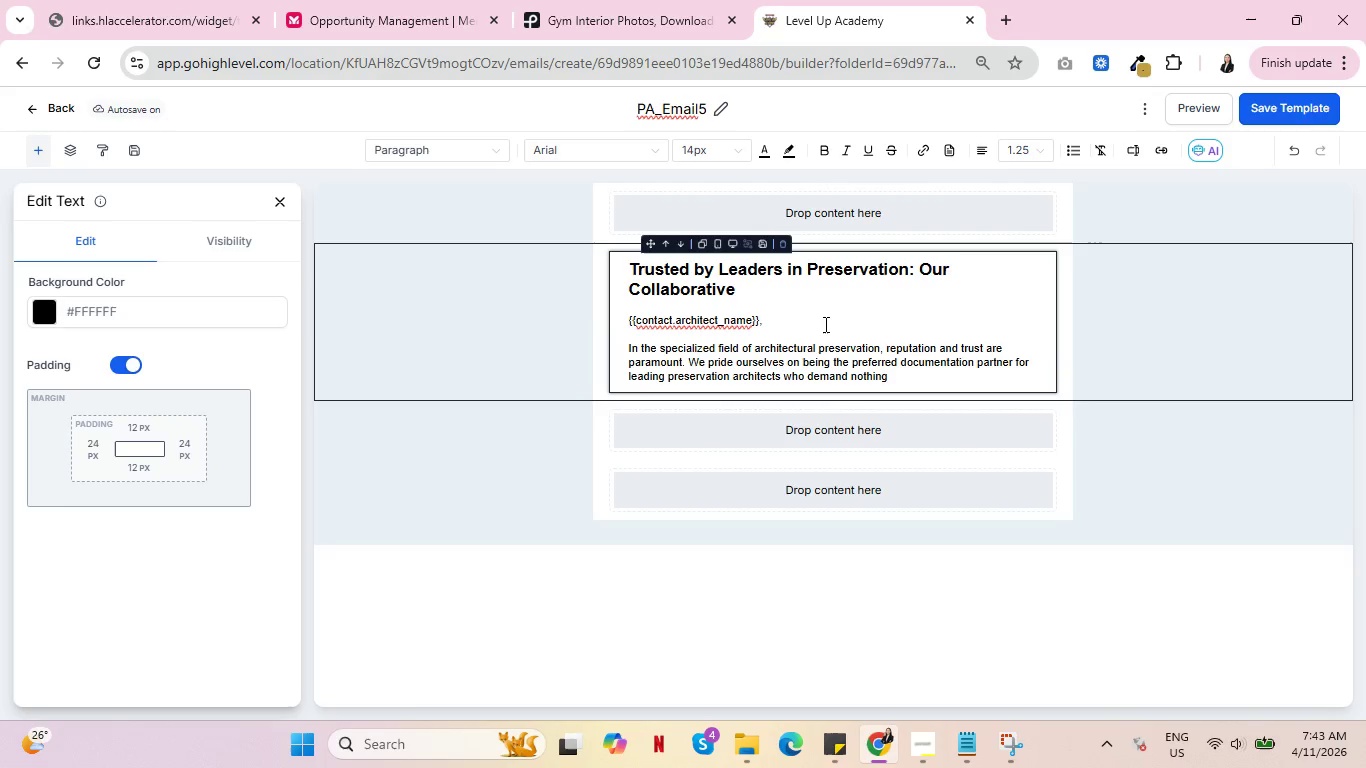 
type(e)
key(Backspace)
type(less than excellence.)
 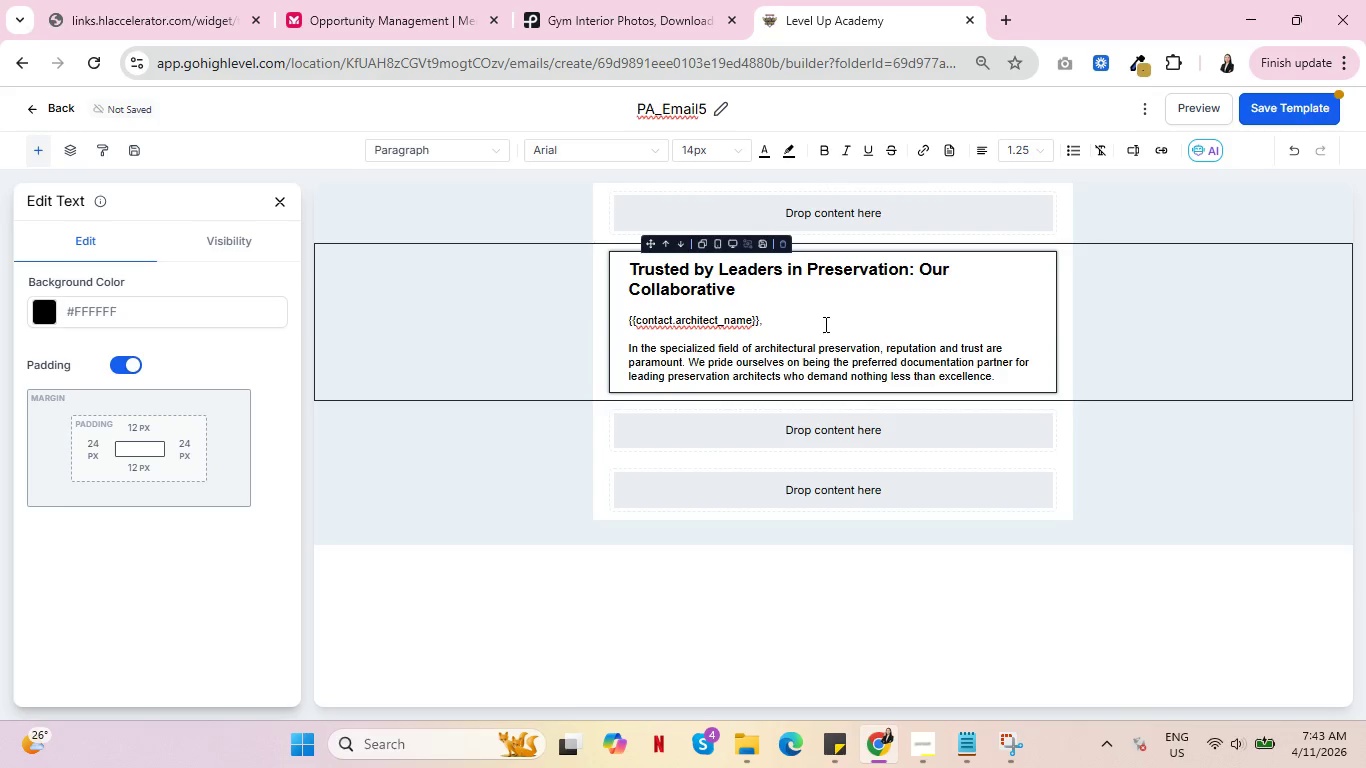 
key(Enter)
 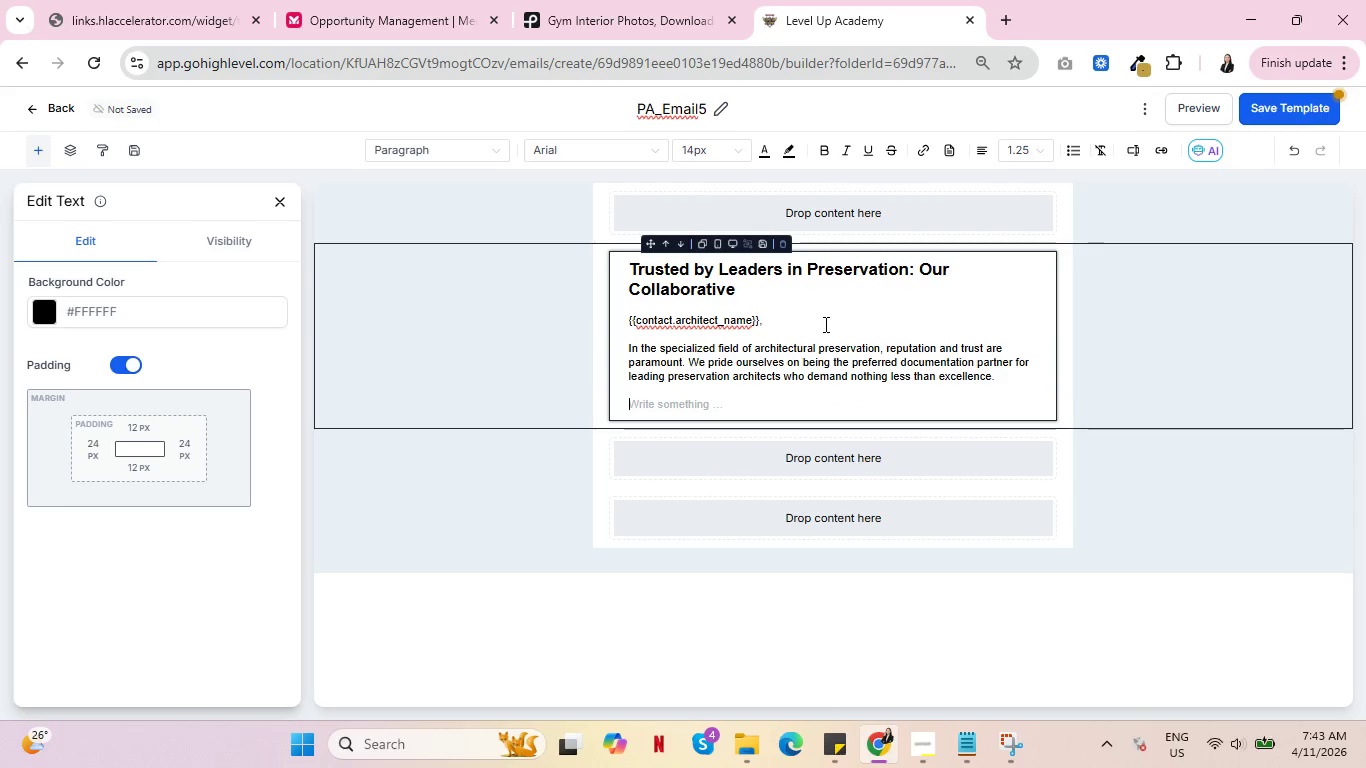 
key(Enter)
 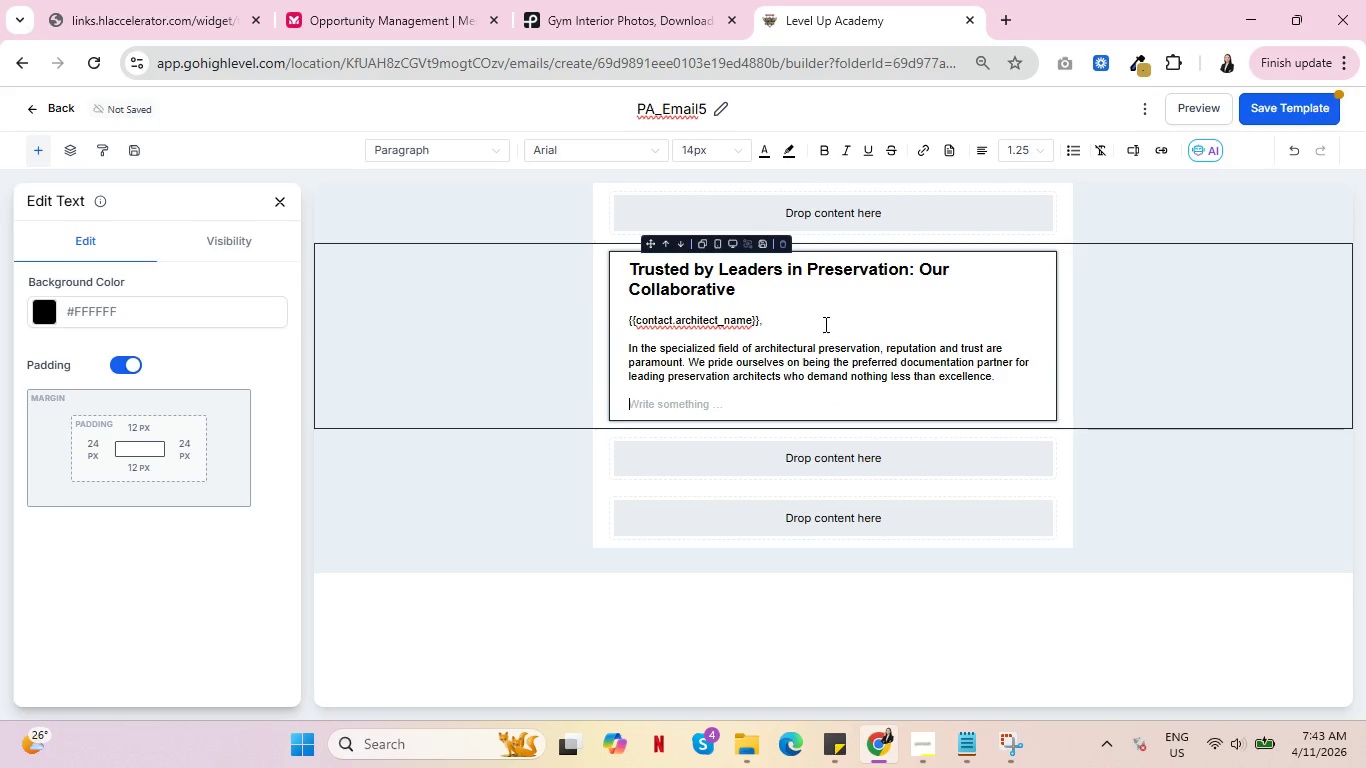 
type(Our coll)
 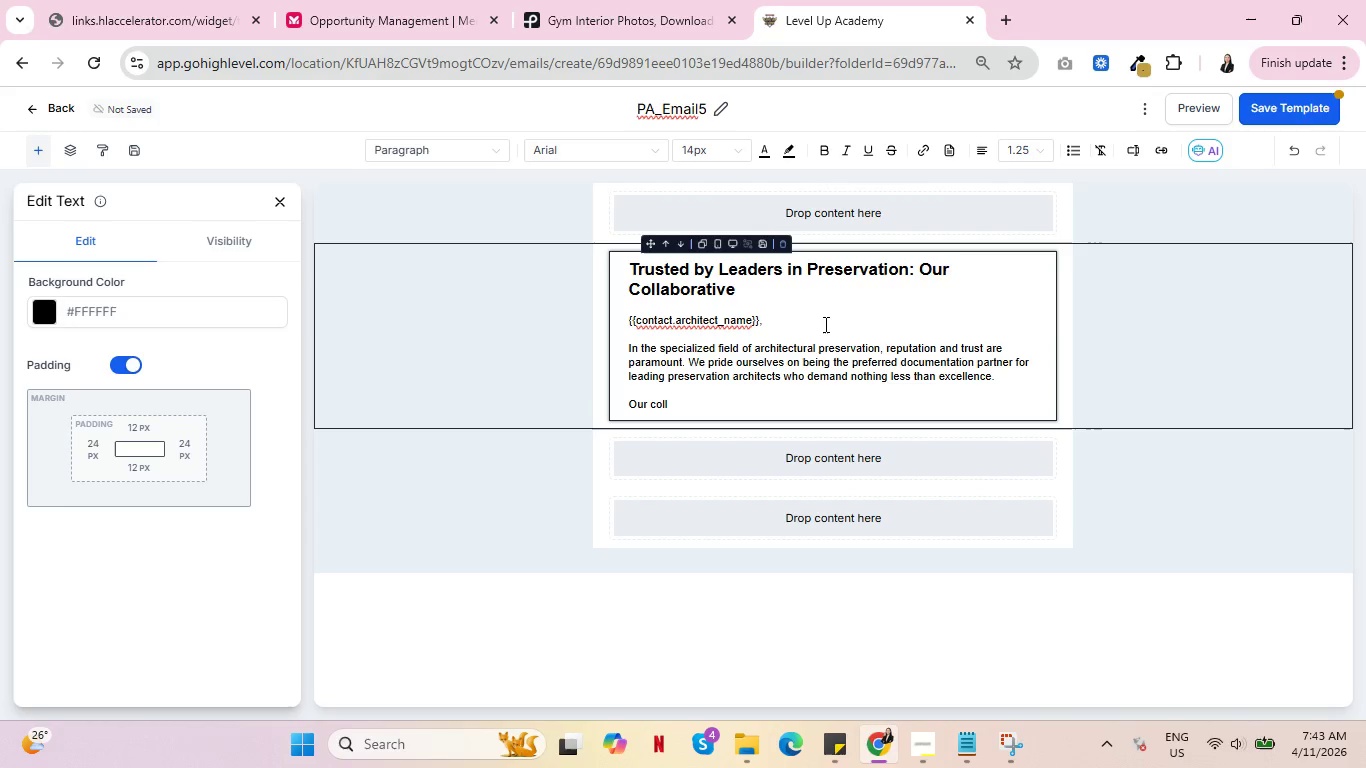 
wait(8.8)
 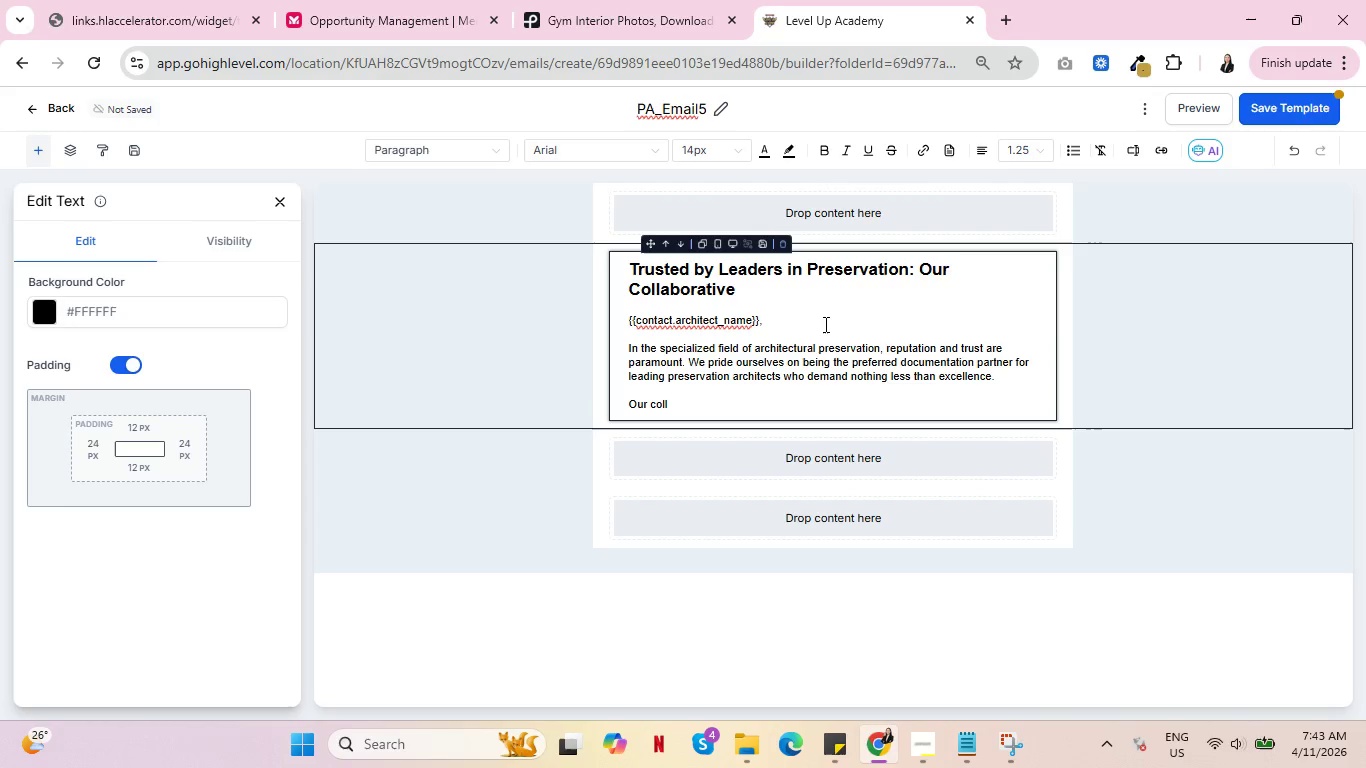 
type(aborative process ensures that our )
 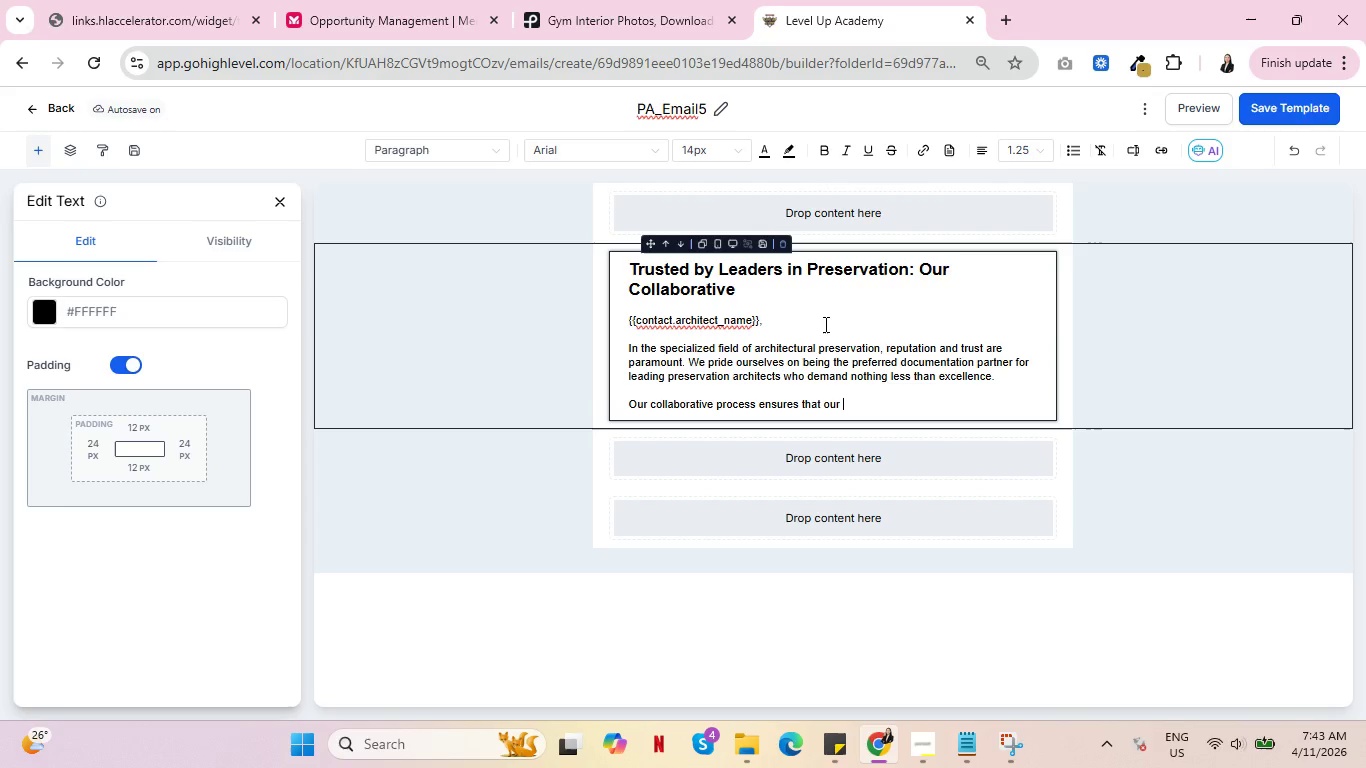 
wait(22.11)
 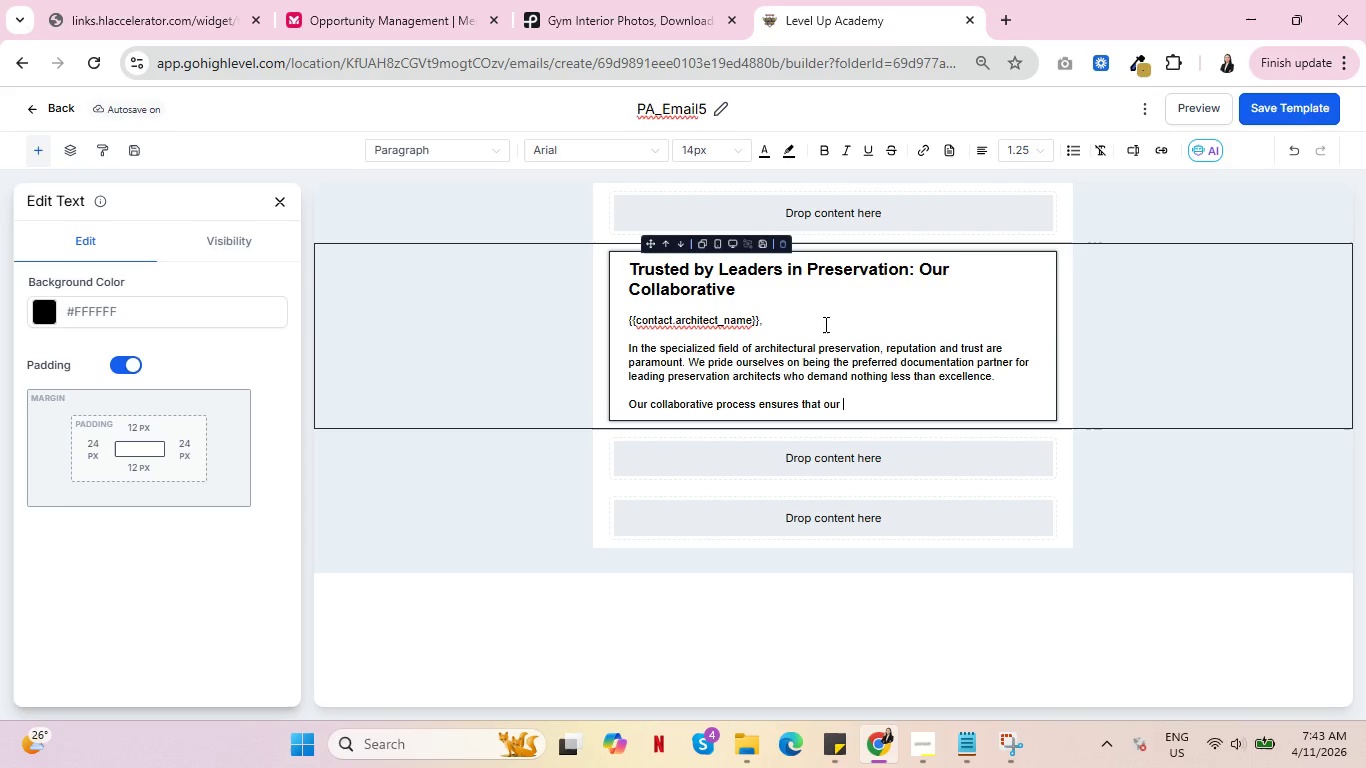 
key(Control+ControlLeft)
 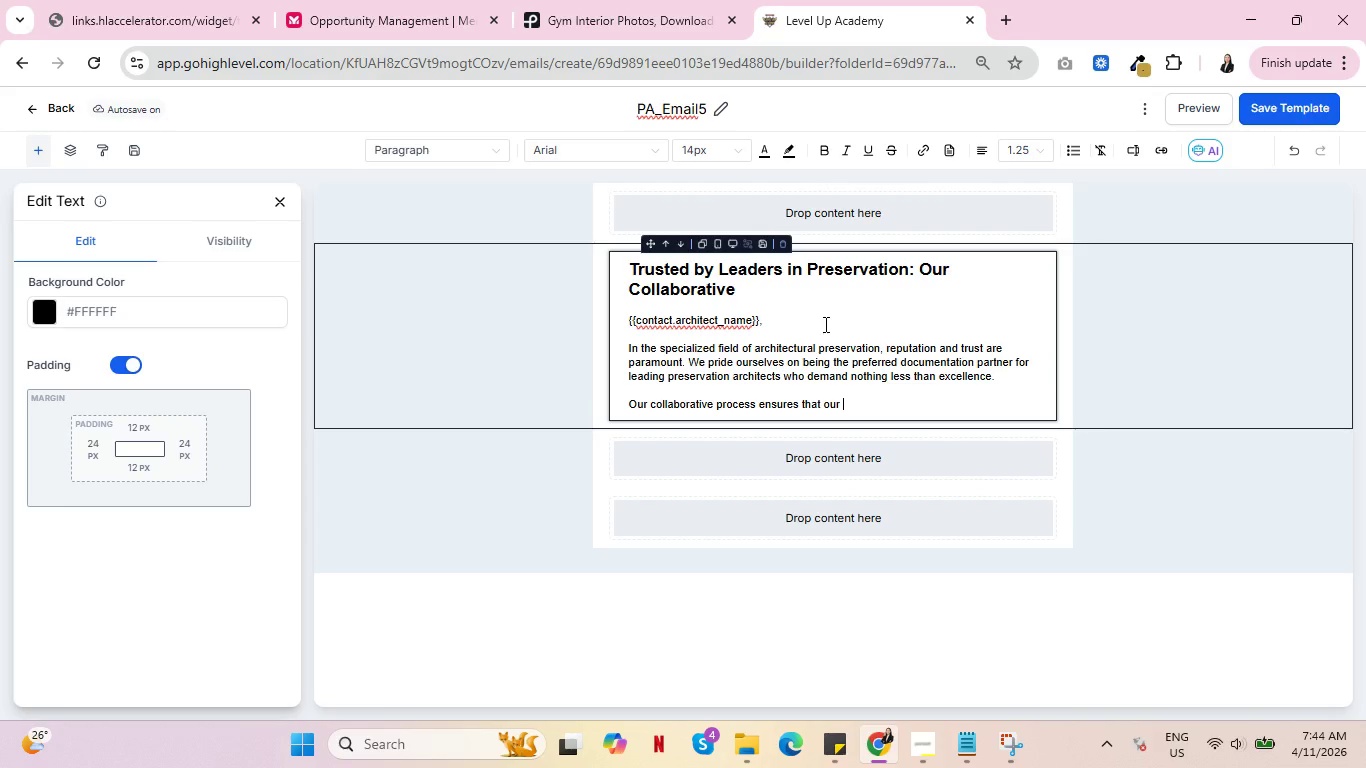 
wait(14.92)
 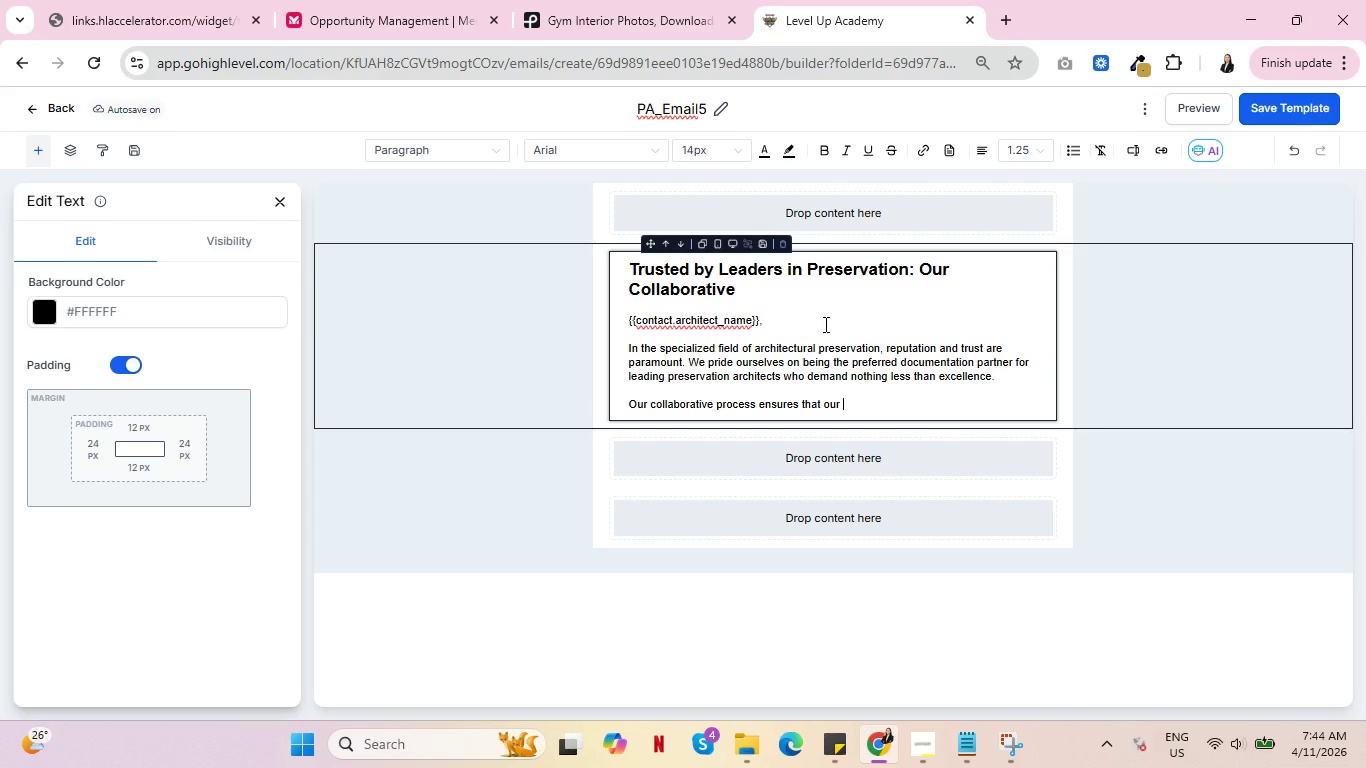 
key(Control+ControlLeft)
 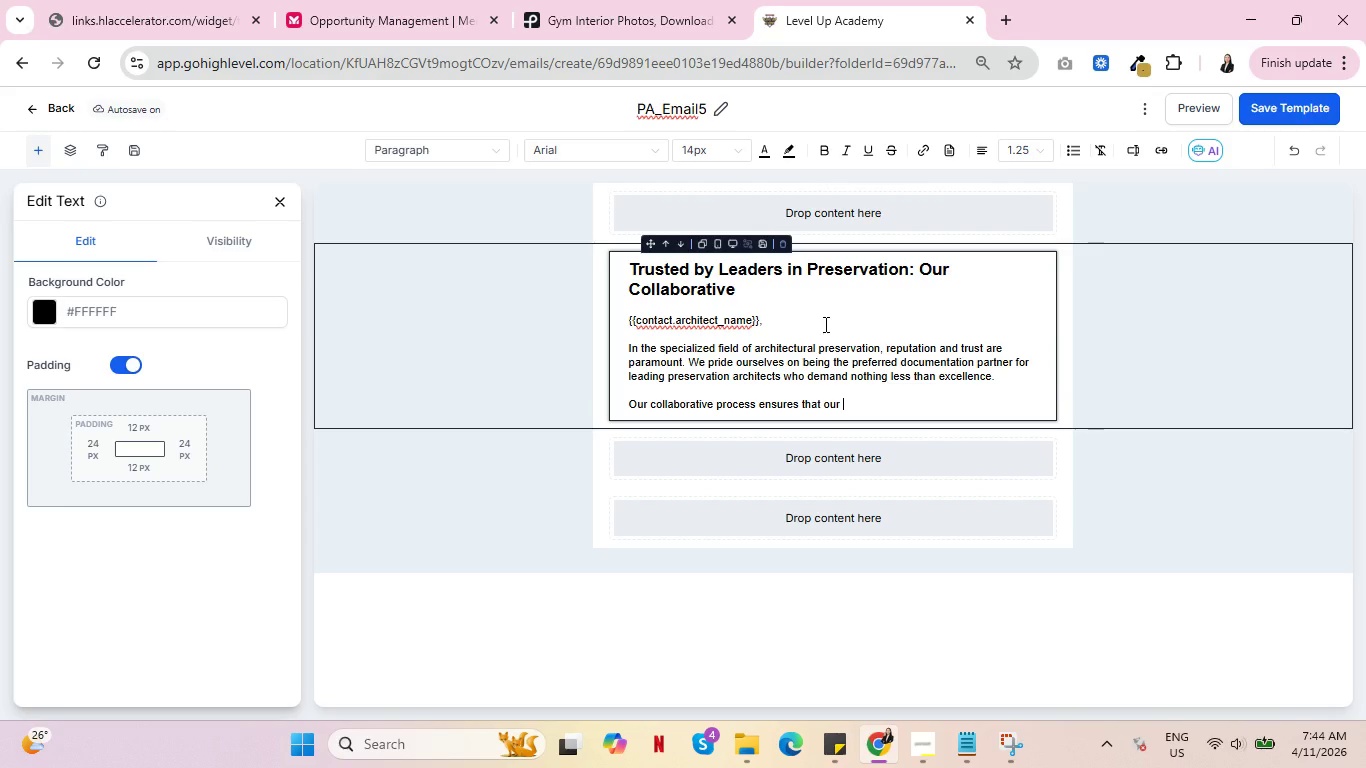 
type(pt)
key(Backspace)
type(hotography aligns perfectly )
 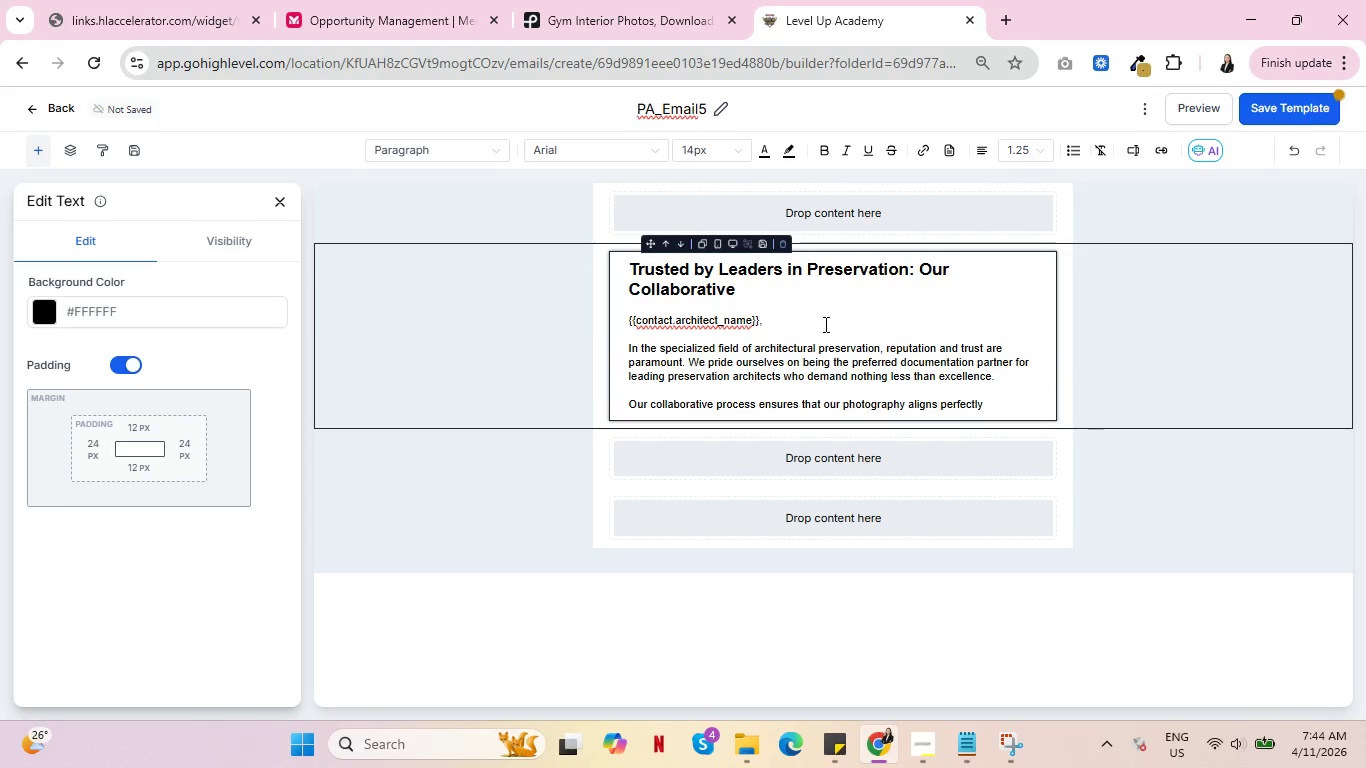 
type(wit)
key(Backspace)
type(ht )
key(Backspace)
key(Backspace)
key(Backspace)
type(th your projects )
 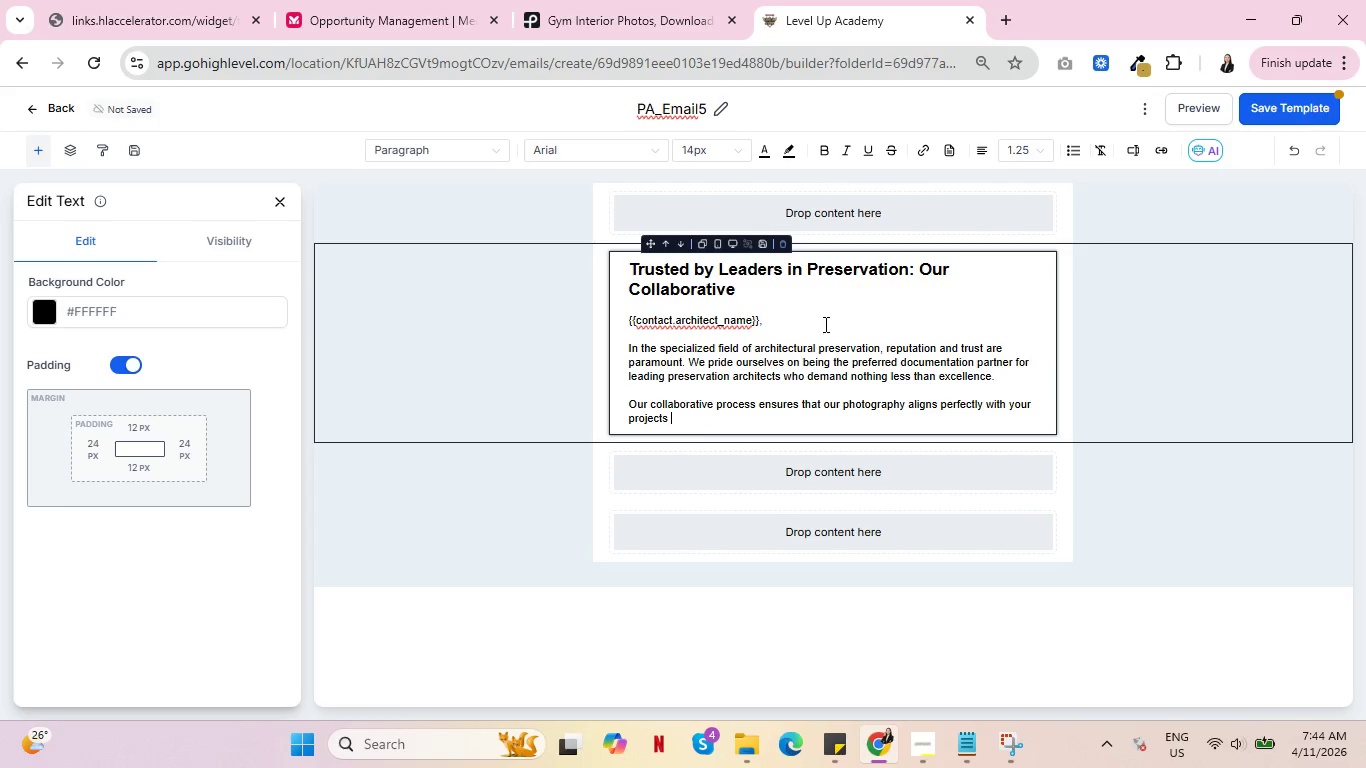 
wait(7.39)
 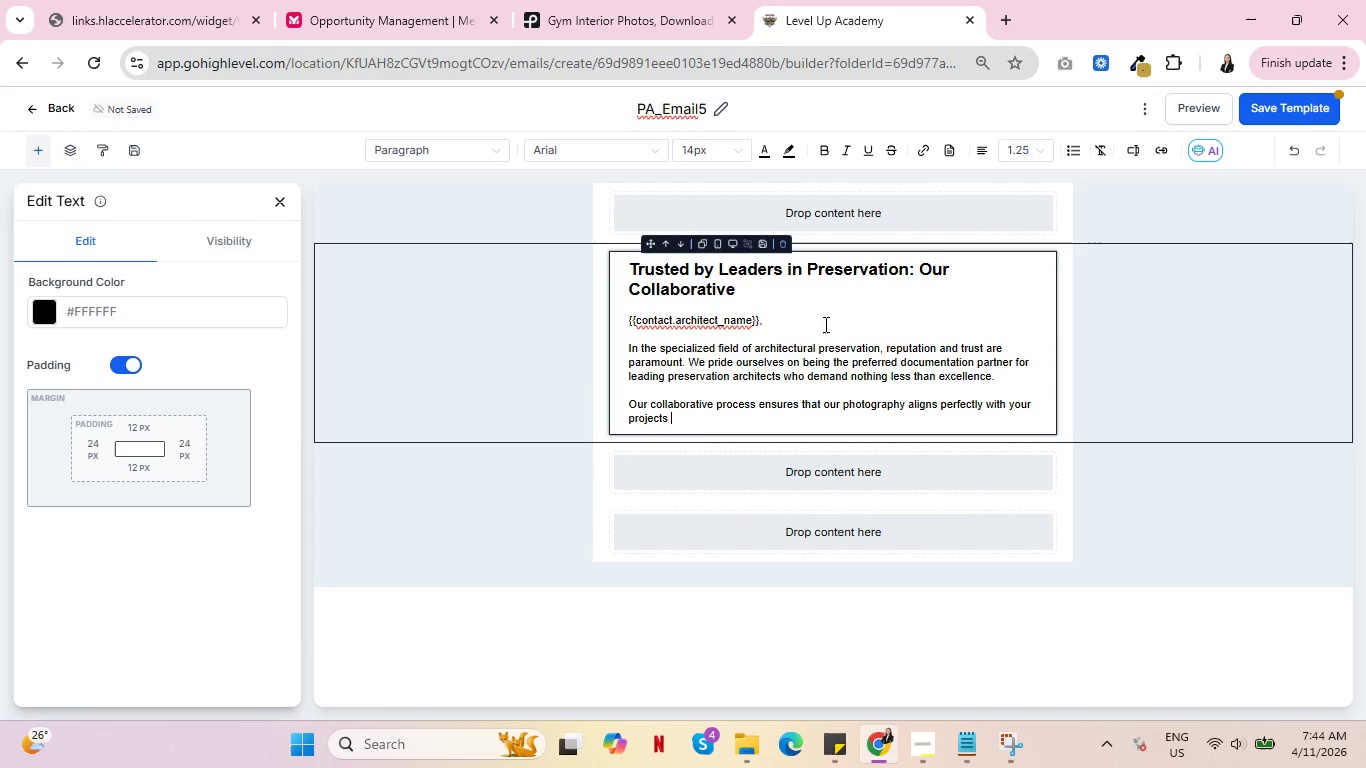 
key(Backspace)
key(Backspace)
type('s s[)
key(Backspace)
type(pecific needs )
key(Backspace)
type(, capturing the nuances that matter most to your)
key(Backspace)
type( and your stake )
key(Backspace)
type(holders. We understand )
 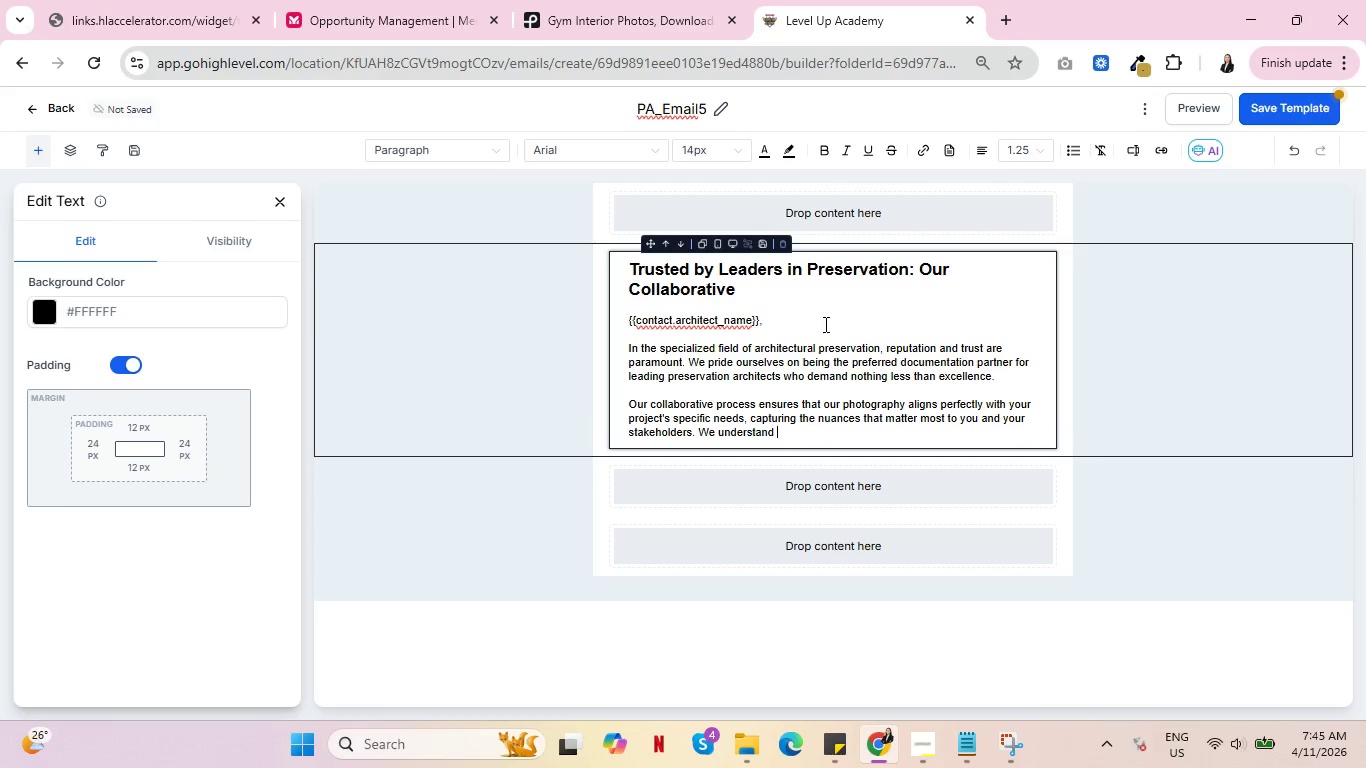 
wait(10.47)
 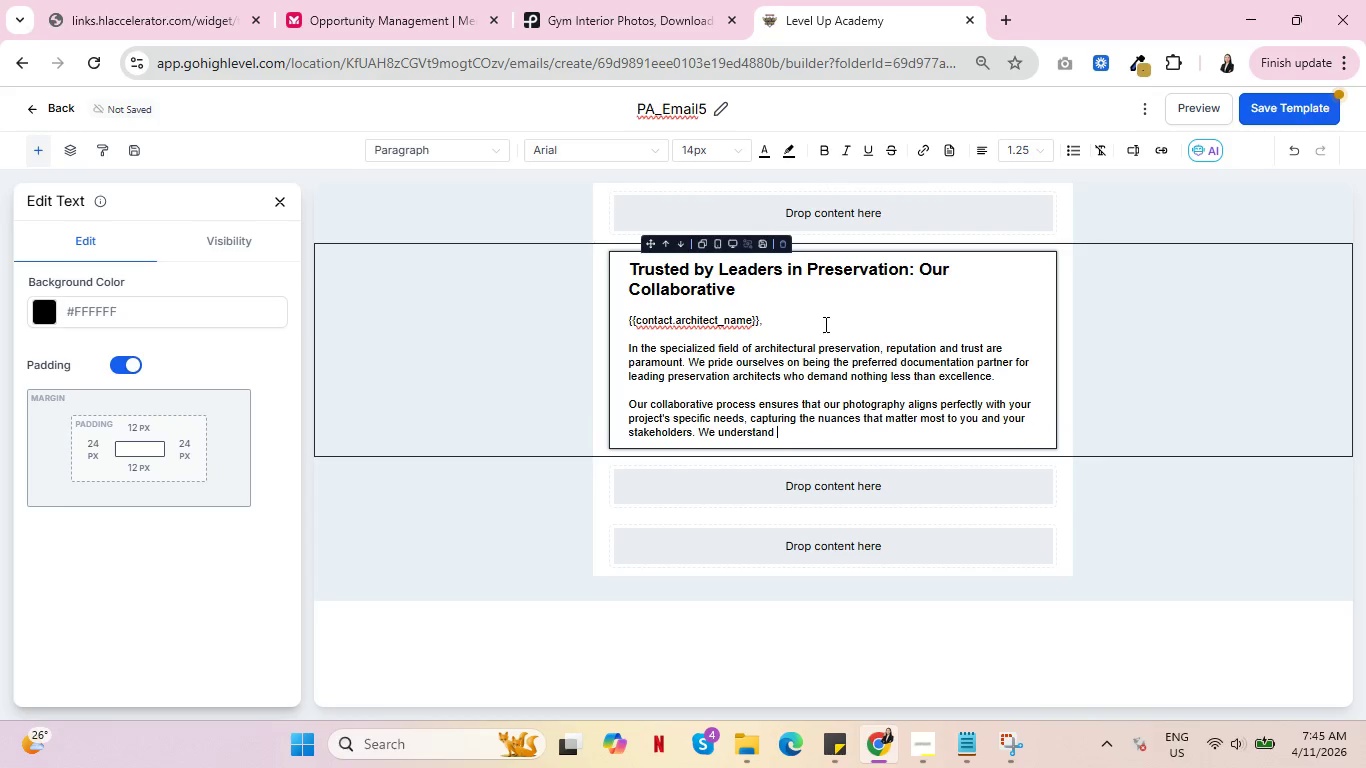 
key(Control+ControlLeft)
 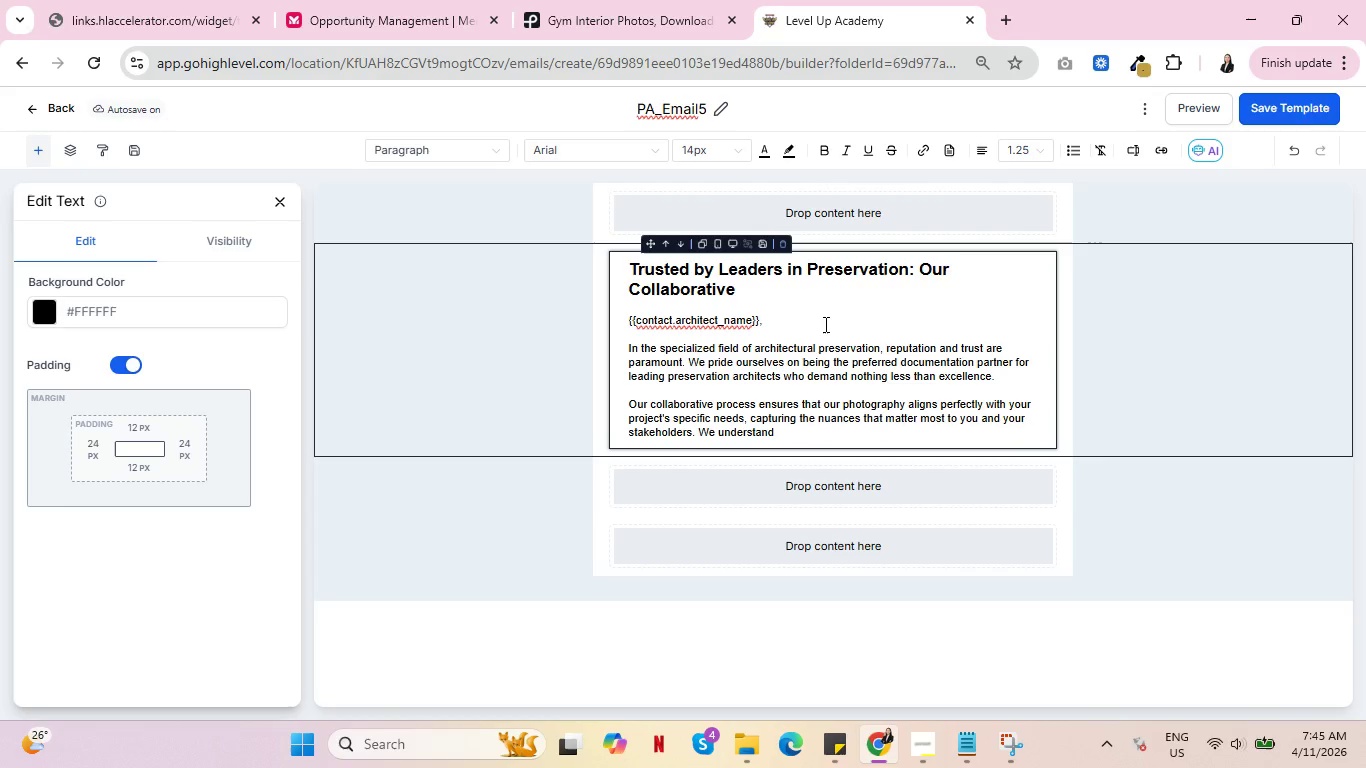 
wait(9.84)
 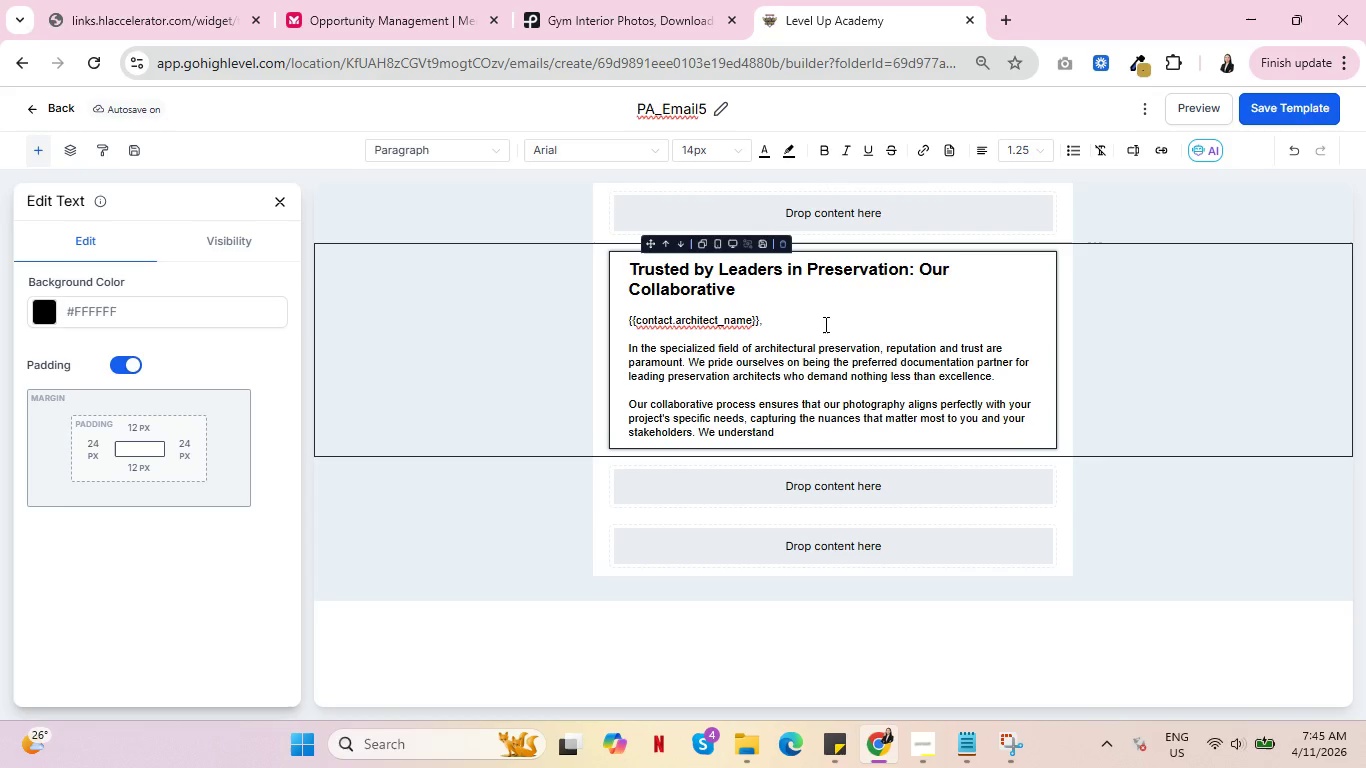 
key(Control+ControlLeft)
 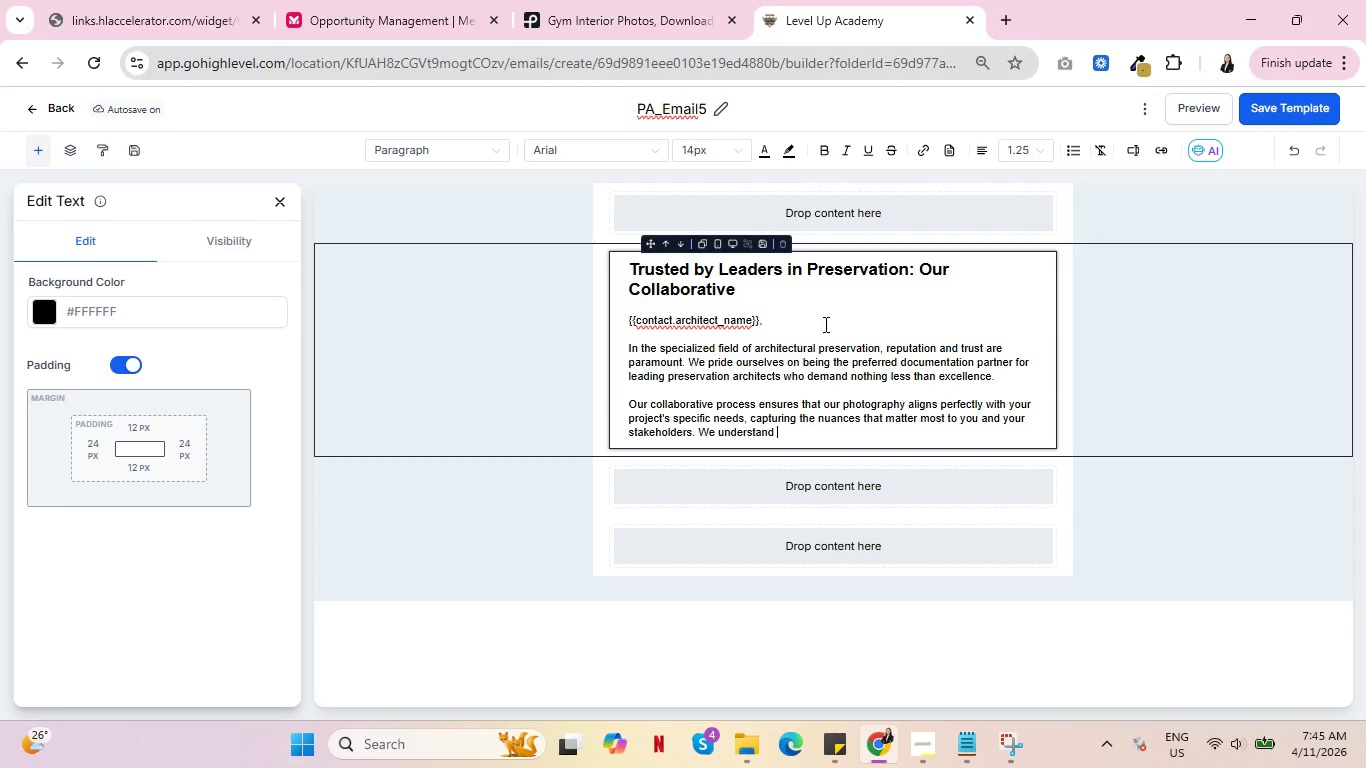 
key(Control+ControlLeft)
 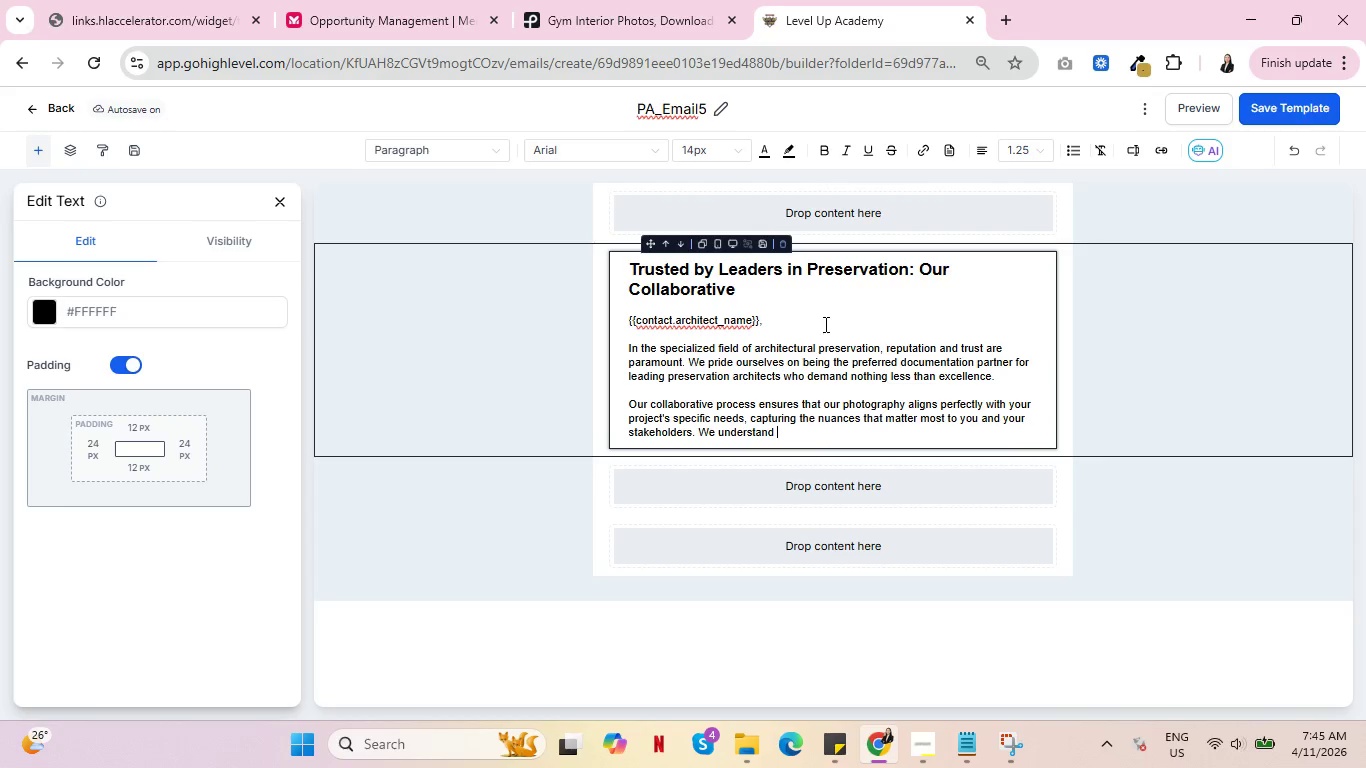 
wait(16.31)
 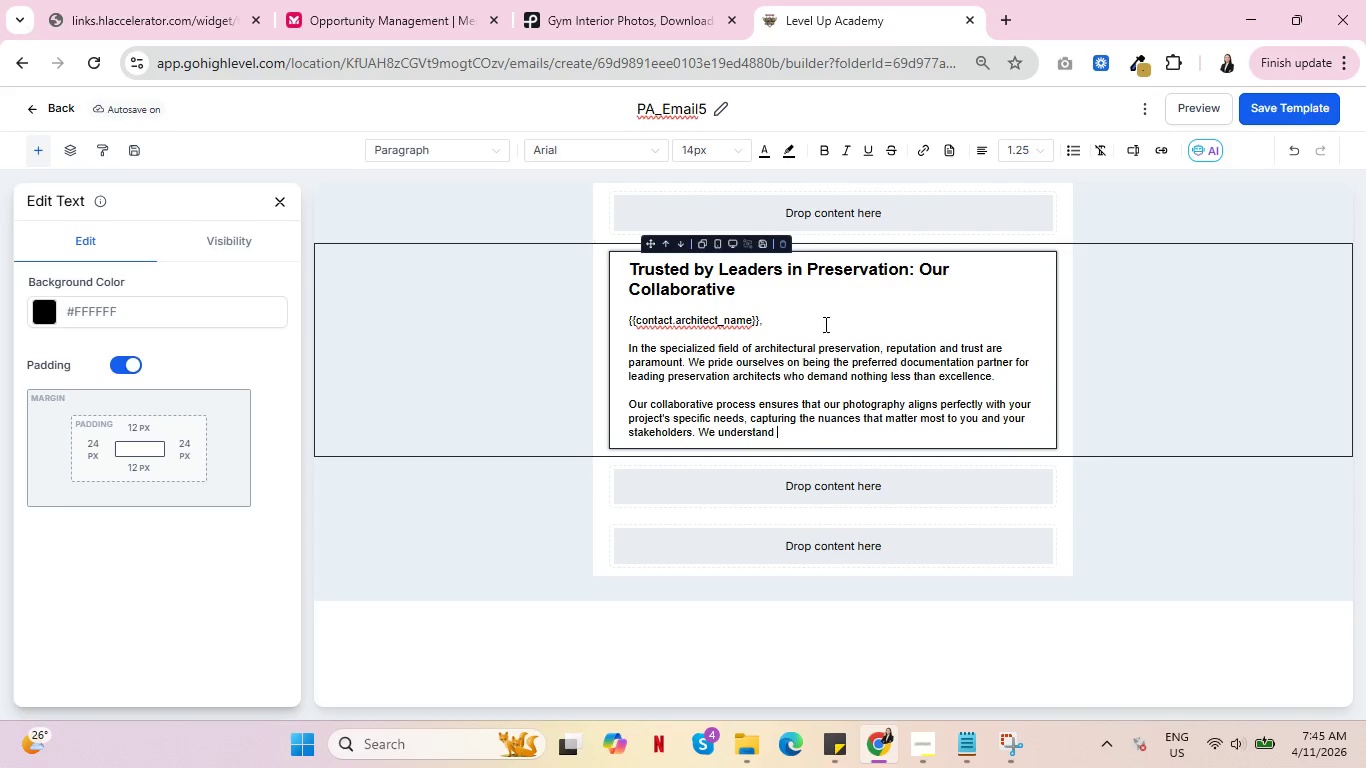 
key(Control+ControlLeft)
 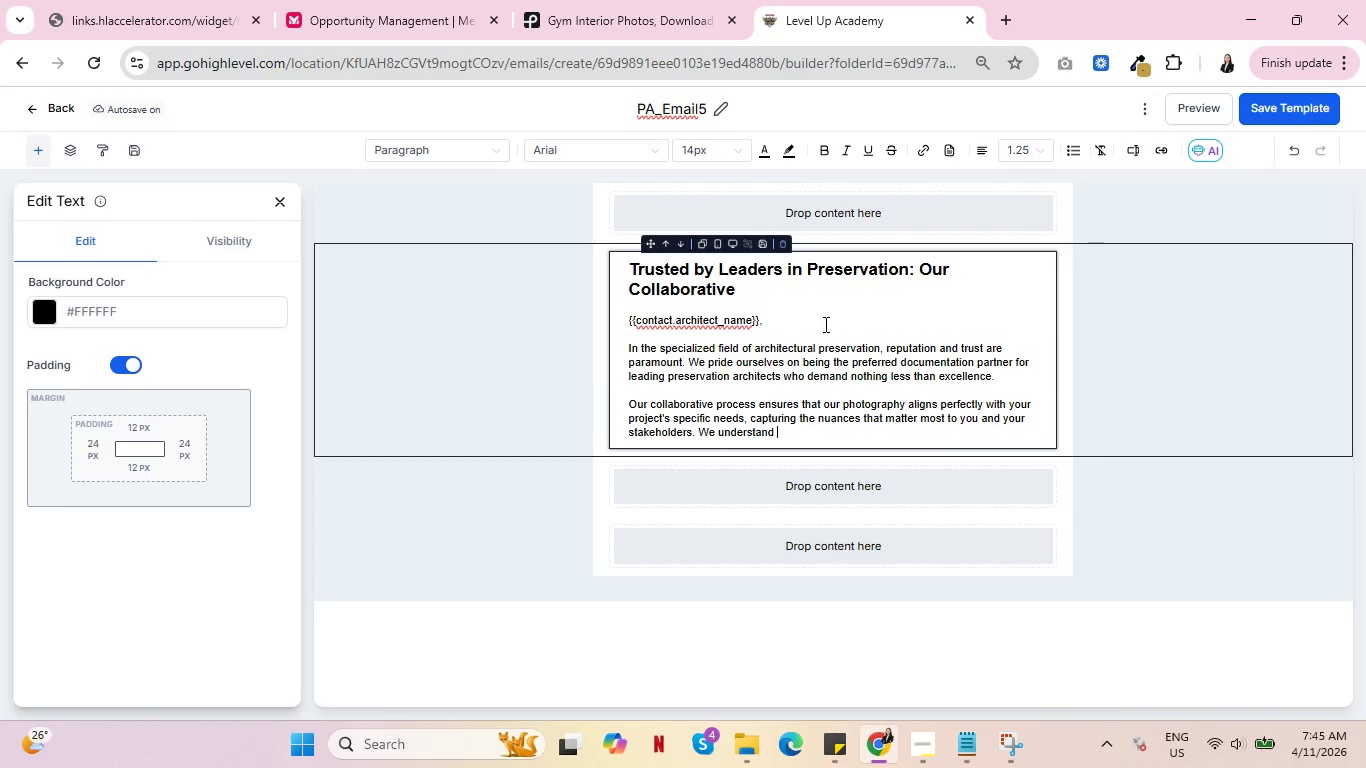 
key(Control+ControlLeft)
 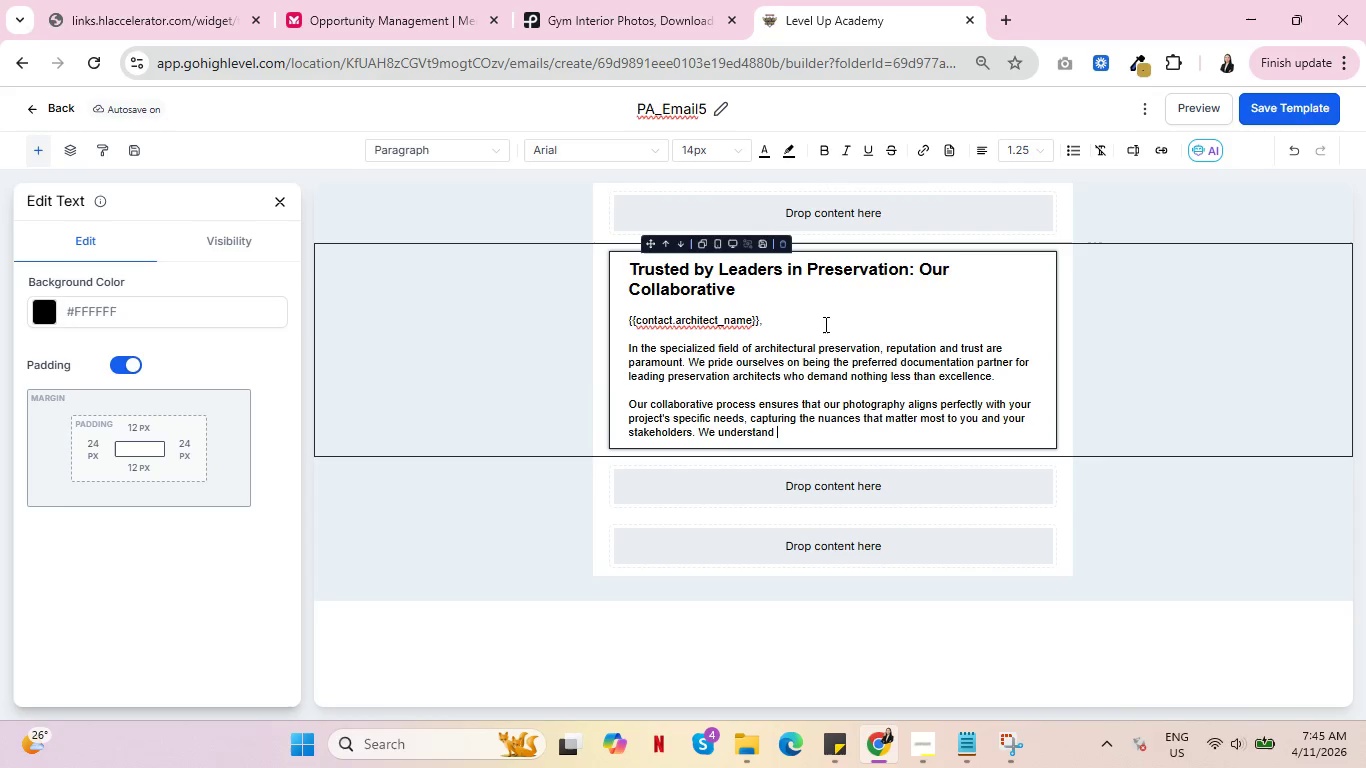 
type(the language of preservation an d)
key(Backspace)
key(Backspace)
type(d translate )
 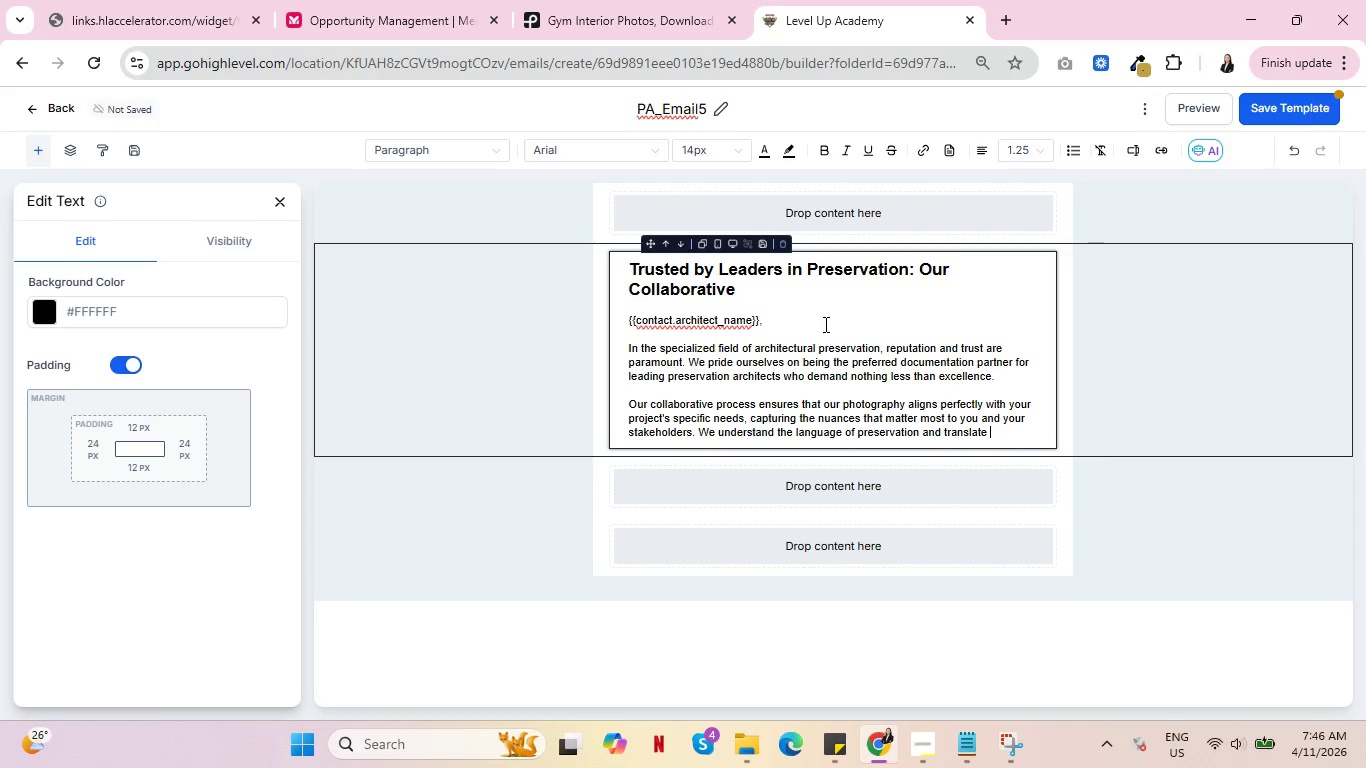 
type(it into compelin)
key(Backspace)
key(Backspace)
type(ling vsual)
key(Backspace)
key(Backspace)
key(Backspace)
key(Backspace)
type(isual narratives.)
 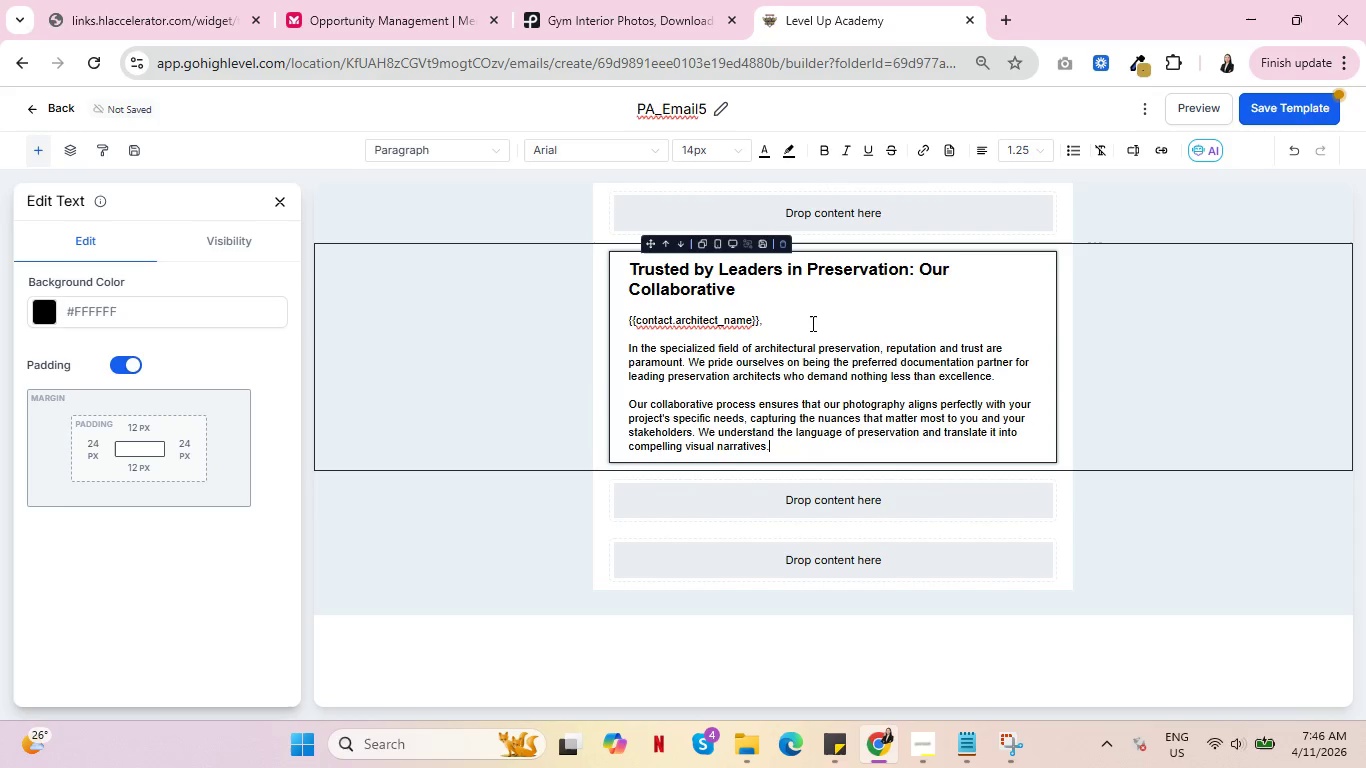 
wait(8.52)
 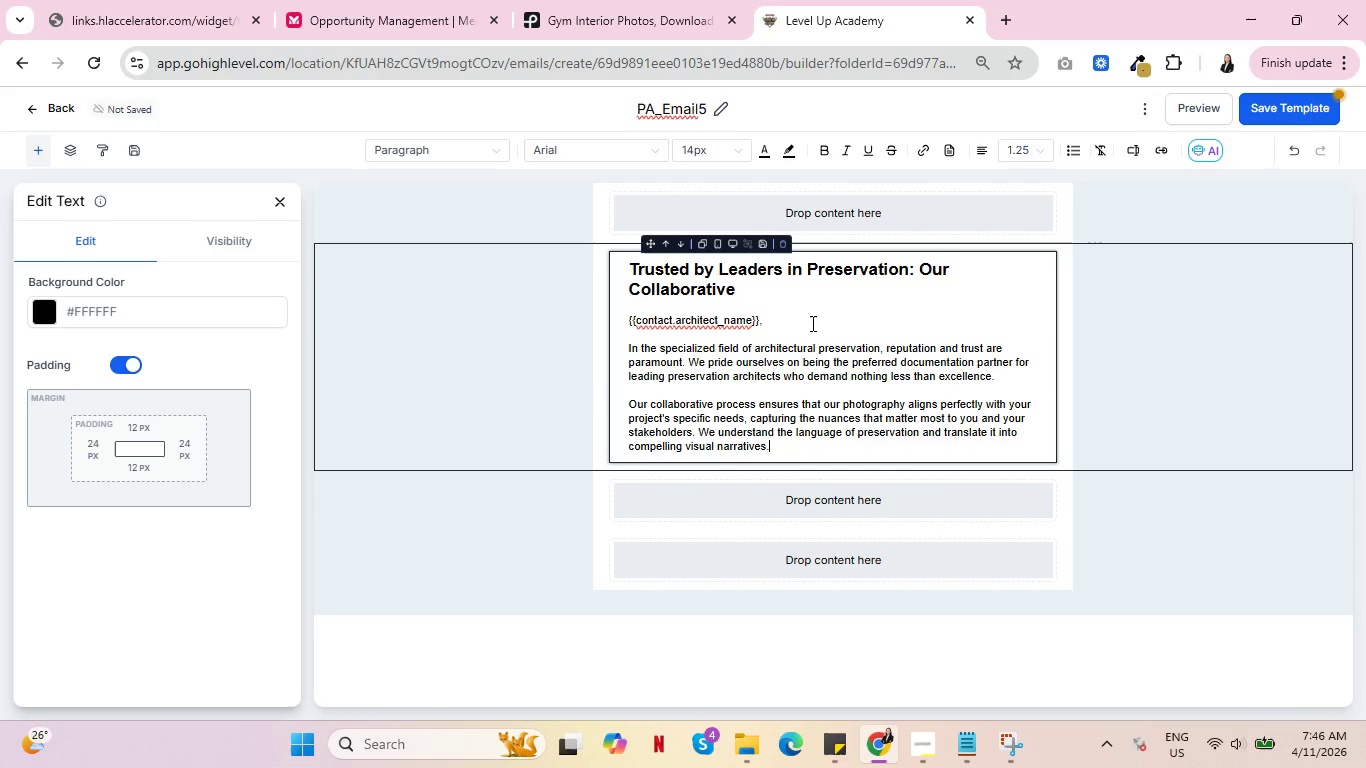 
left_click([285, 199])
 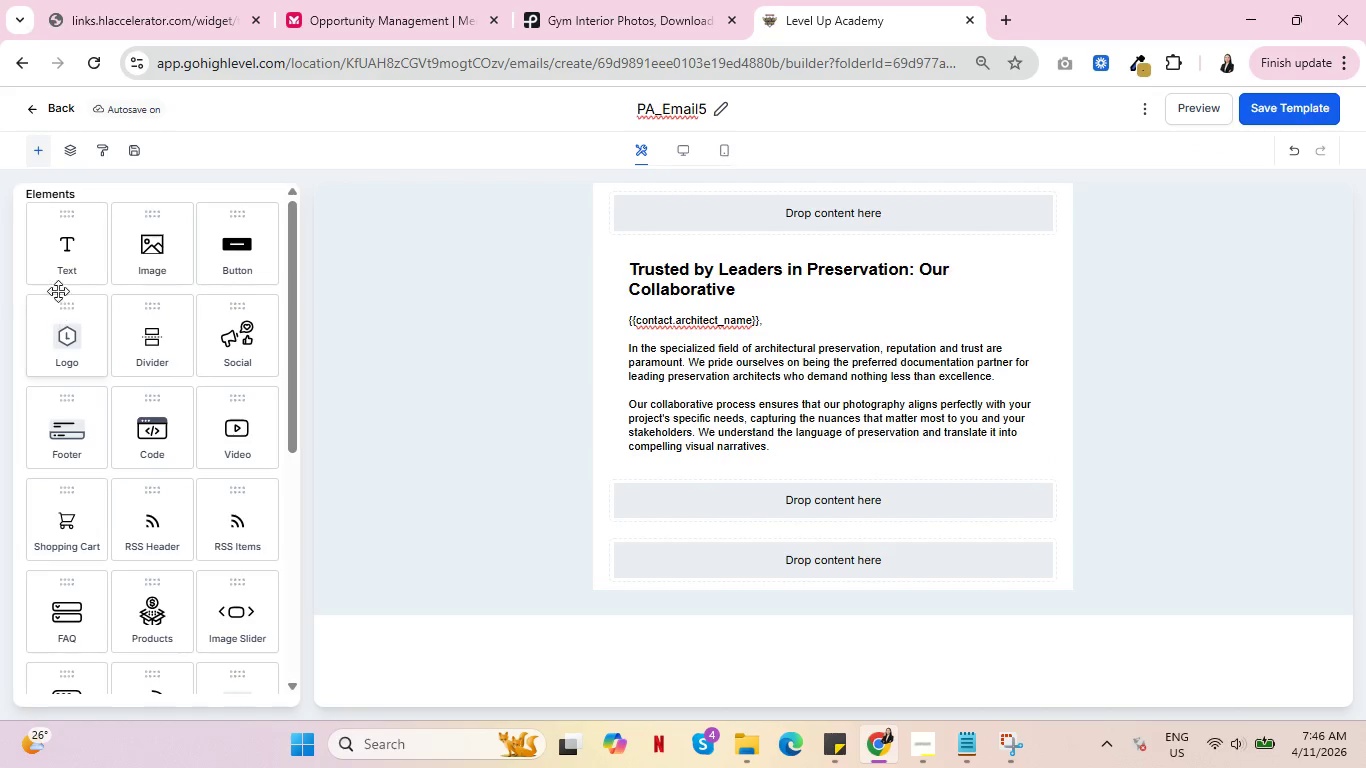 
left_click_drag(start_coordinate=[48, 249], to_coordinate=[818, 470])
 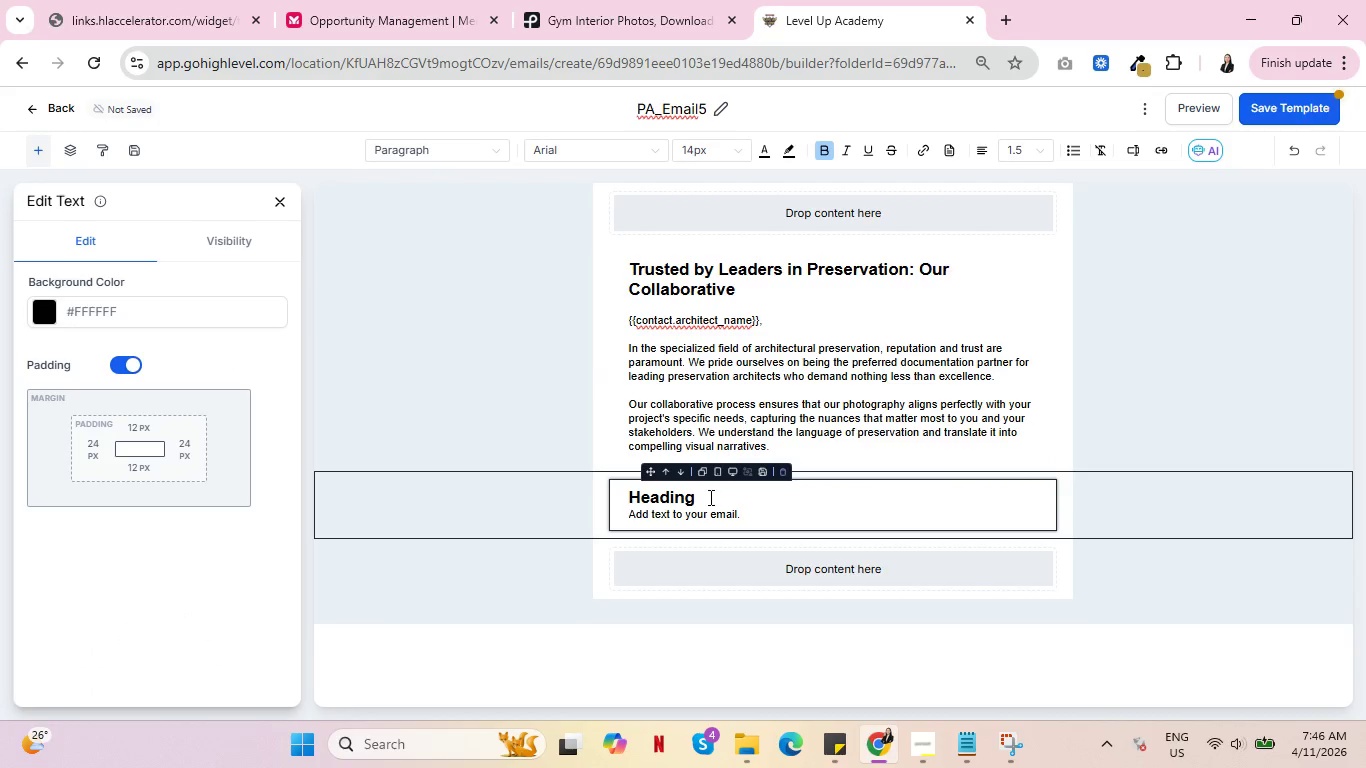 
scroll: coordinate [160, 275], scroll_direction: up, amount: 5.0
 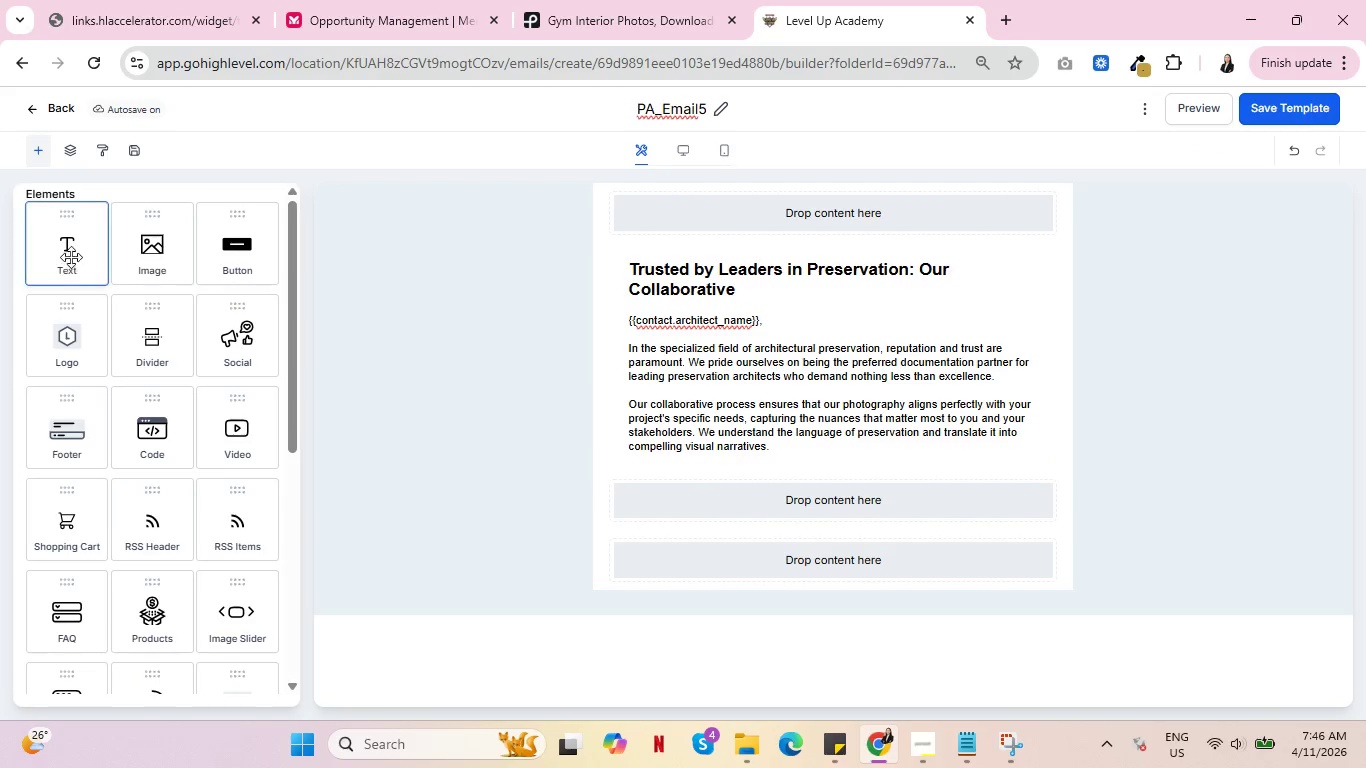 
left_click_drag(start_coordinate=[709, 497], to_coordinate=[617, 497])
 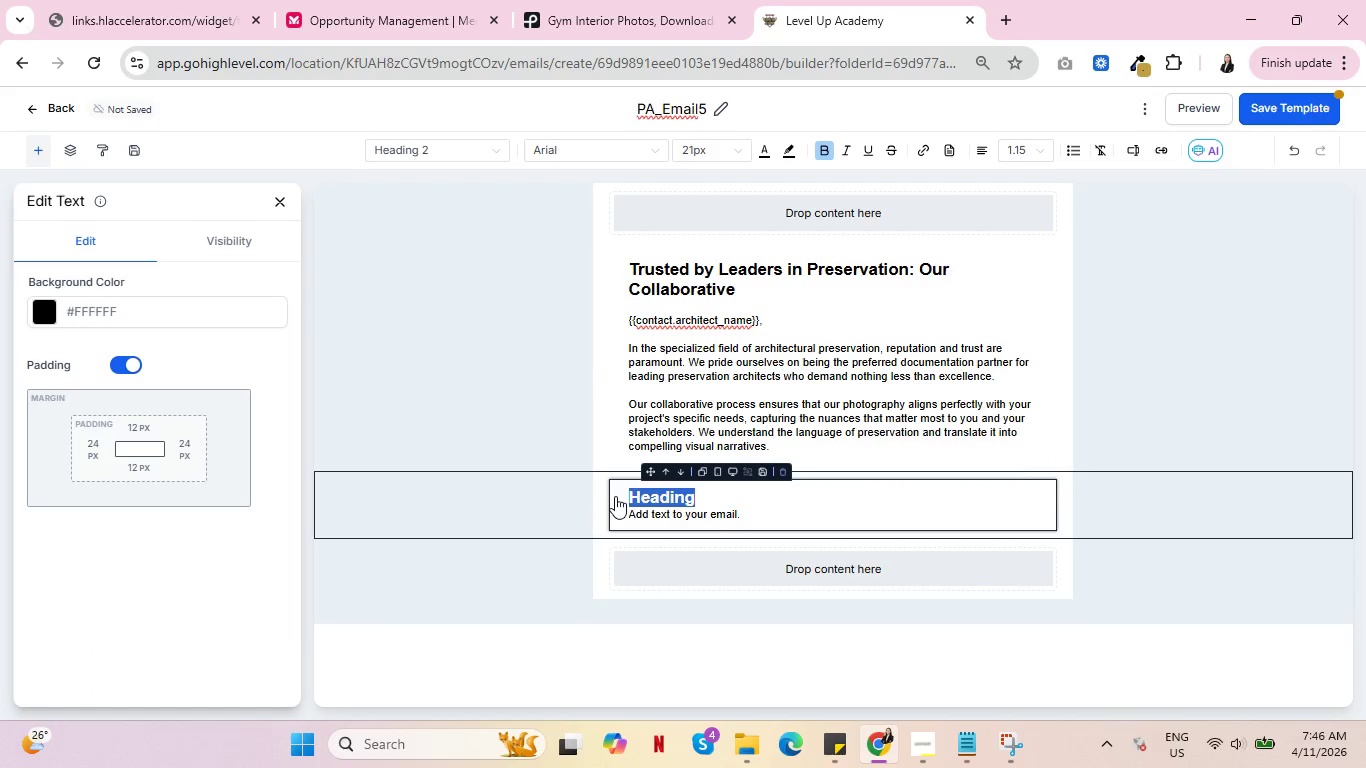 
key(Backspace)
 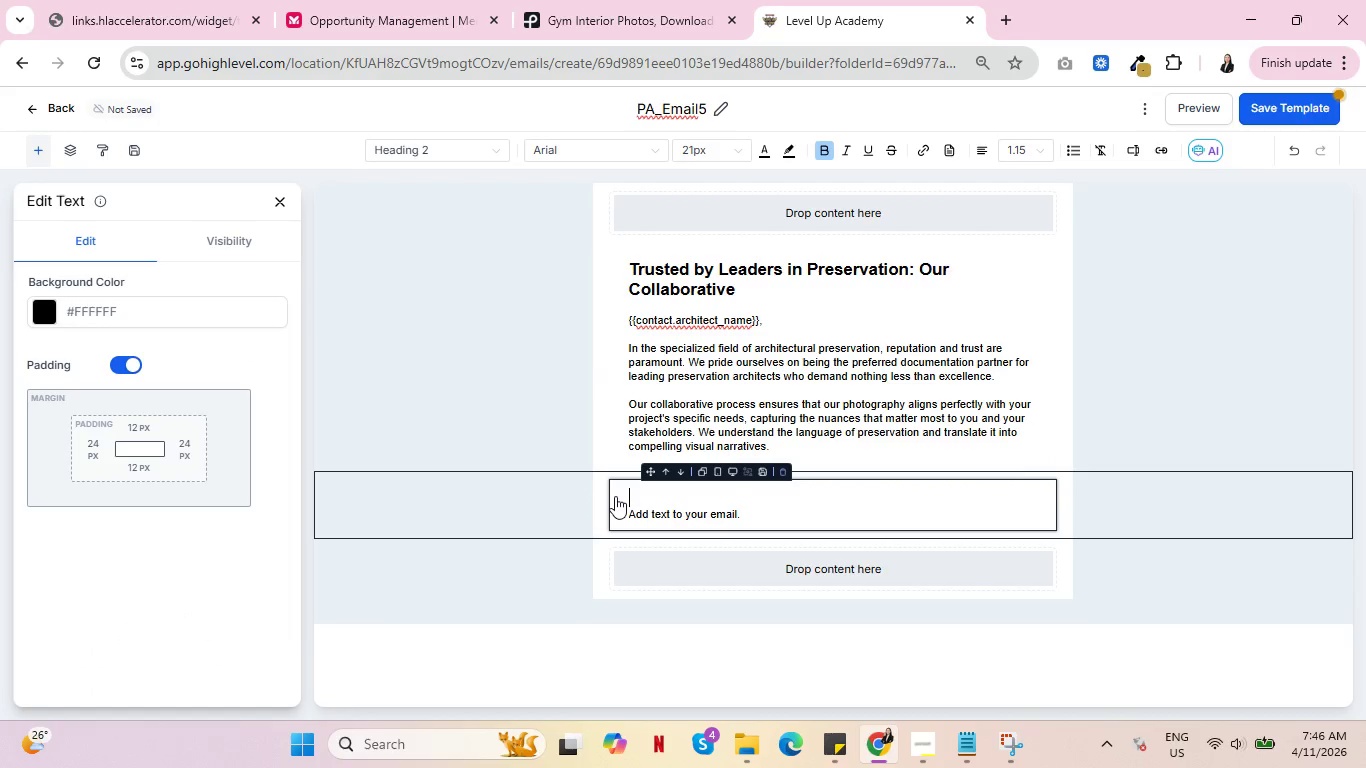 
key(Delete)
 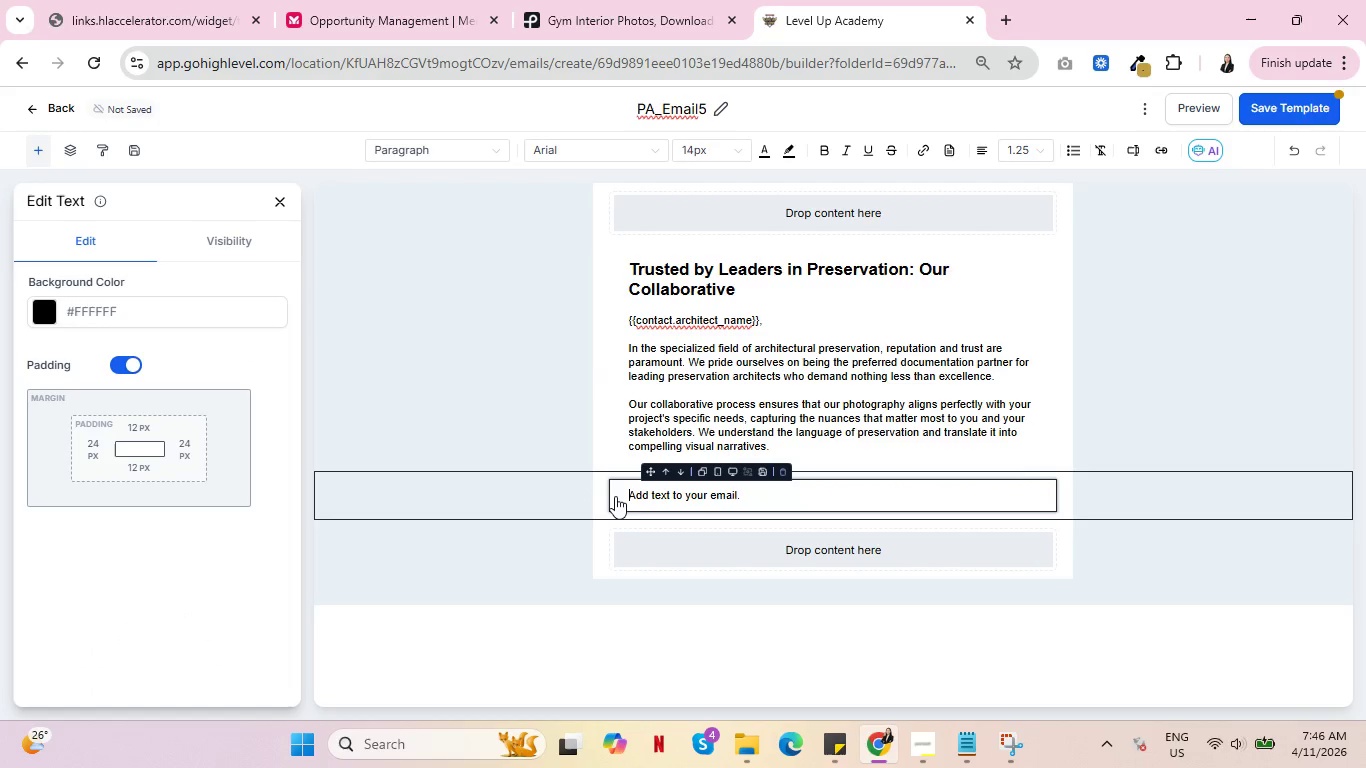 
double_click([629, 495])
 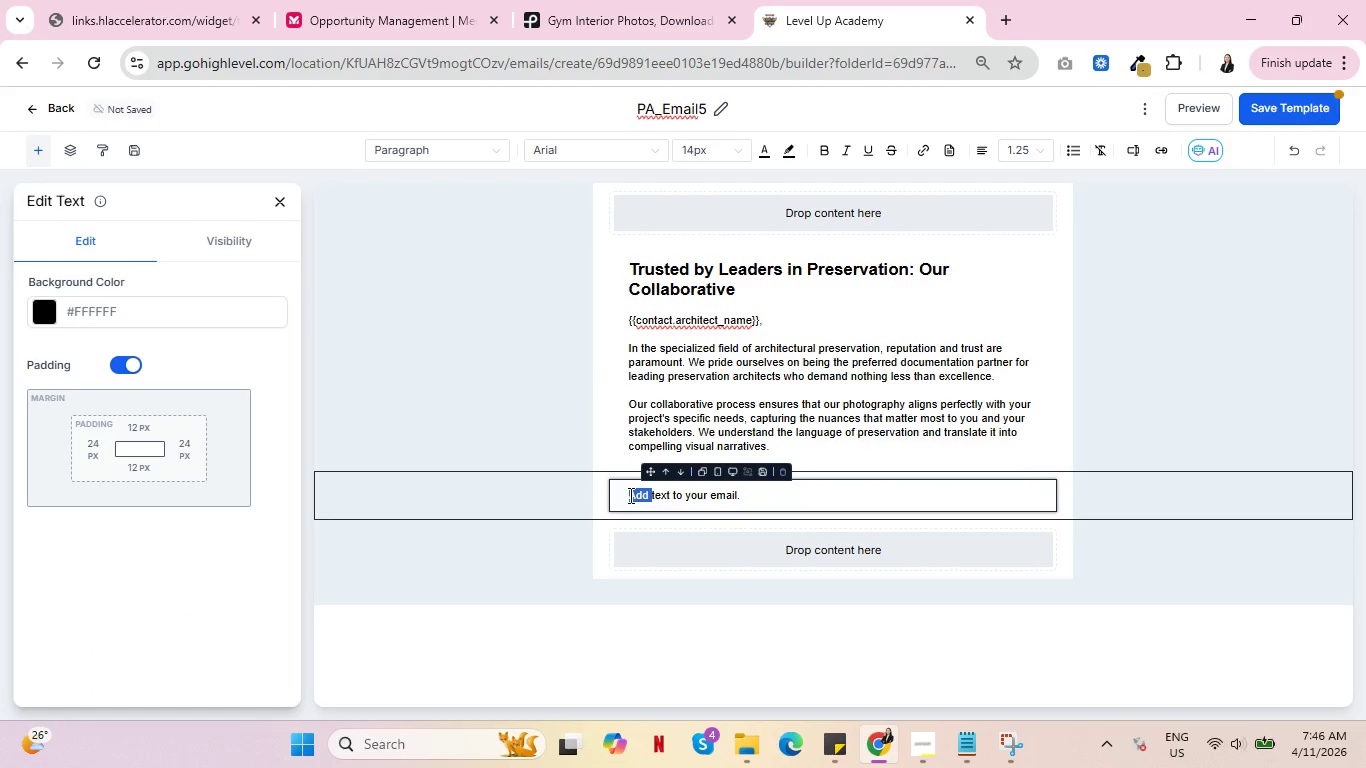 
triple_click([629, 495])
 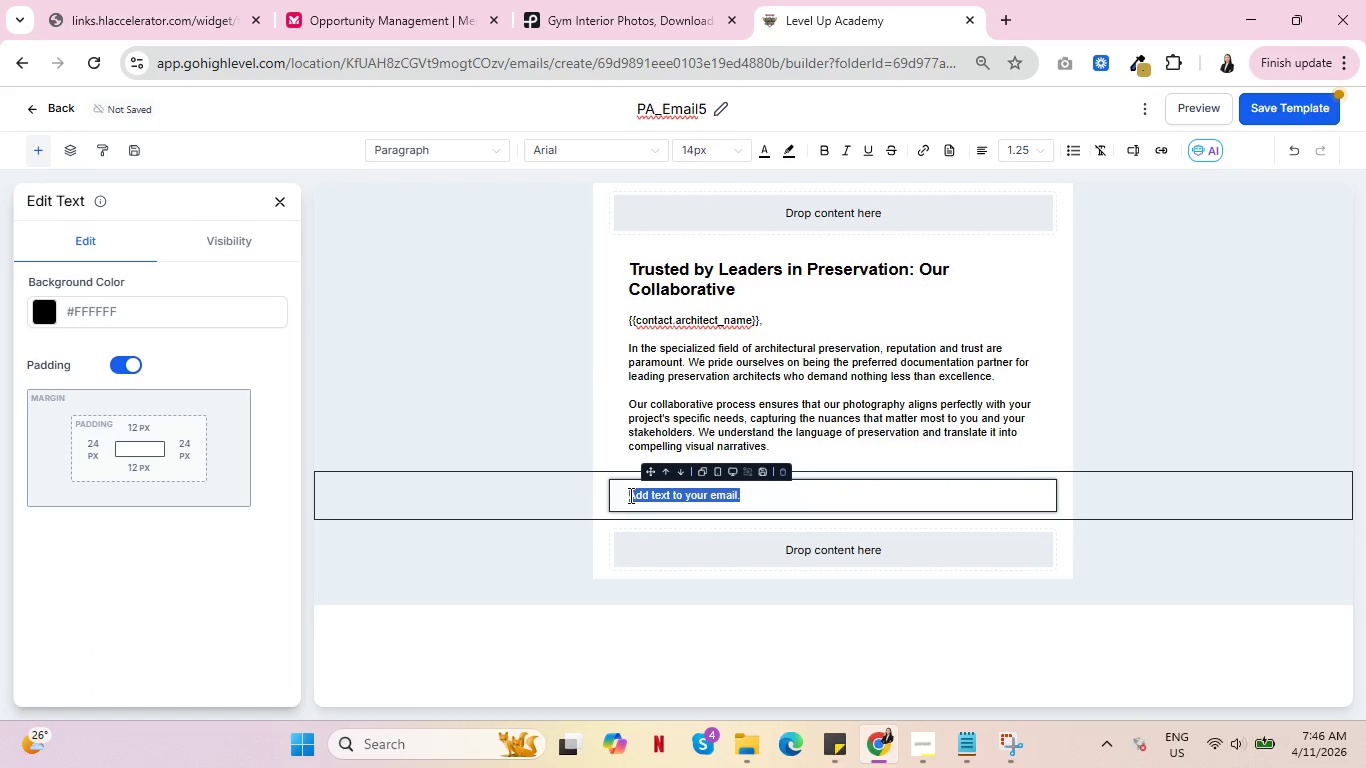 
key(Backspace)
 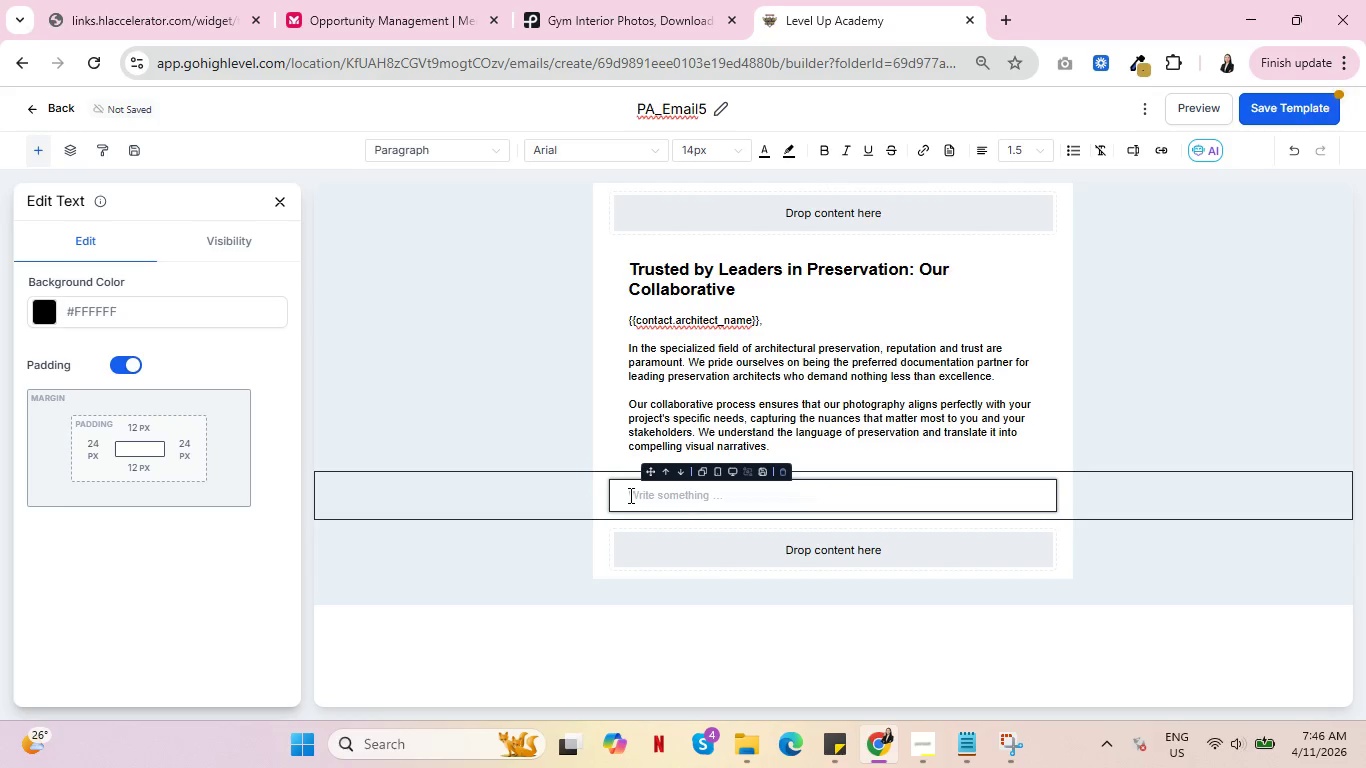 
wait(5.77)
 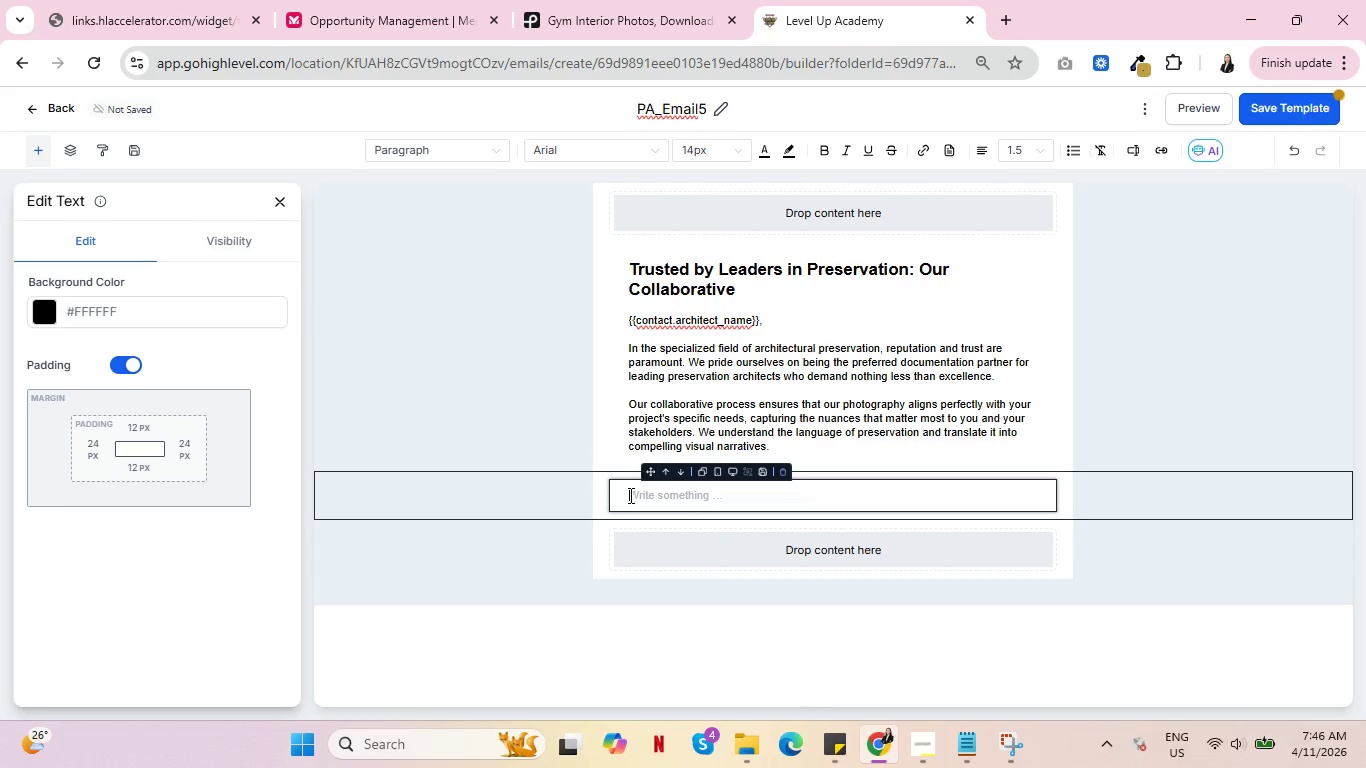 
type(J)
key(Backspace)
type(Heritage Les)
key(Backspace)
type(ns Stui)
key(Backspace)
type(dios o)
key(Backspace)
type(consistently delovers)
key(Backspace)
key(Backspace)
key(Backspace)
key(Backspace)
key(Backspace)
type(ivers quality)
 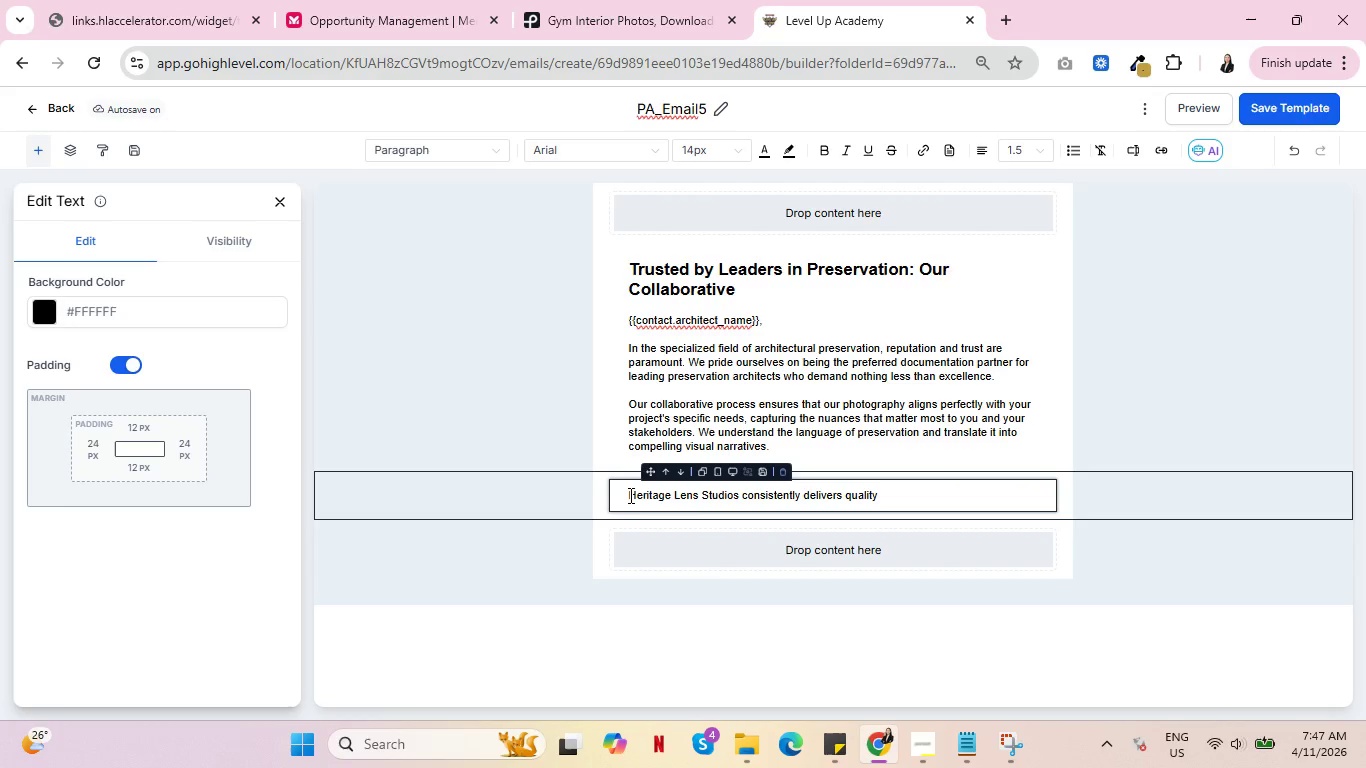 
wait(23.69)
 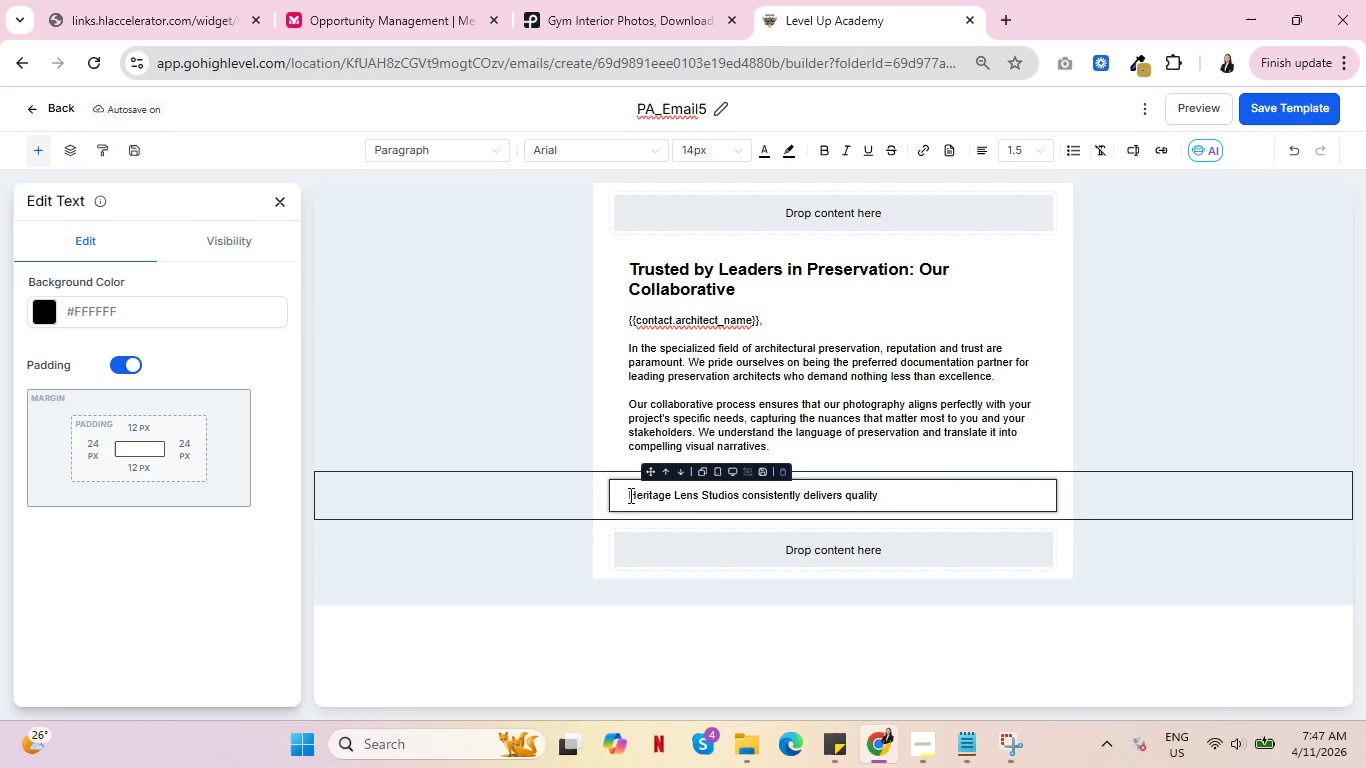 
type( that elevated )
key(Backspace)
key(Backspace)
type(s our project presentations and helps use secure critical funding)
 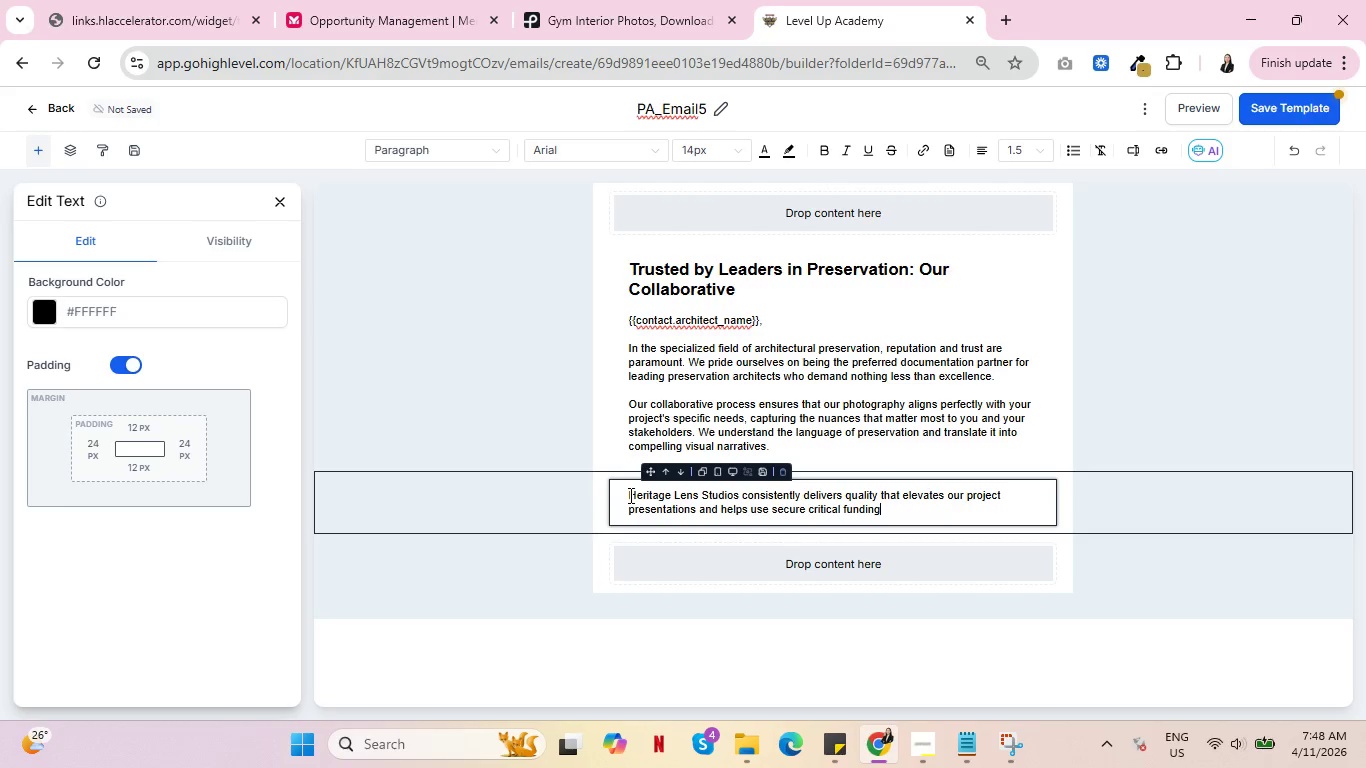 
key(Shift+Quote)
 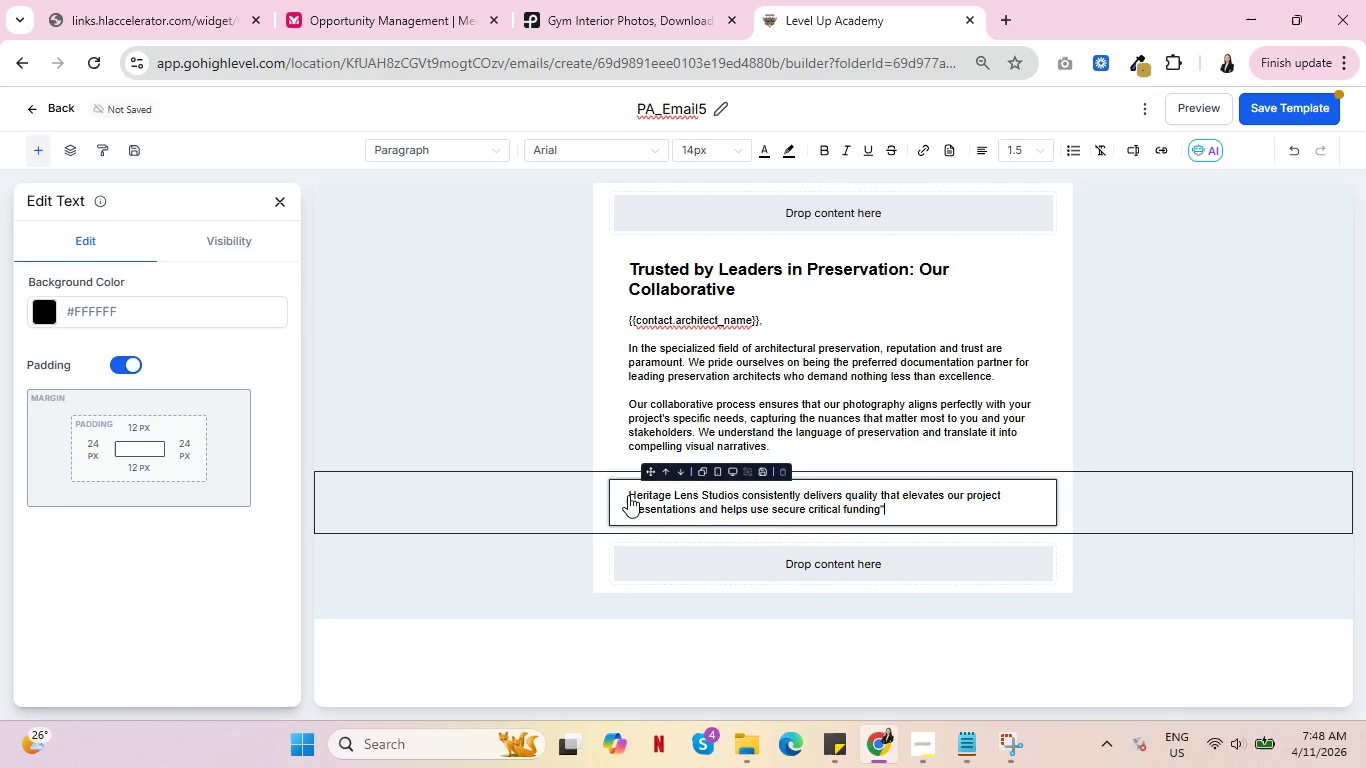 
left_click([632, 498])
 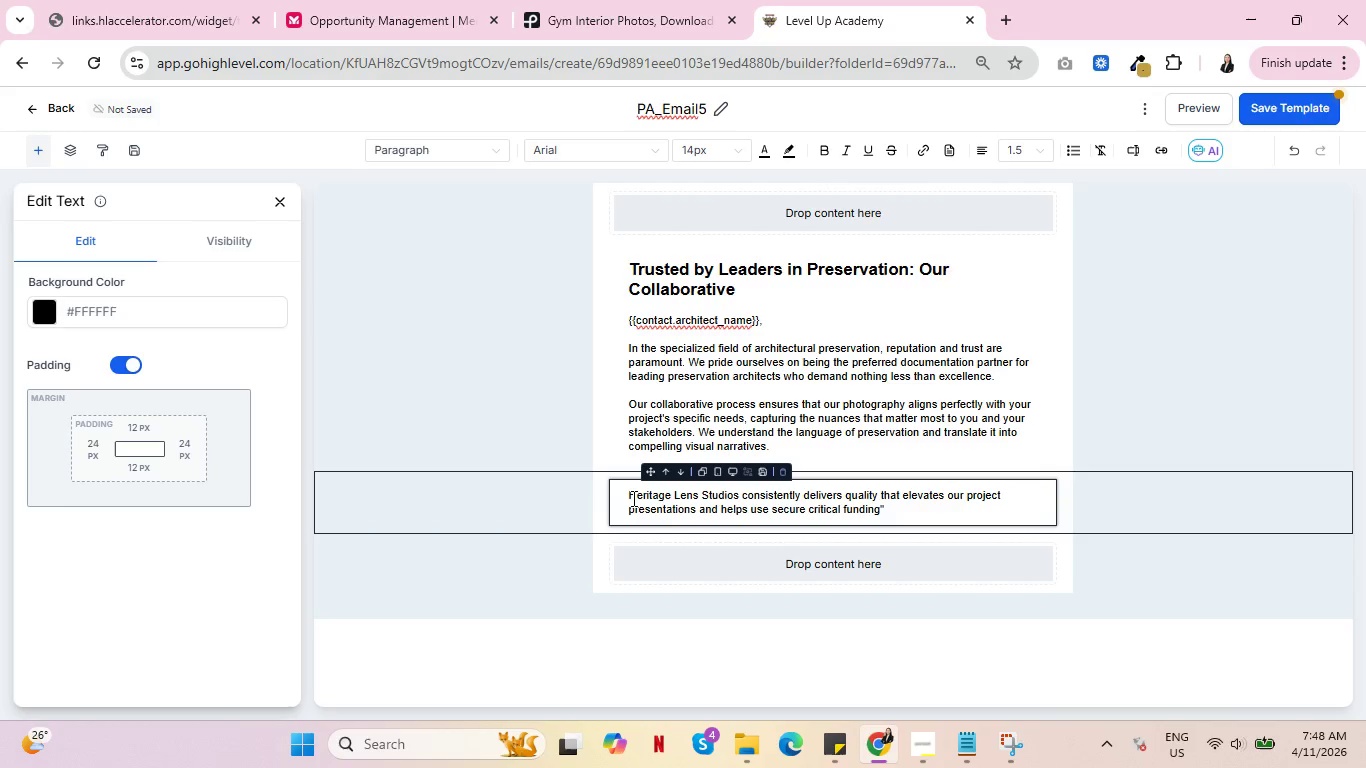 
key(Shift+ShiftRight)
 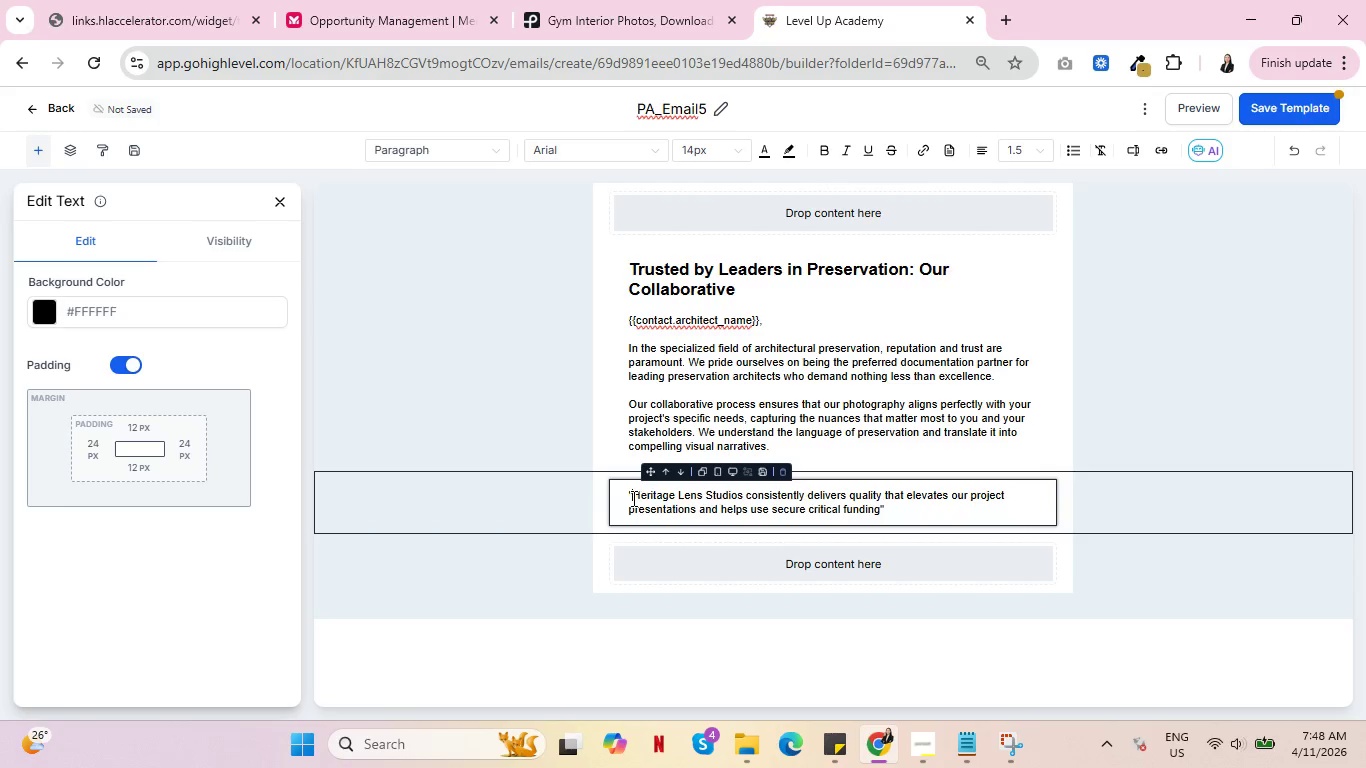 
key(Shift+Quote)
 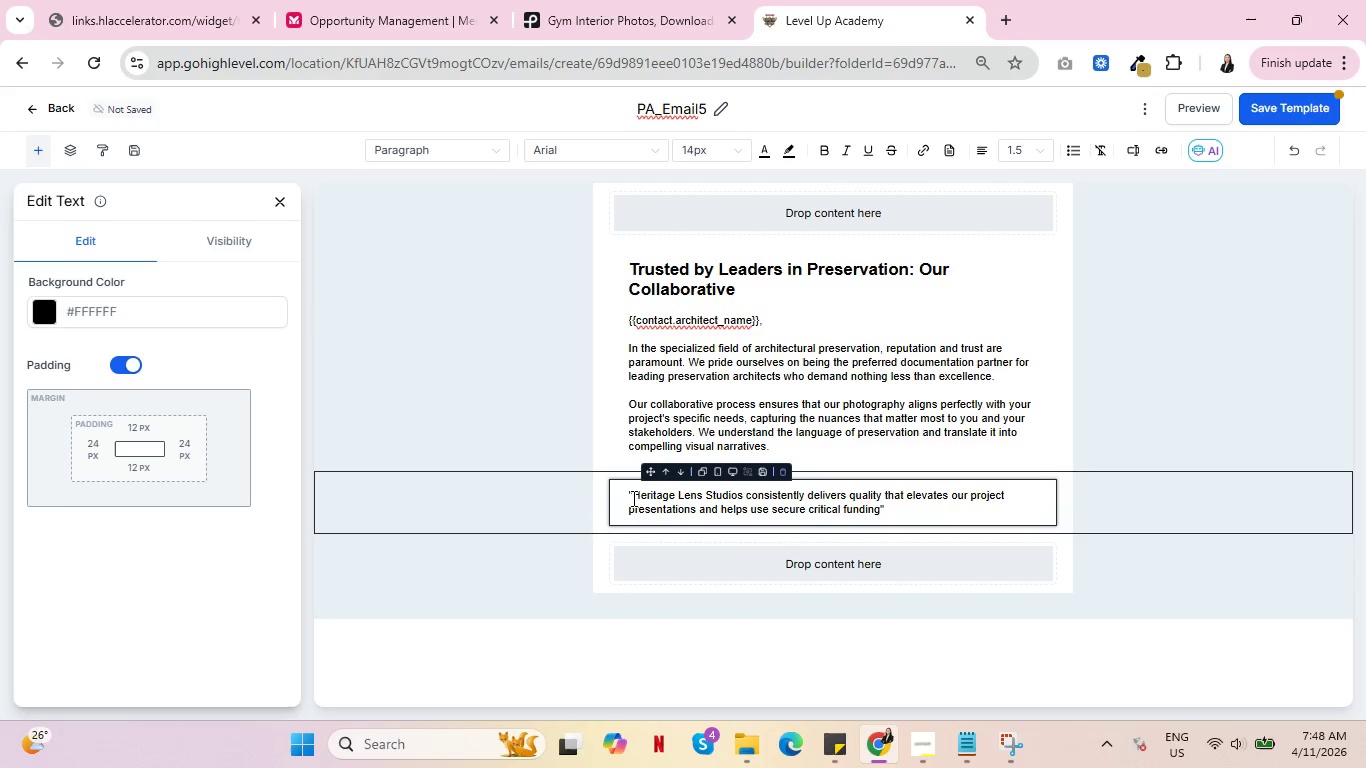 
wait(8.08)
 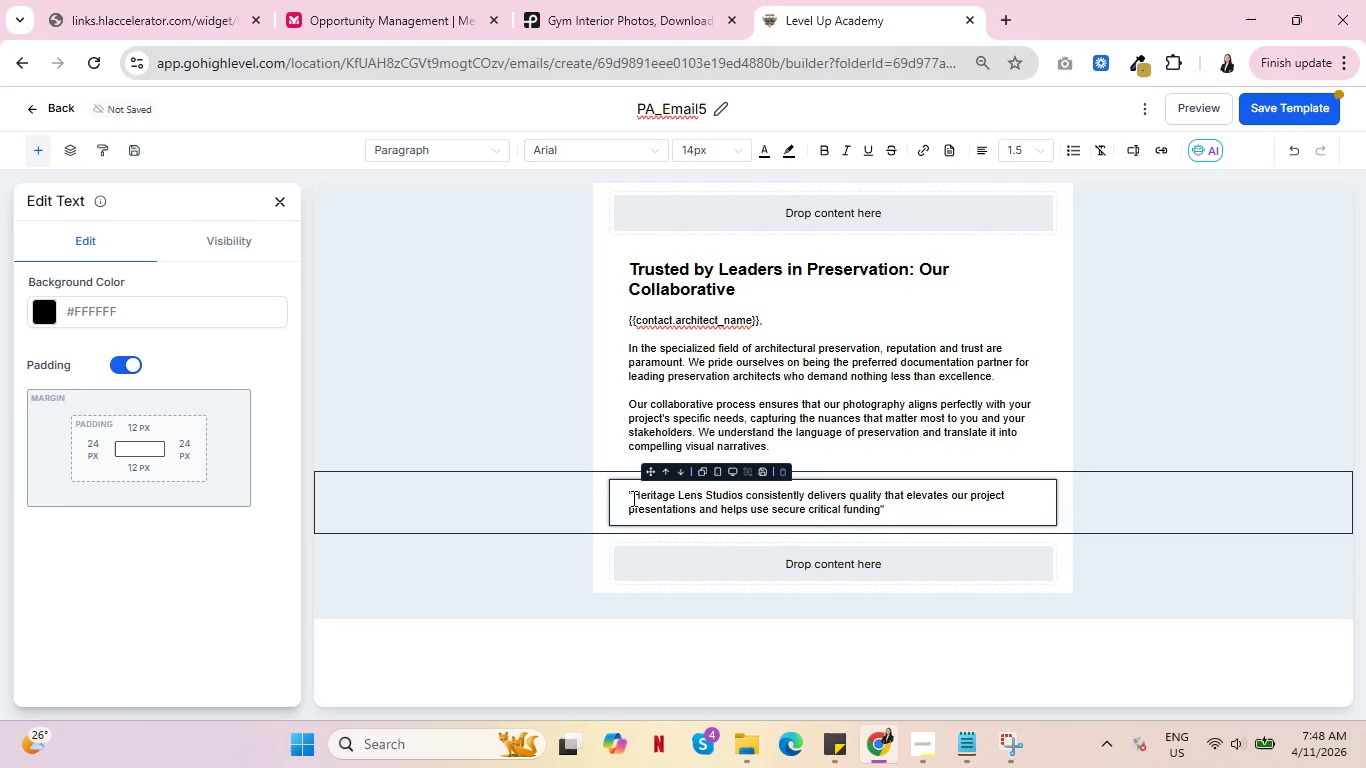 
left_click([911, 514])
 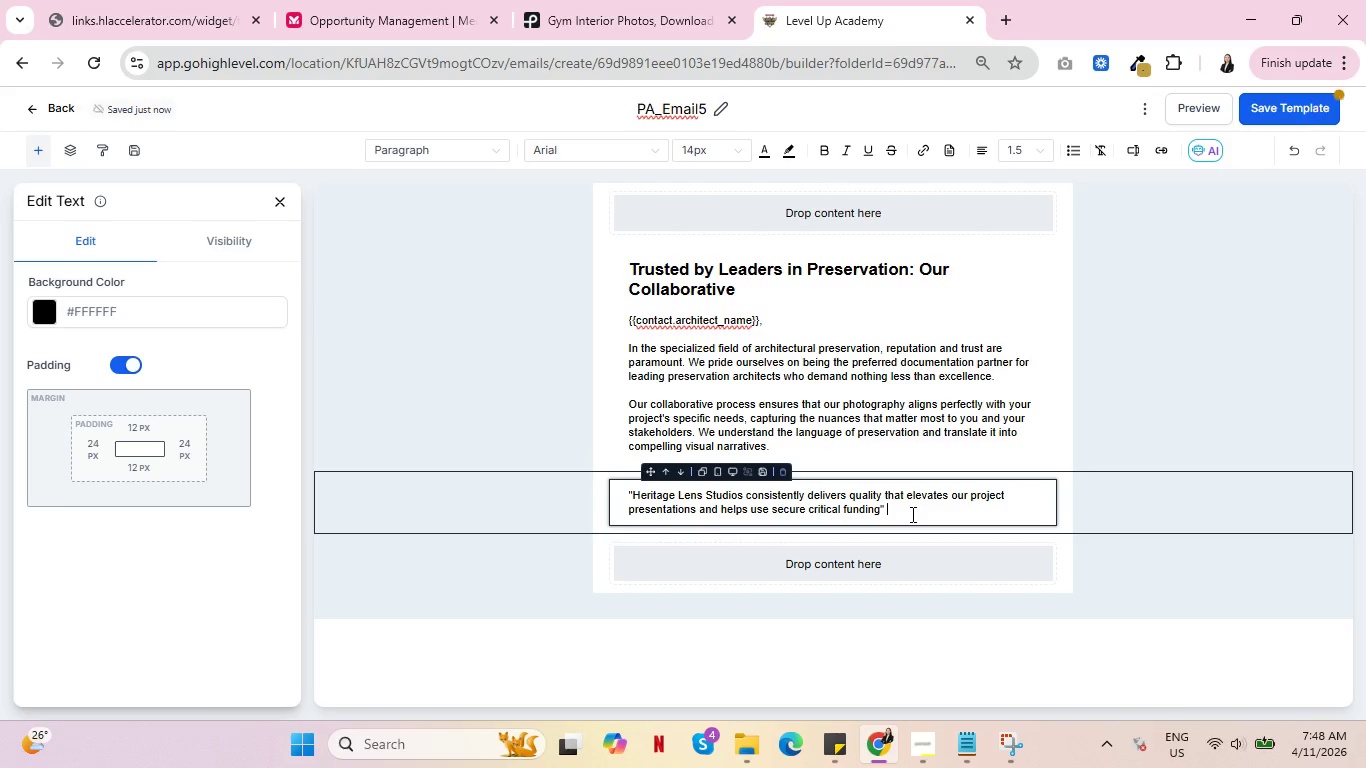 
key(Space)
 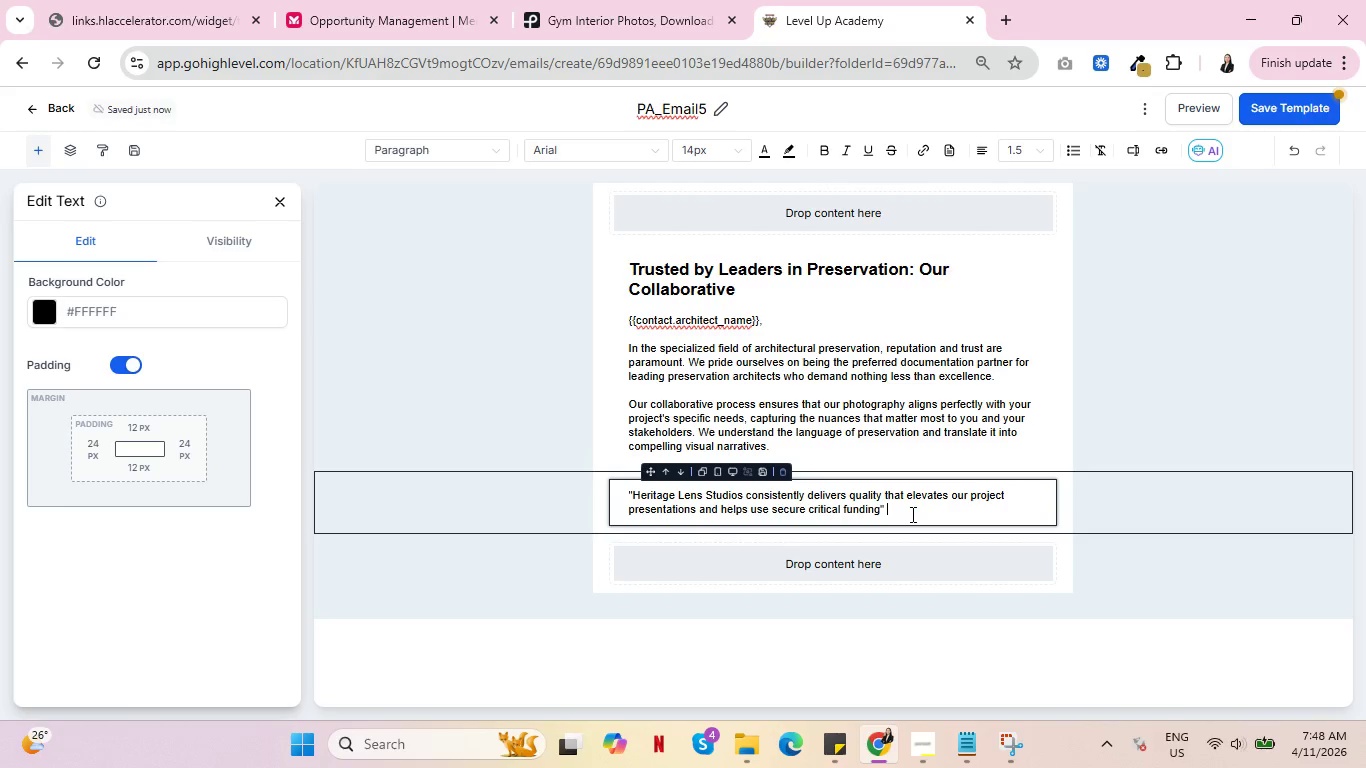 
key(Minus)
 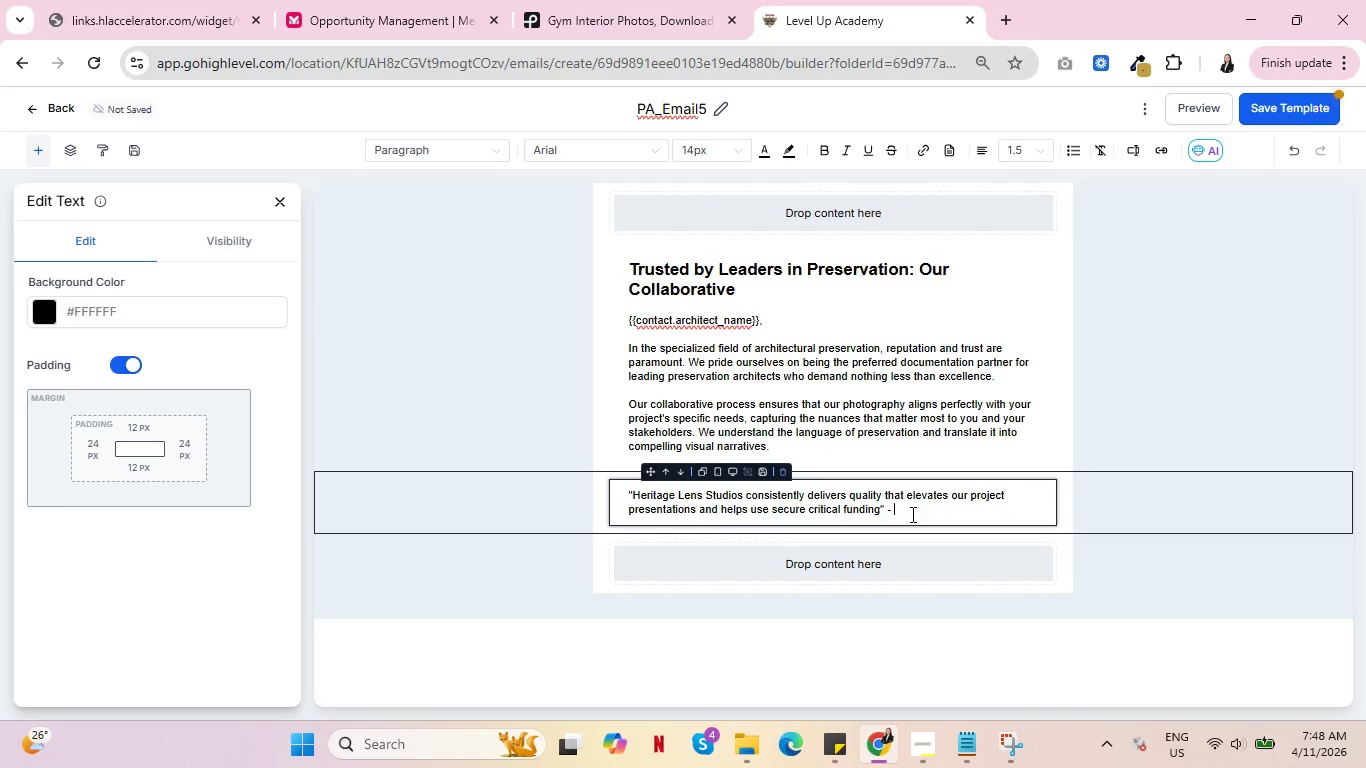 
key(Space)
 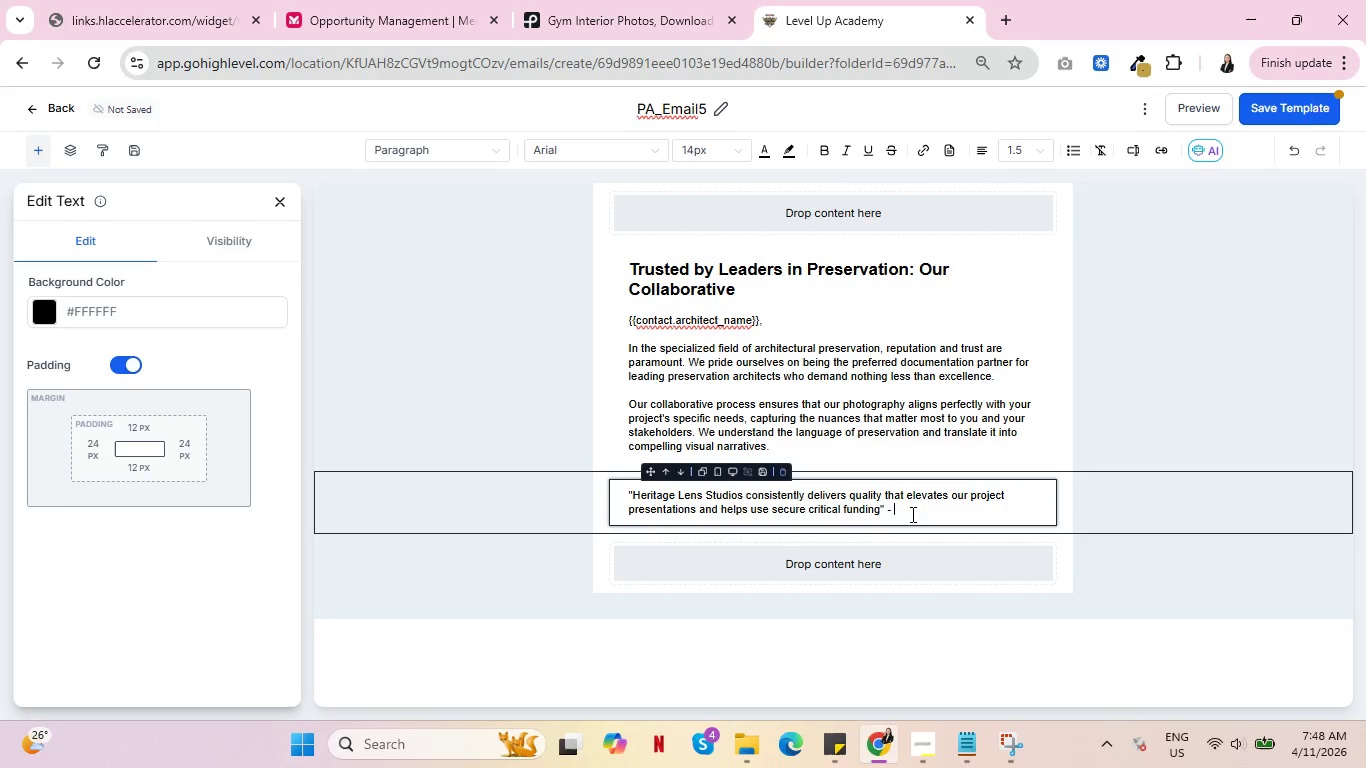 
hold_key(key=ShiftRight, duration=0.41)
 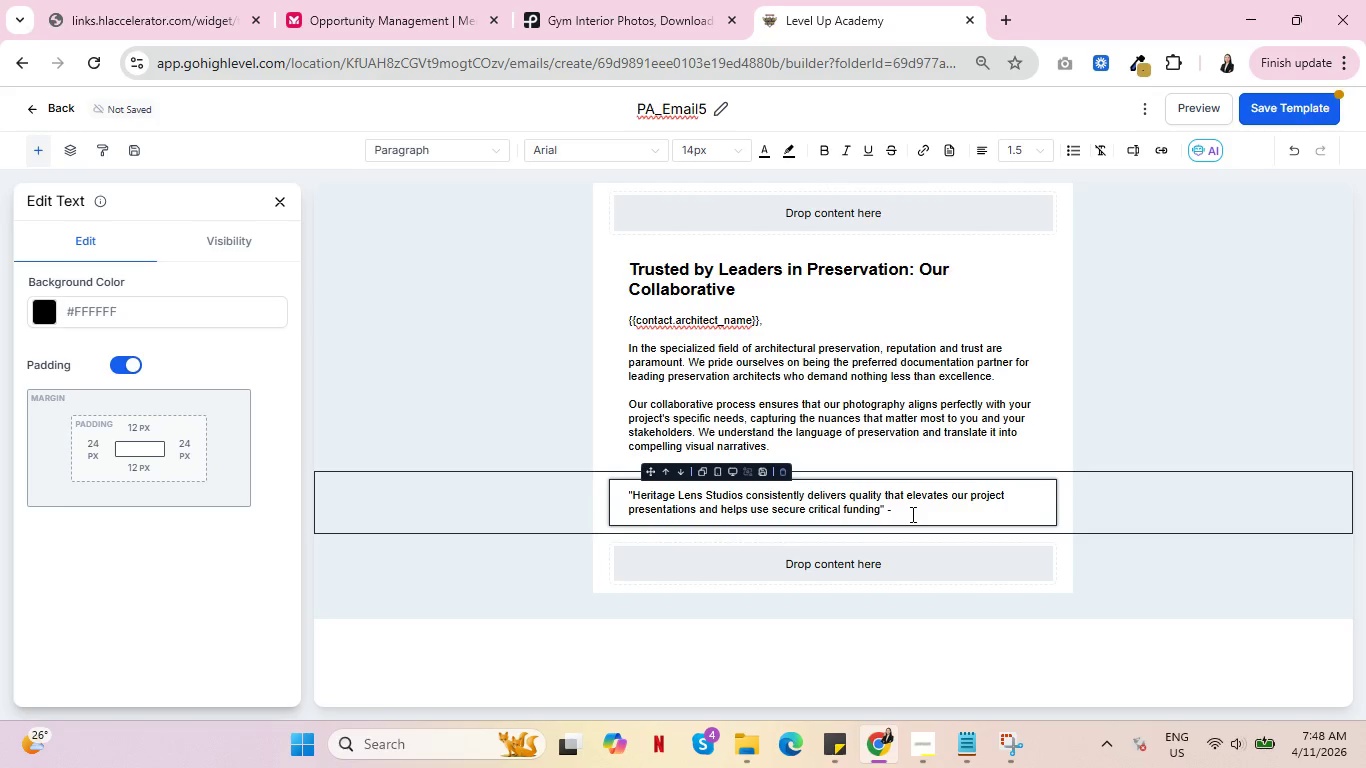 
type(Arch. Clint, Firm name)
key(Backspace)
key(Backspace)
key(Backspace)
key(Backspace)
type(Name)
 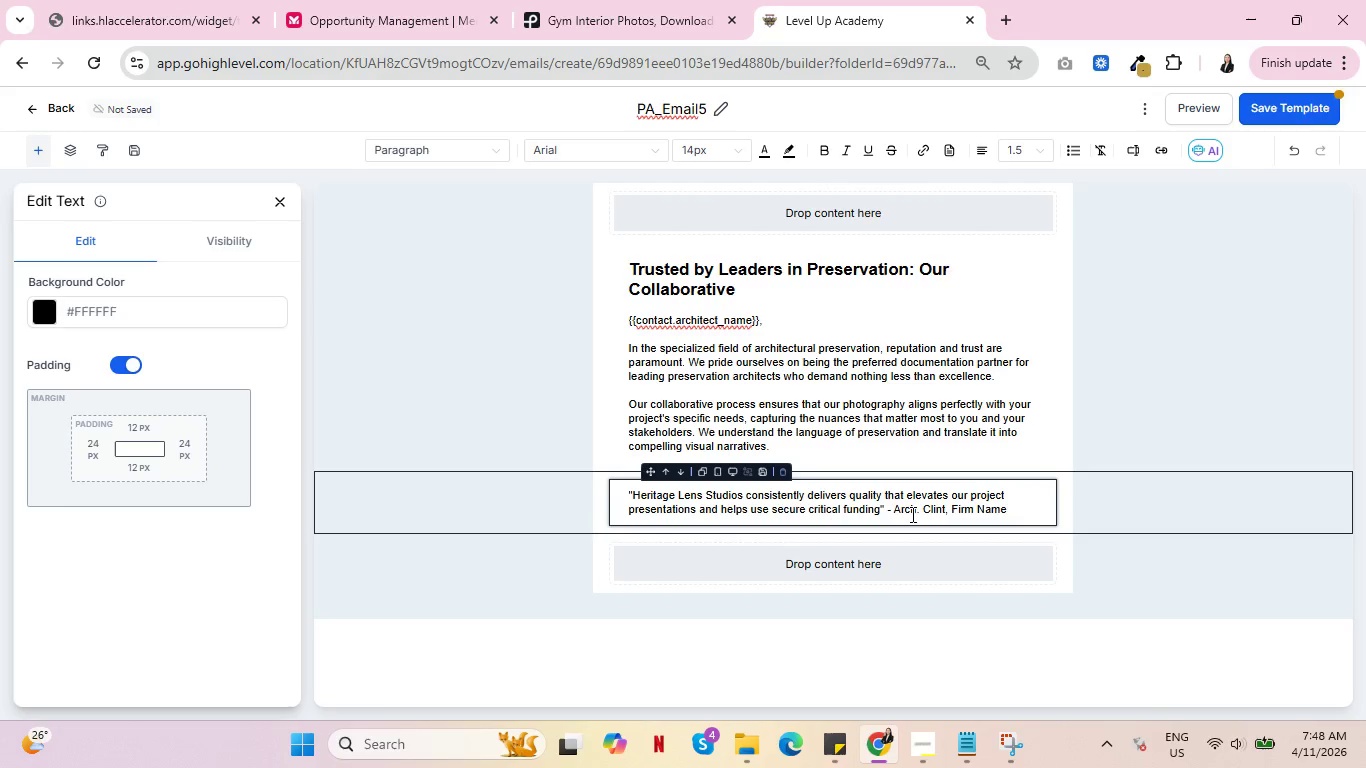 
wait(7.06)
 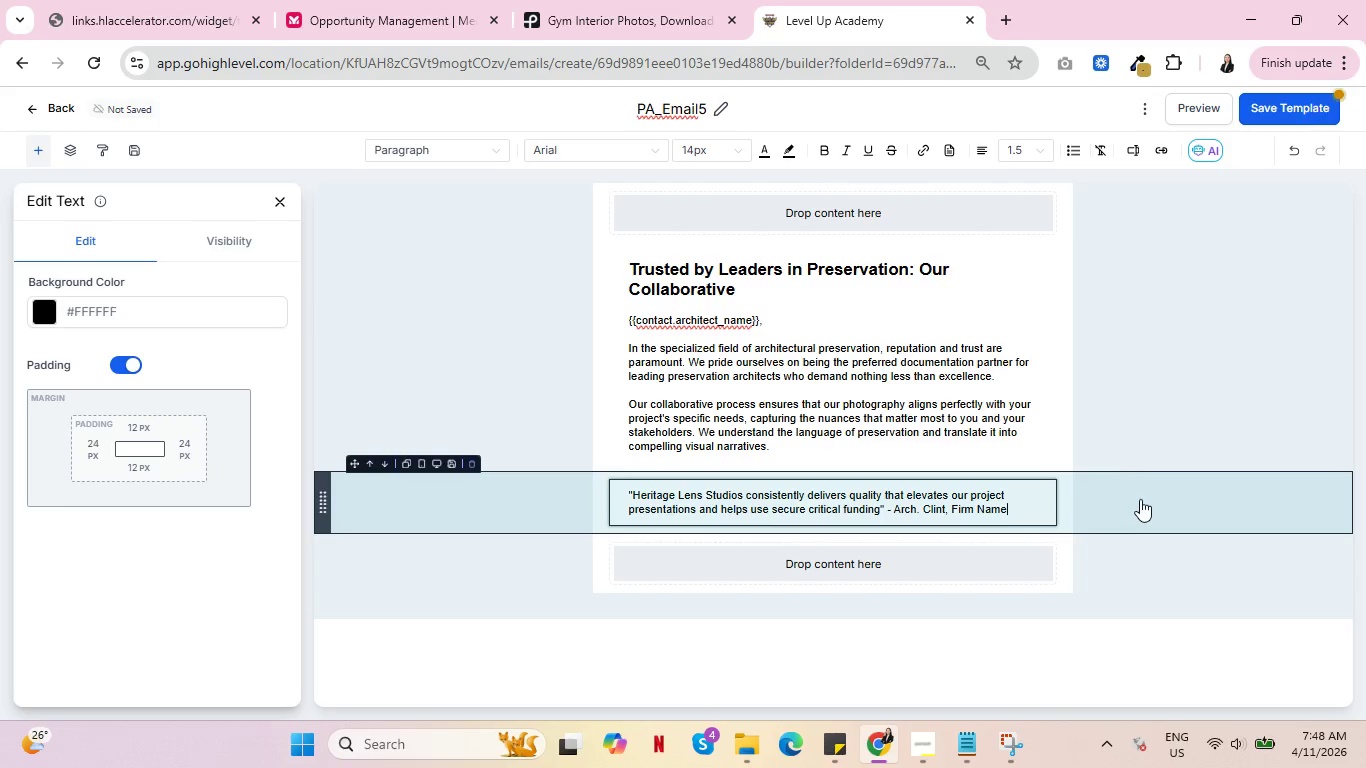 
left_click([280, 200])
 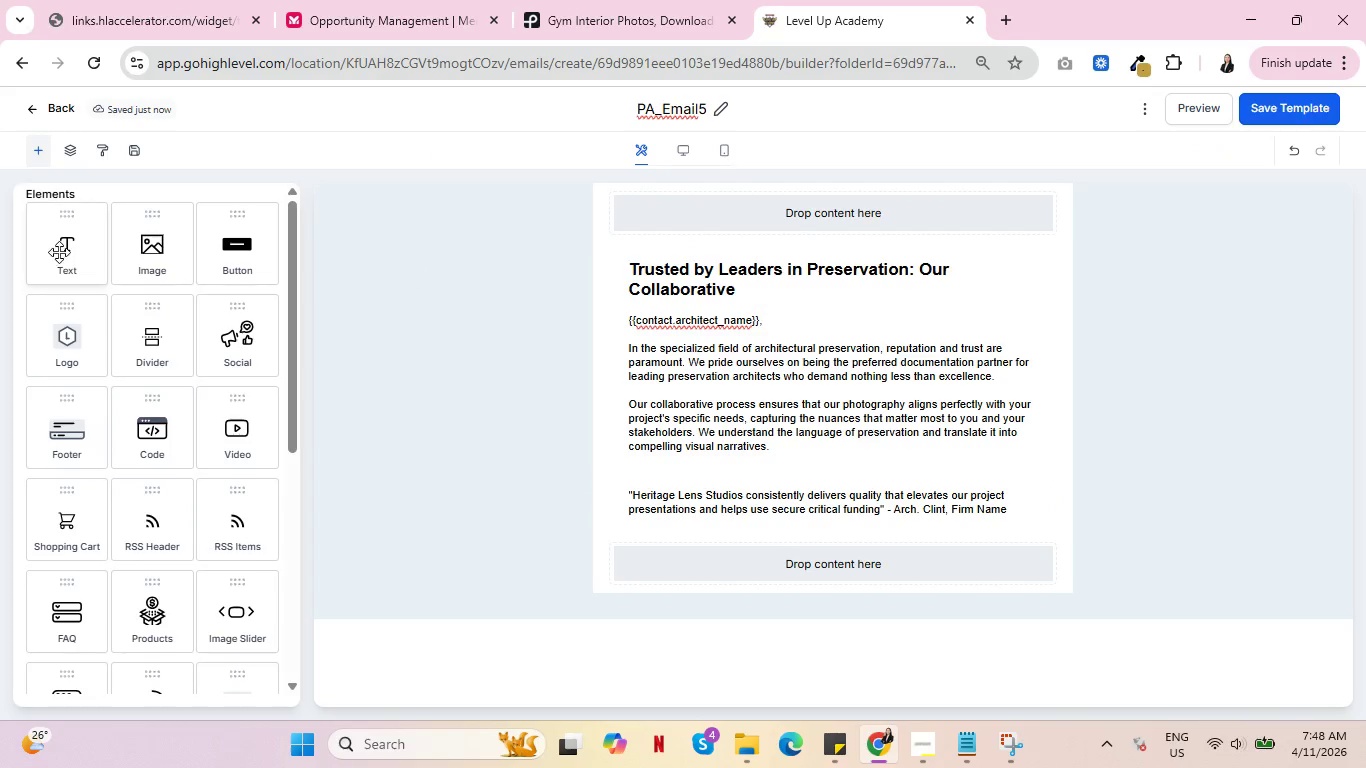 
left_click_drag(start_coordinate=[68, 248], to_coordinate=[741, 541])
 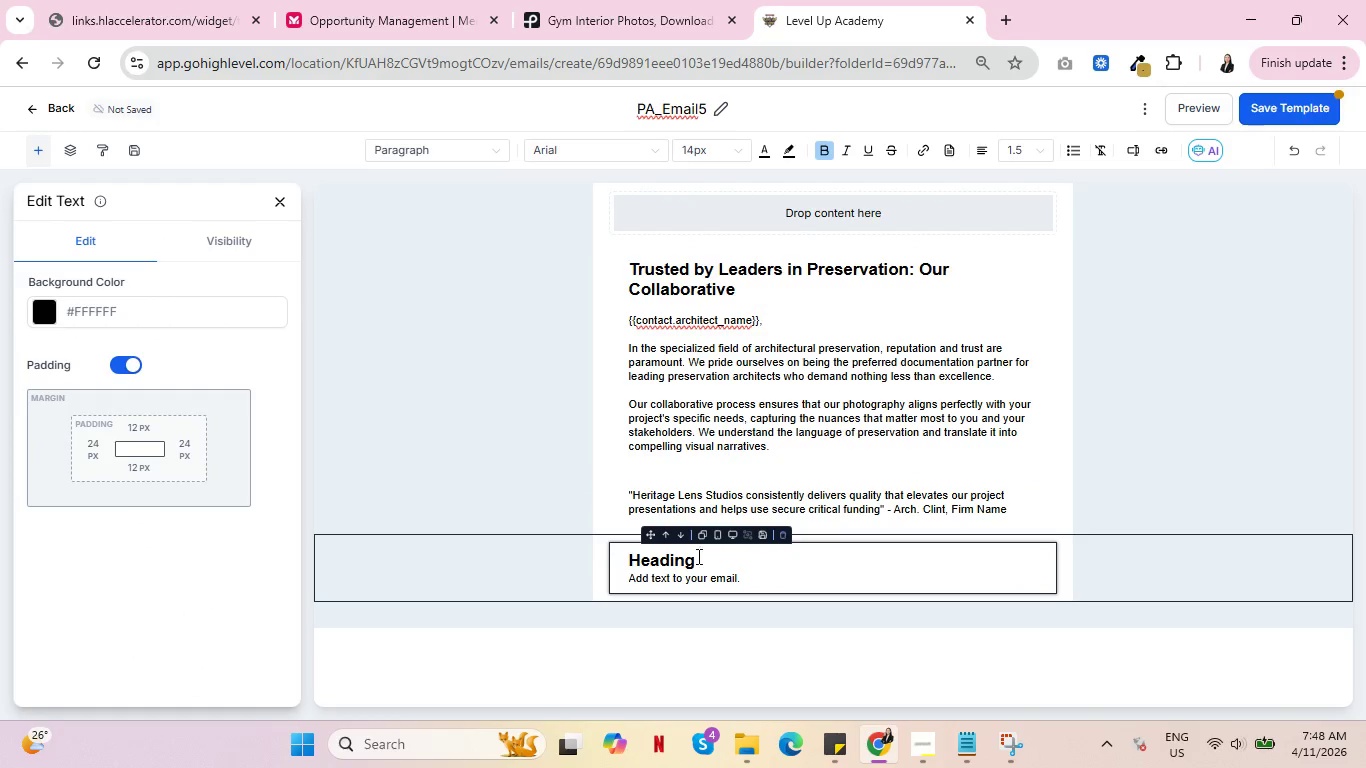 
left_click([702, 561])
 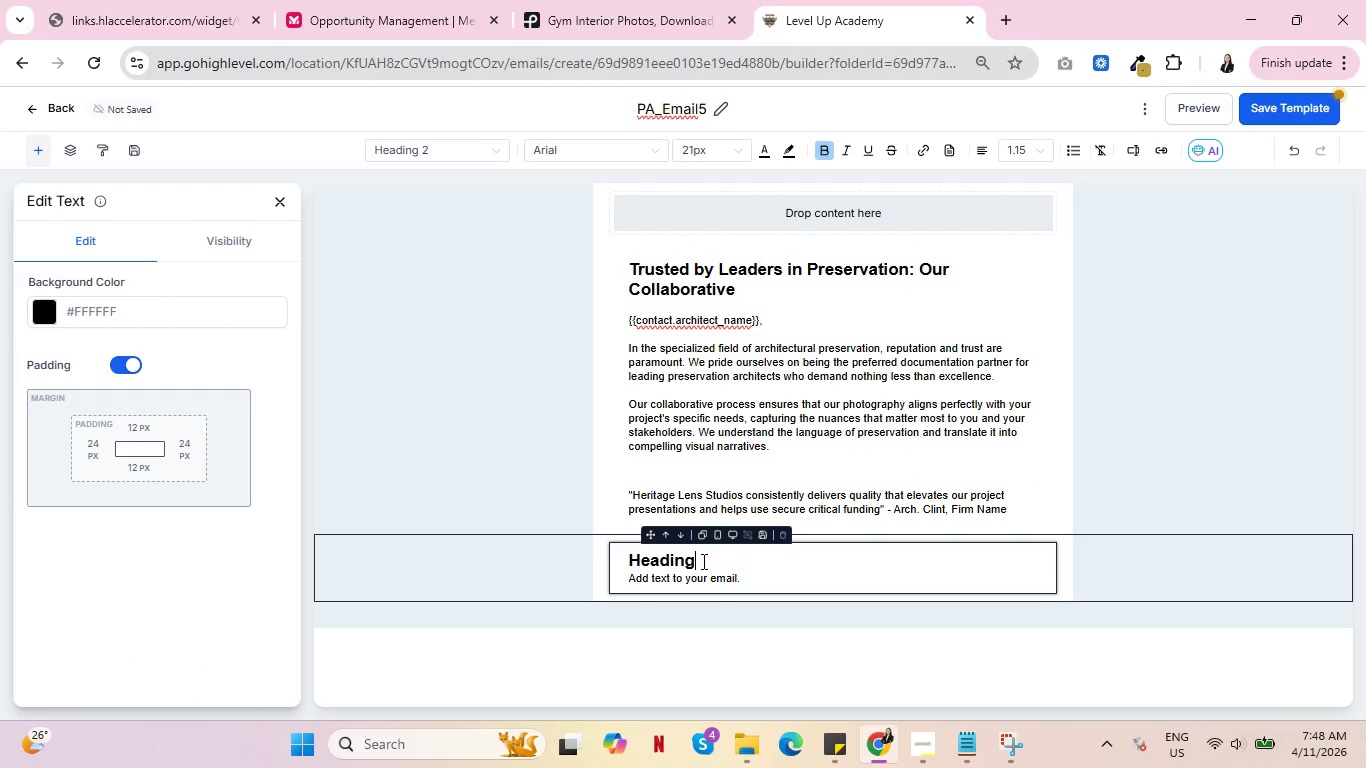 
left_click_drag(start_coordinate=[702, 561], to_coordinate=[624, 562])
 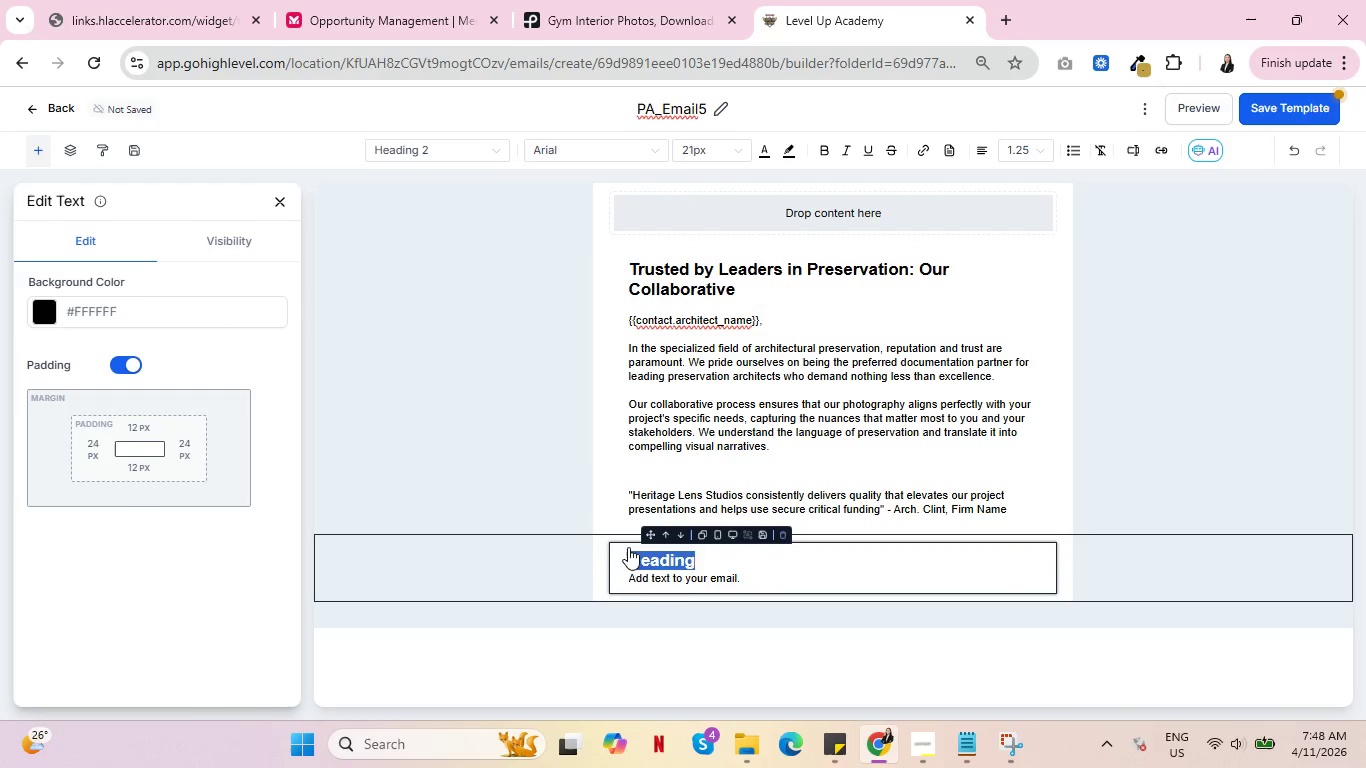 
key(Backspace)
 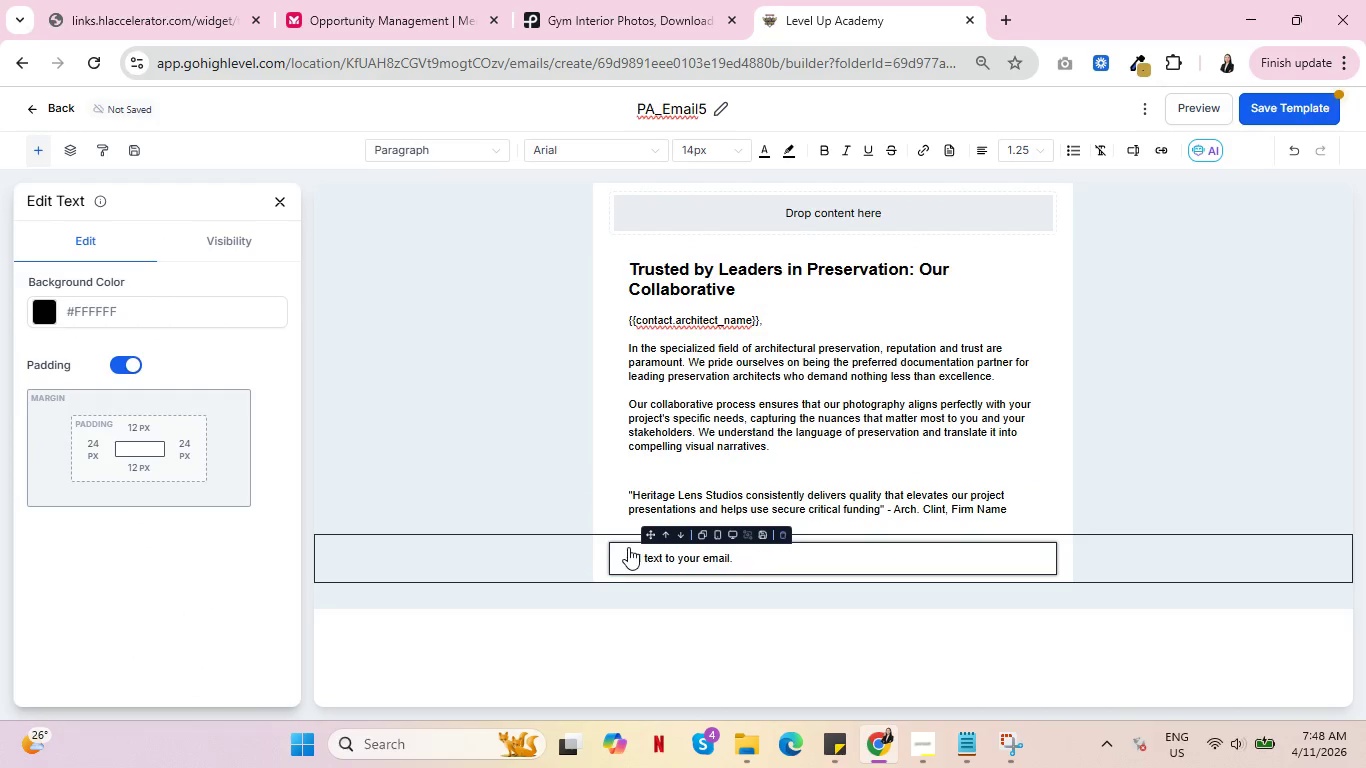 
key(Delete)
 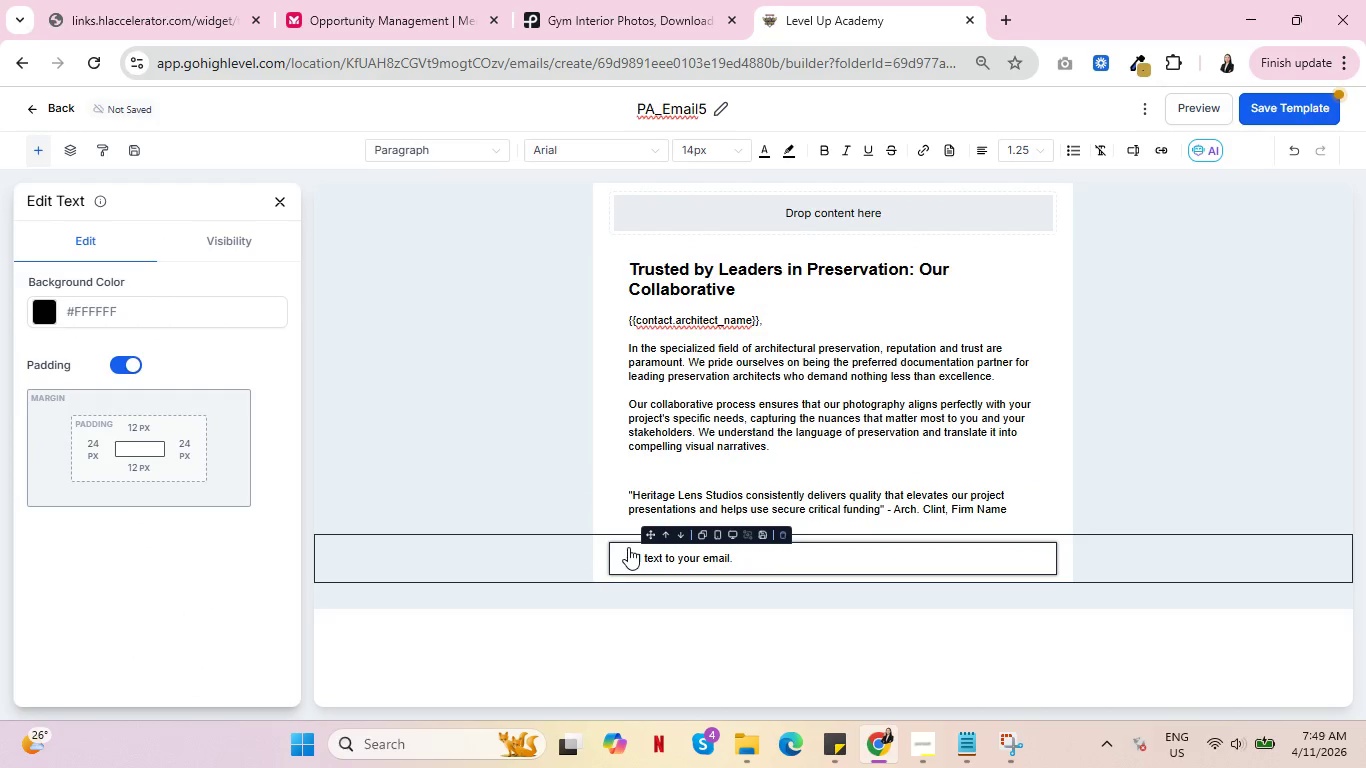 
key(Delete)
 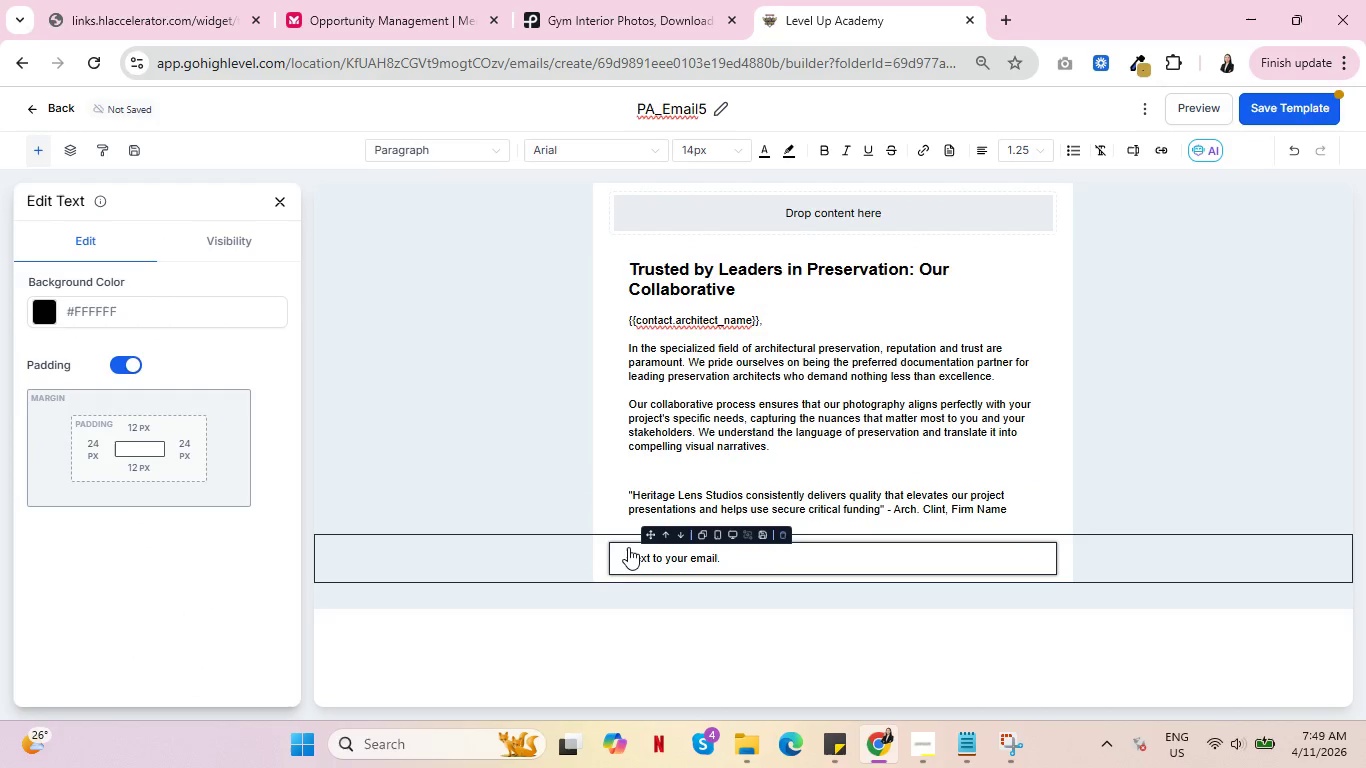 
key(Delete)
 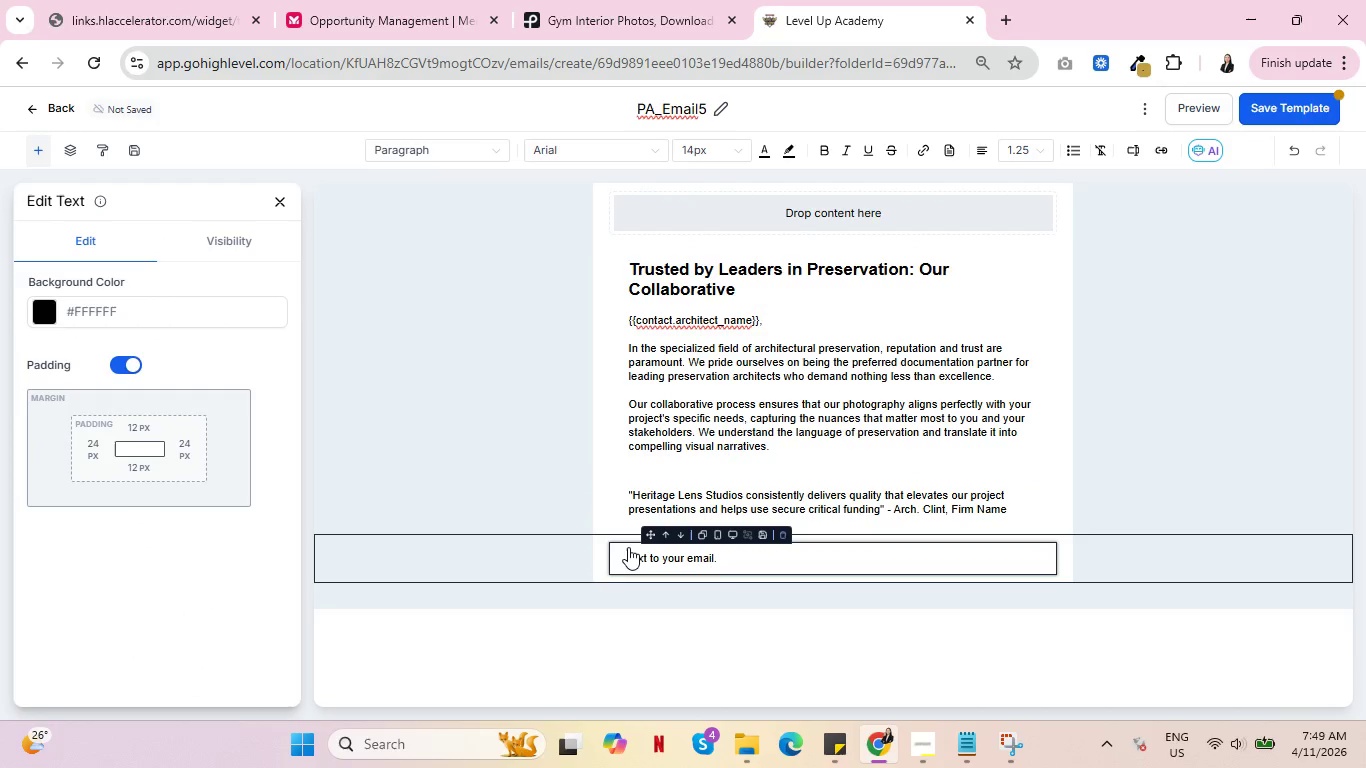 
key(Delete)
 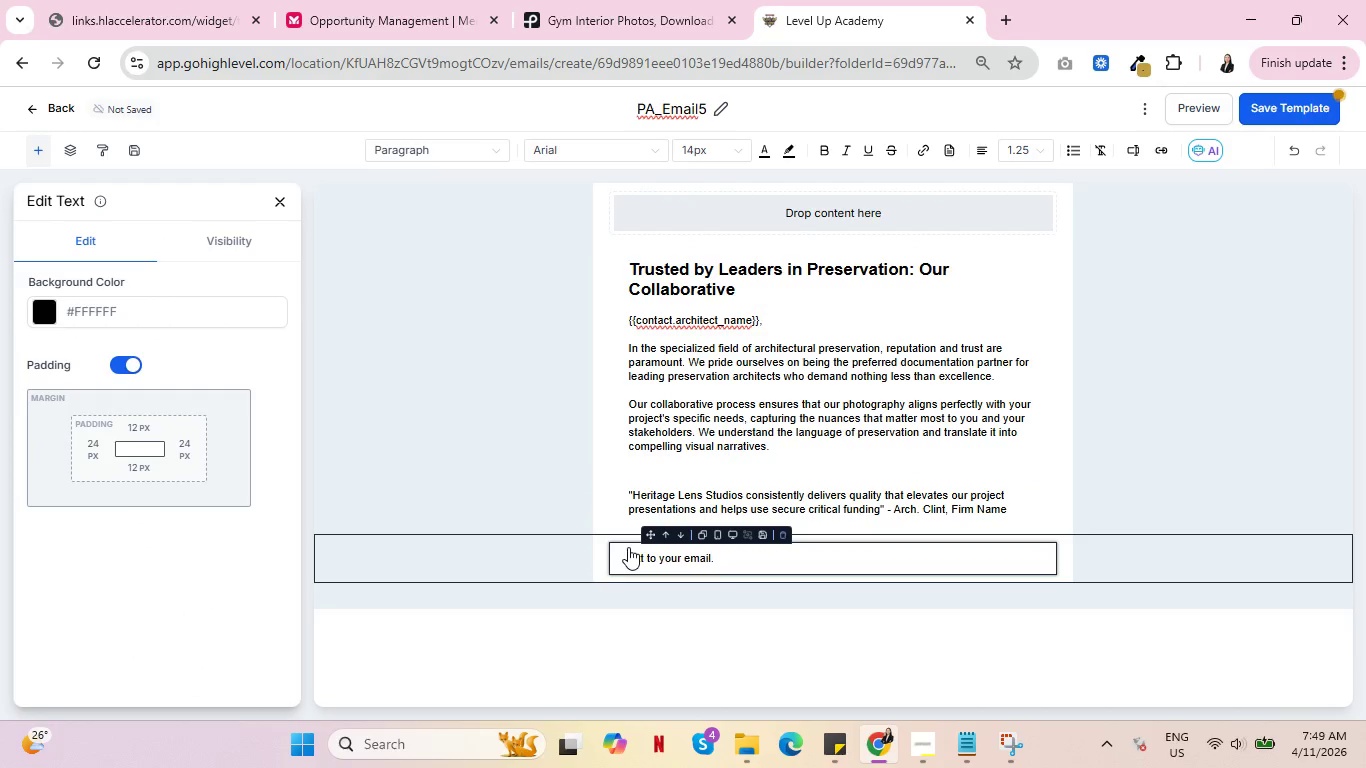 
key(Delete)
 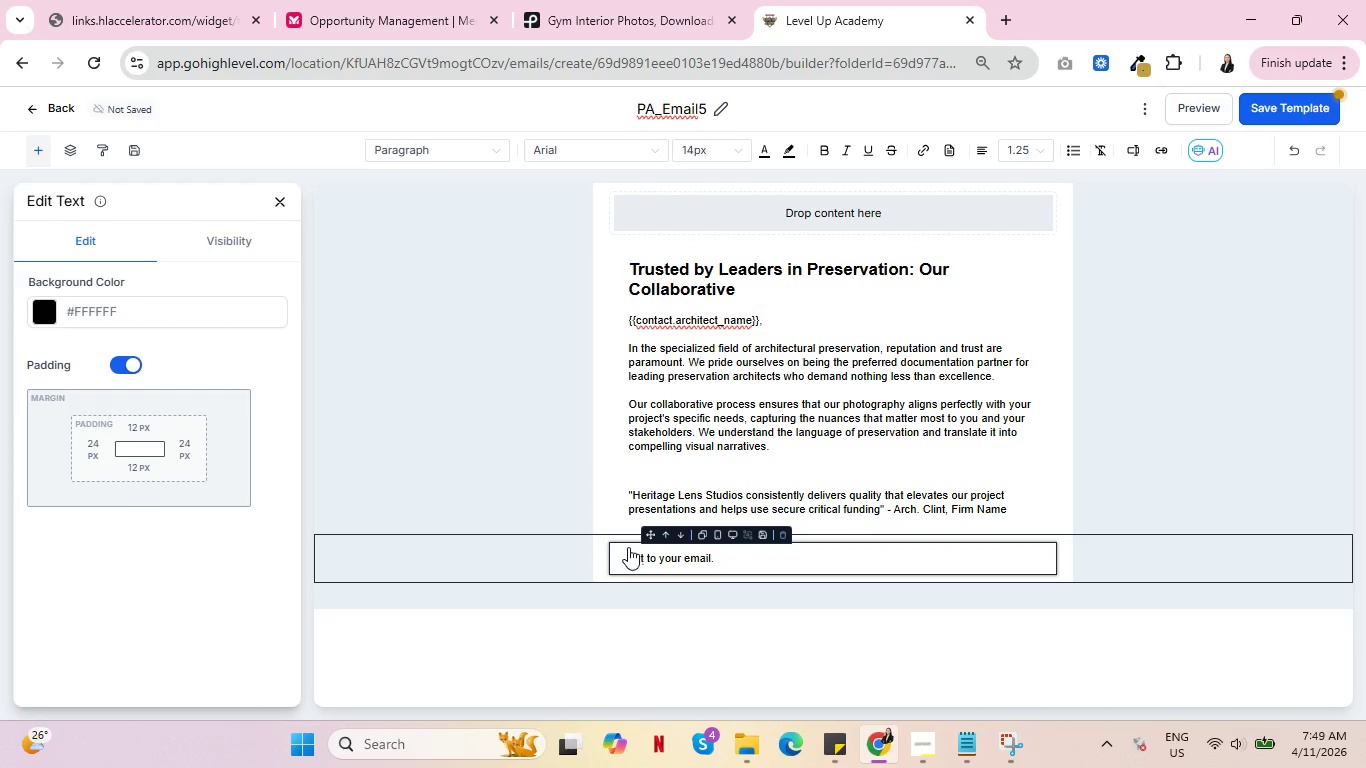 
key(Delete)
 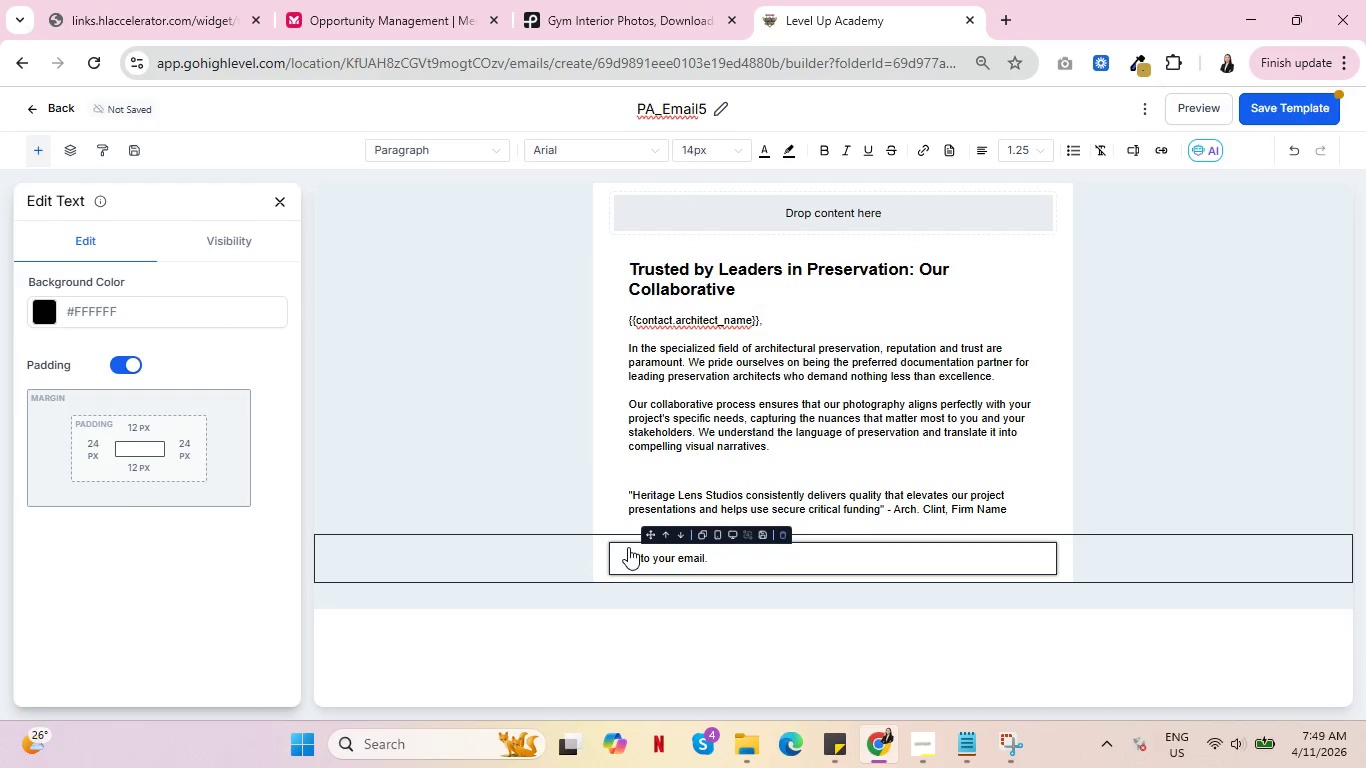 
key(Shift+ShiftLeft)
 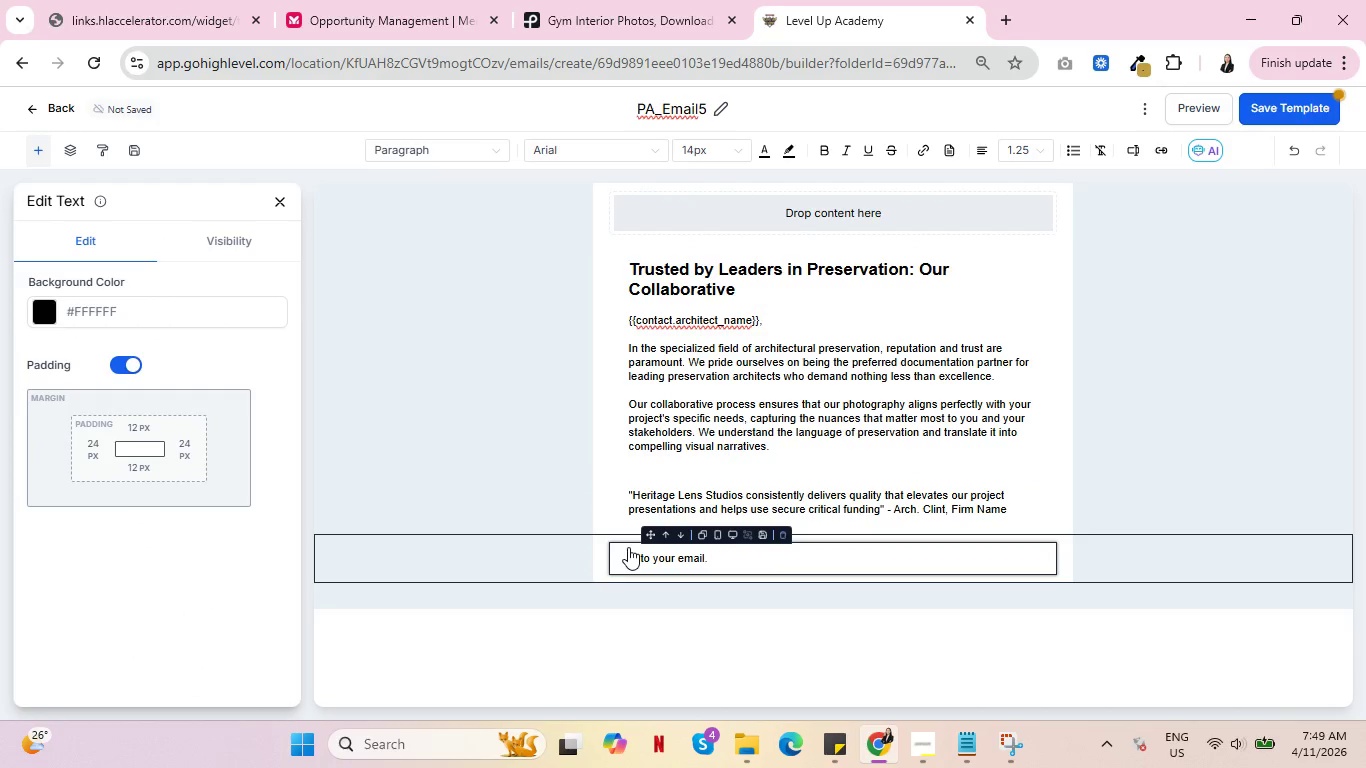 
hold_key(key=ControlLeft, duration=0.34)
 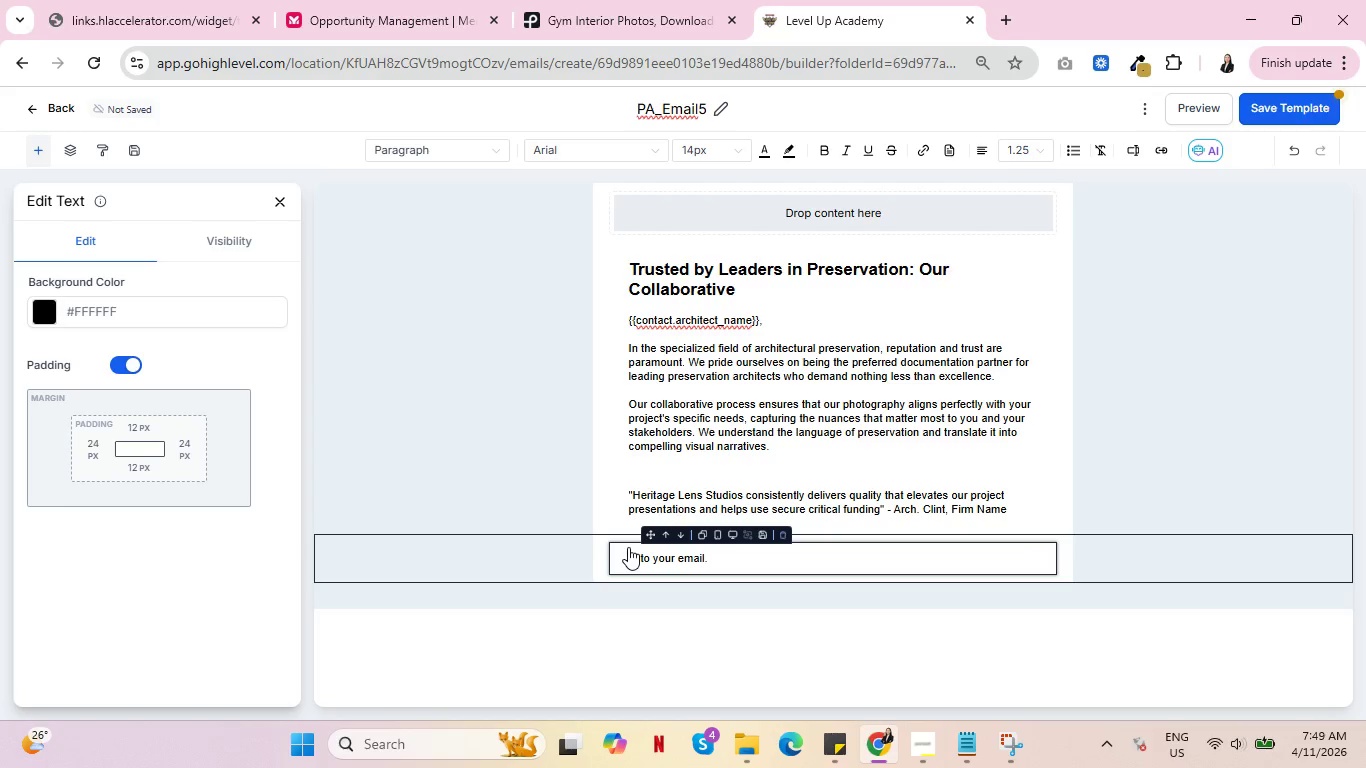 
key(Control+ControlLeft)
 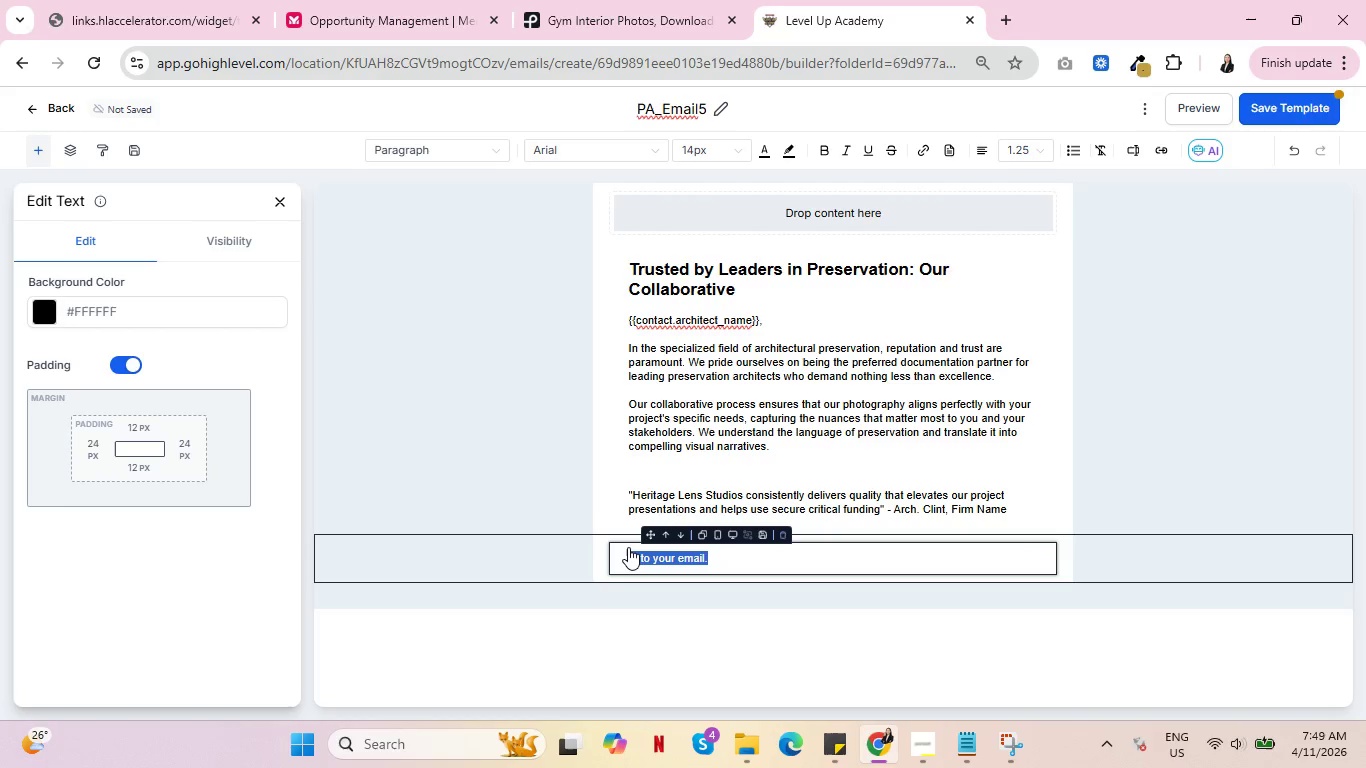 
key(Control+A)
 